 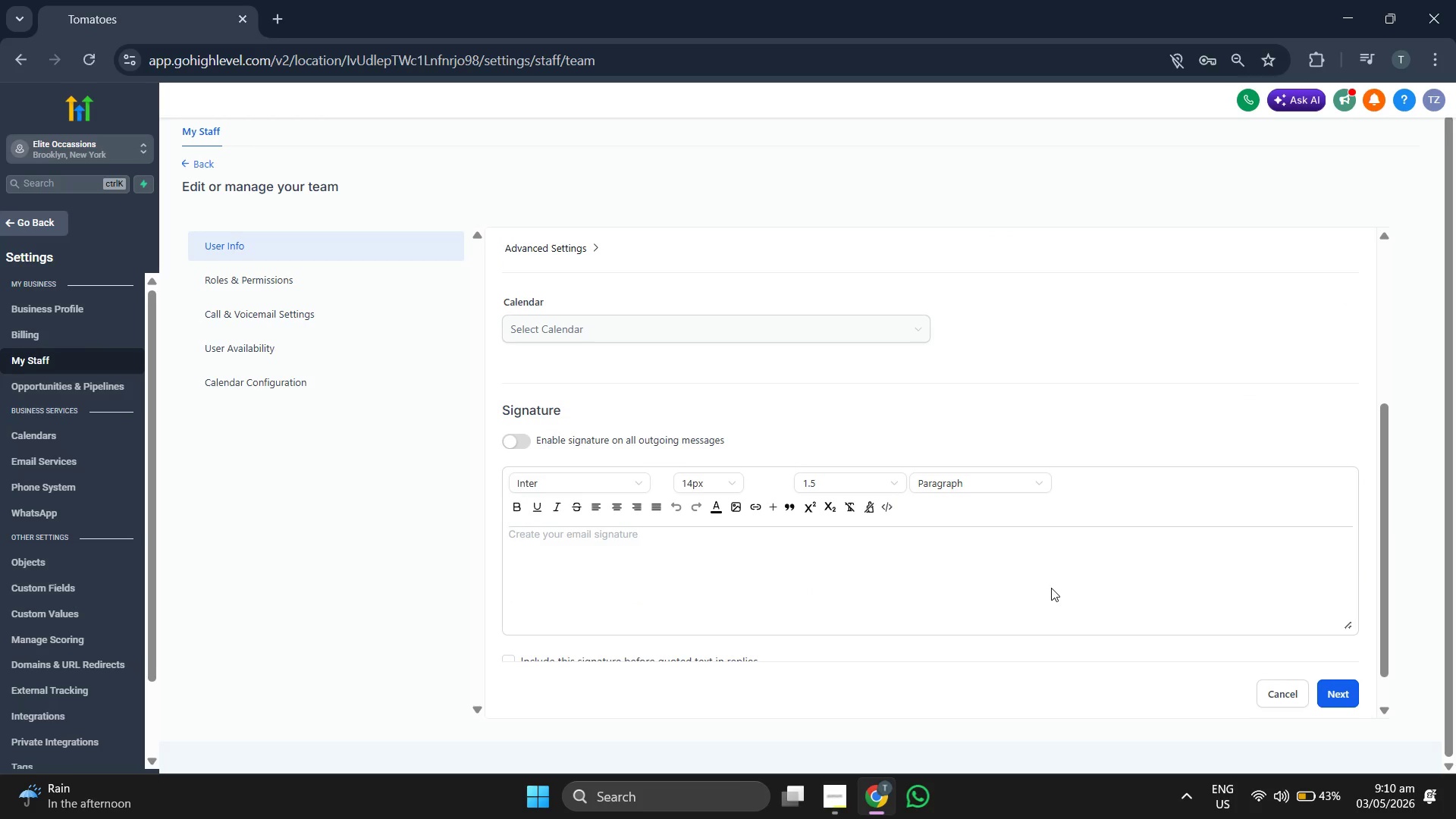 
scroll: coordinate [1050, 588], scroll_direction: up, amount: 2.0
 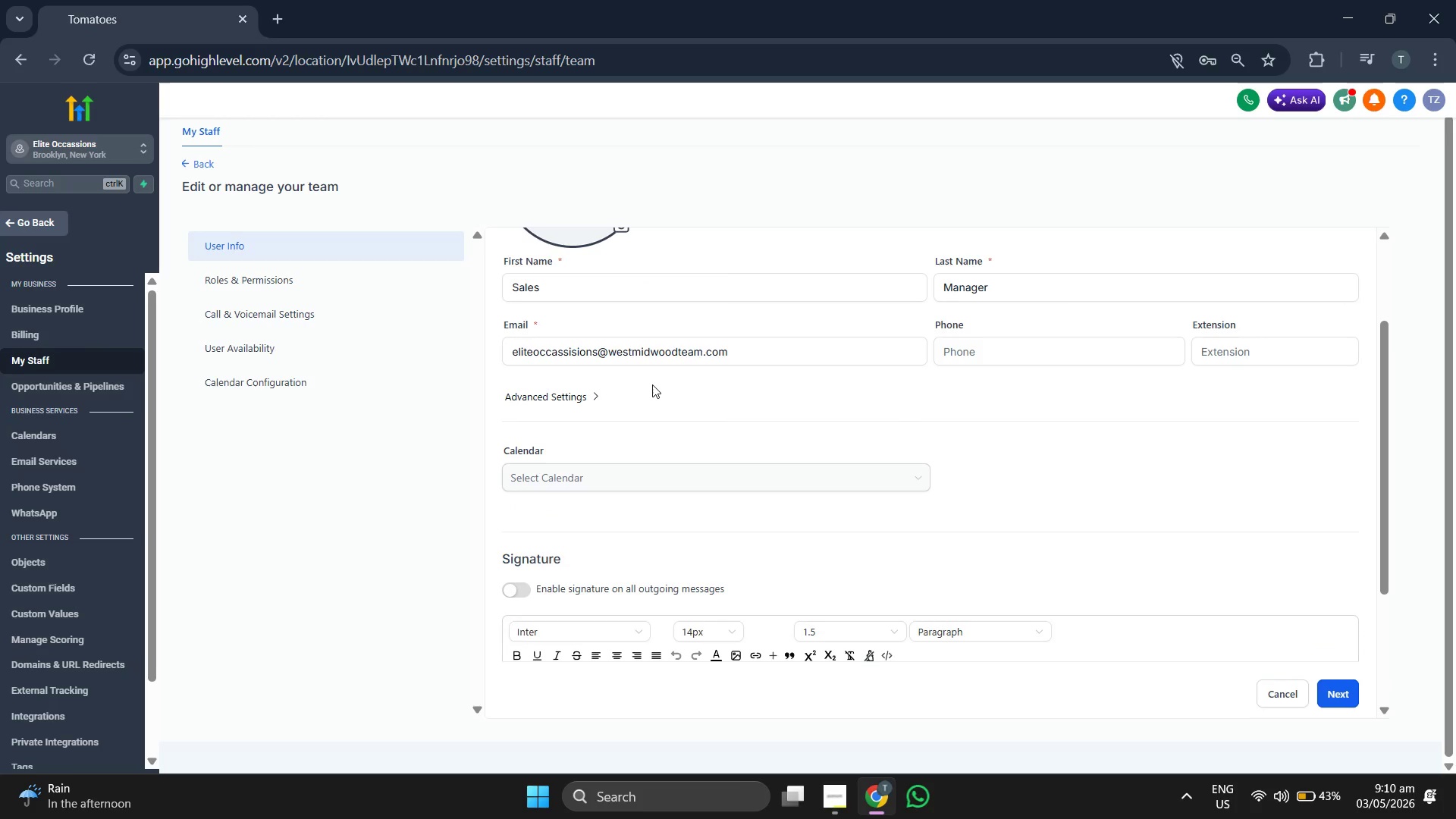 
left_click([651, 406])
 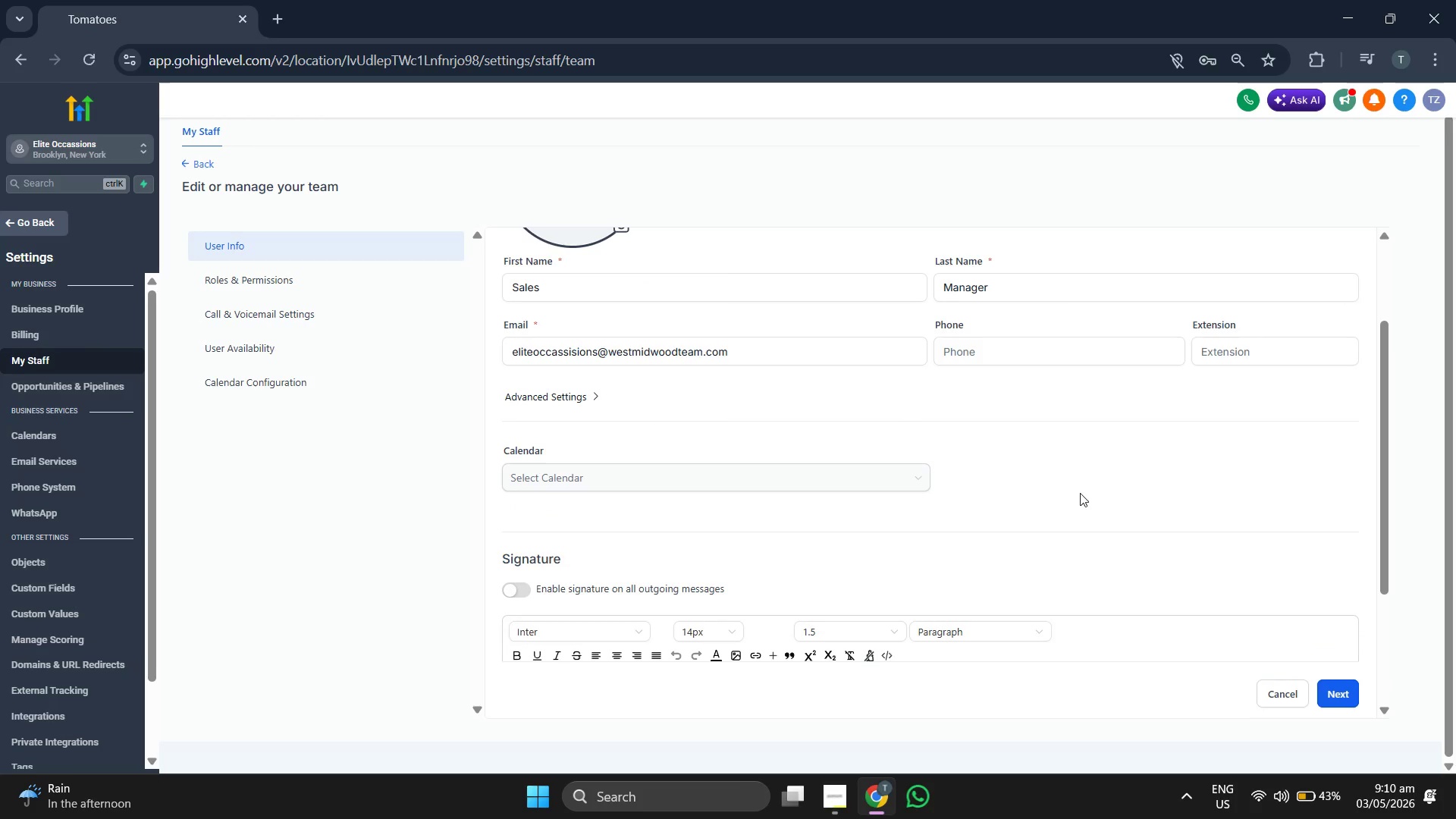 
scroll: coordinate [1092, 522], scroll_direction: up, amount: 2.0
 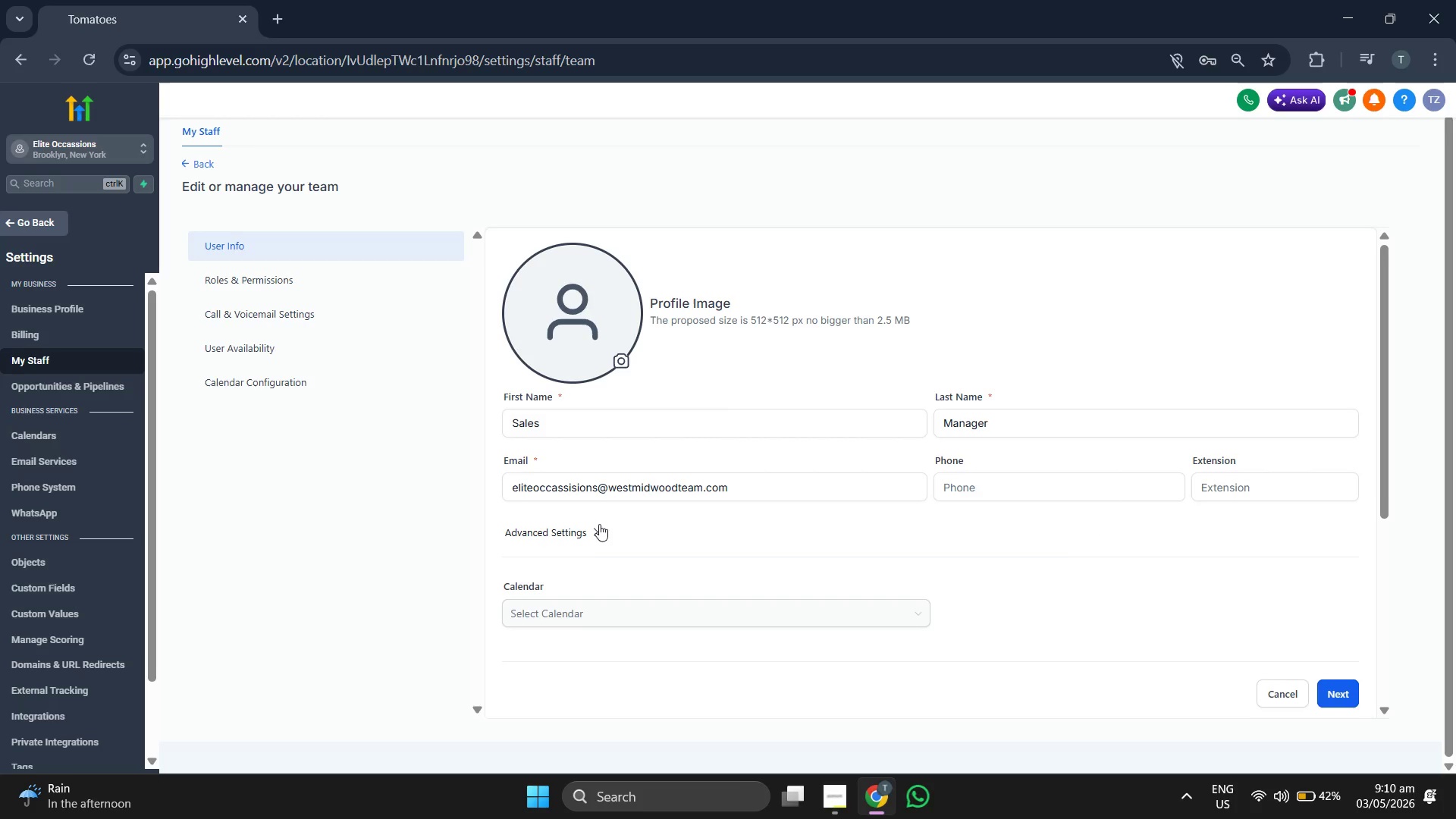 
left_click([614, 525])
 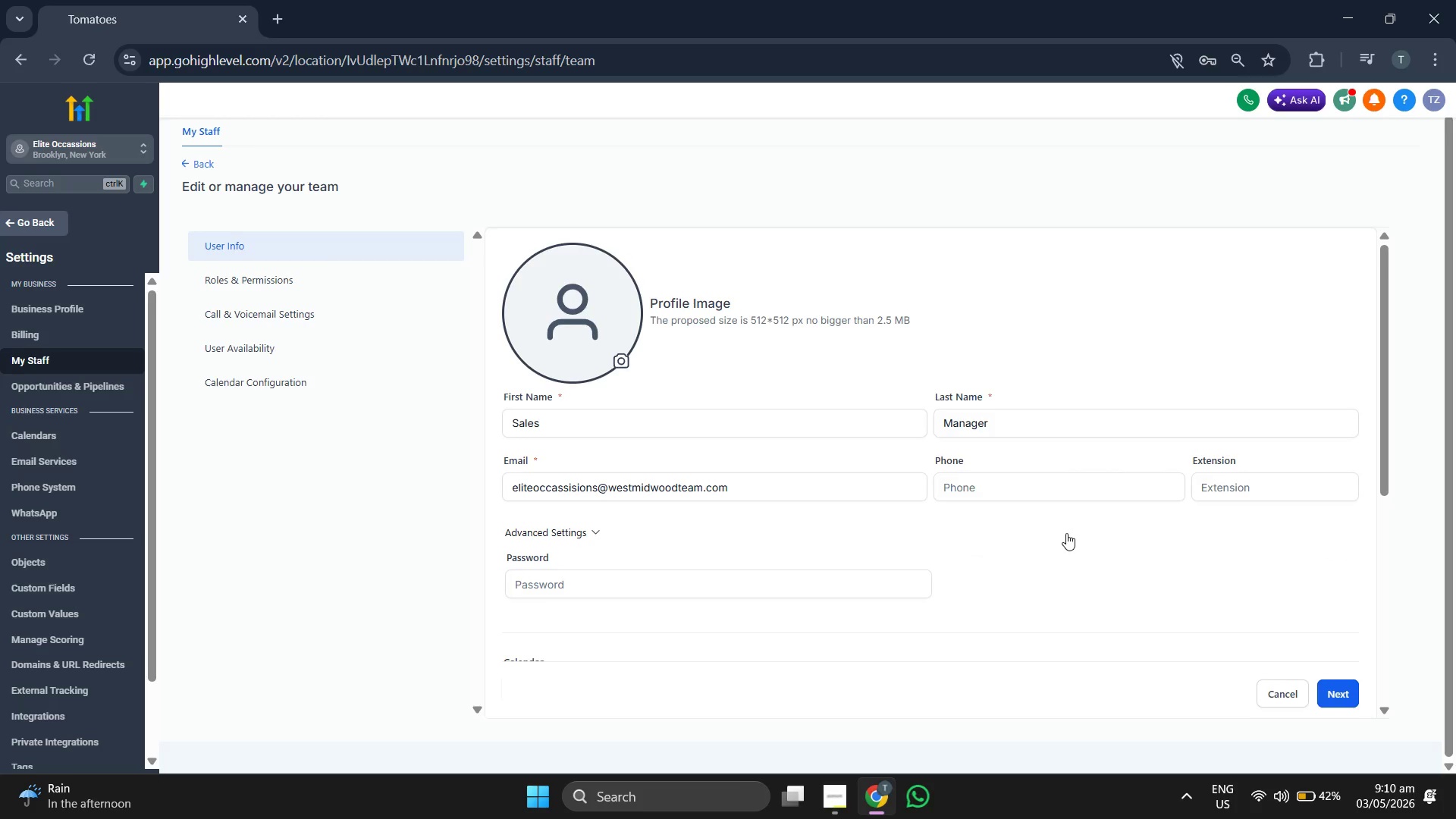 
scroll: coordinate [1066, 533], scroll_direction: down, amount: 2.0
 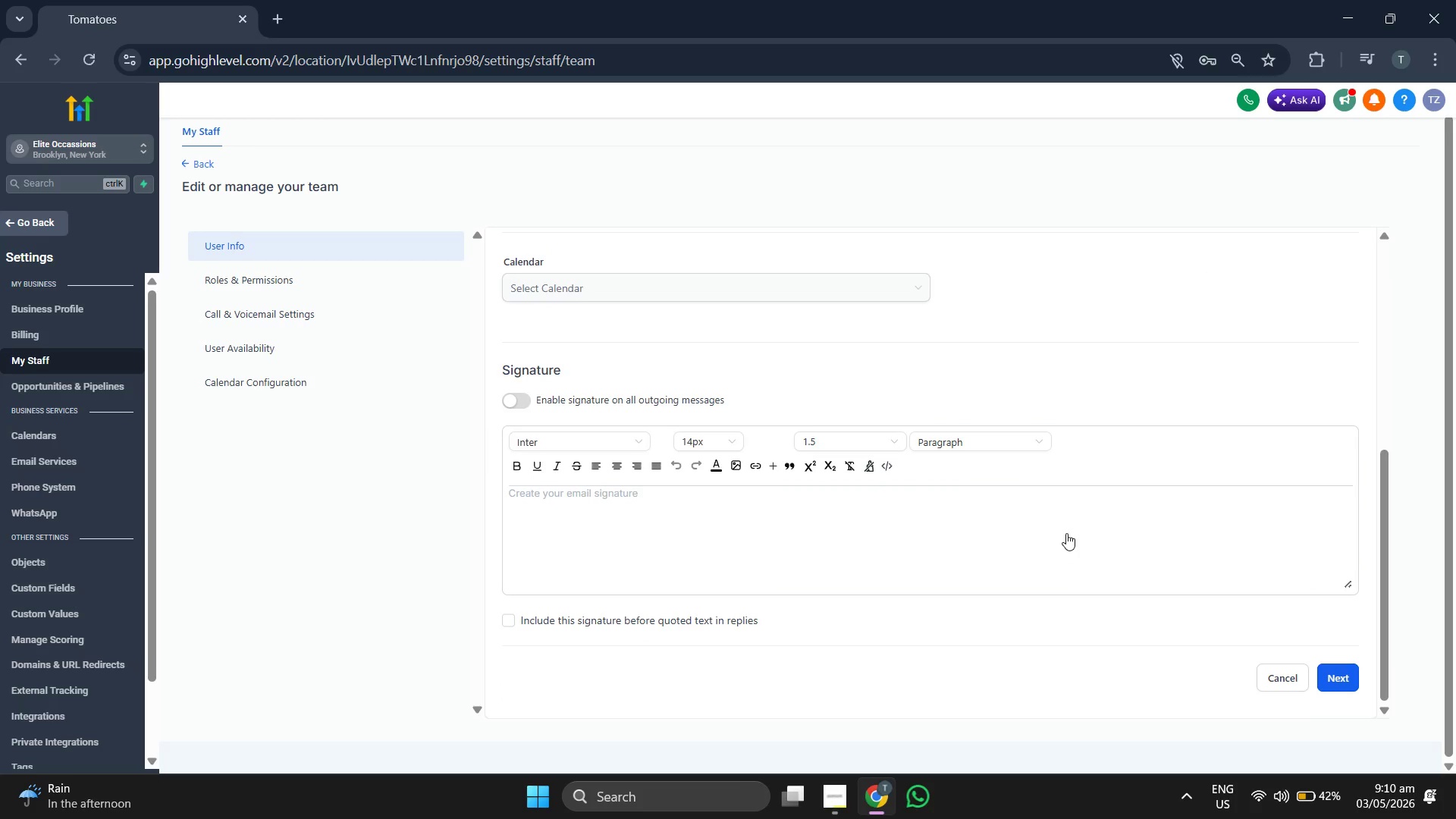 
scroll: coordinate [1063, 535], scroll_direction: up, amount: 3.0
 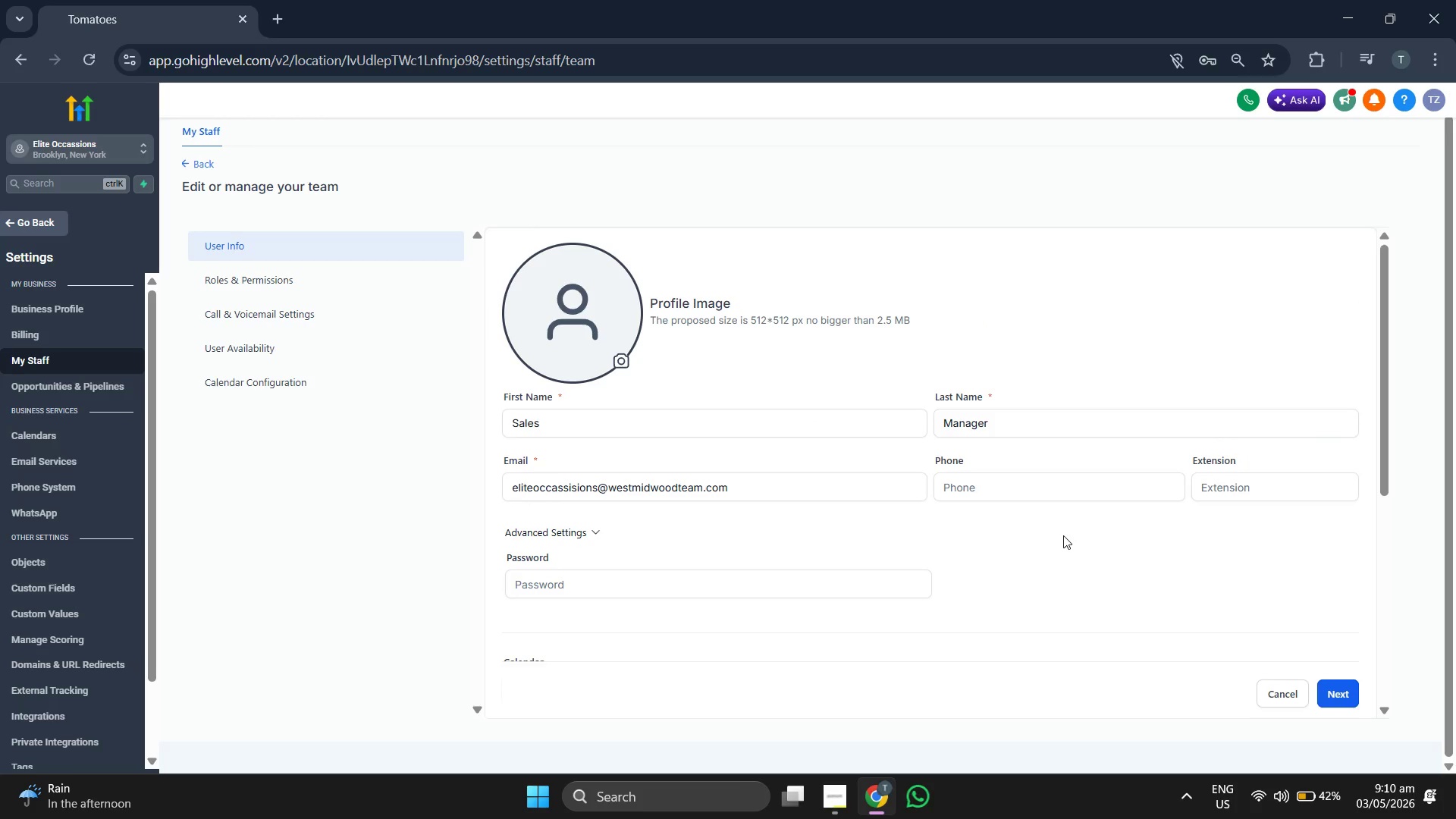 
scroll: coordinate [1063, 535], scroll_direction: down, amount: 4.0
 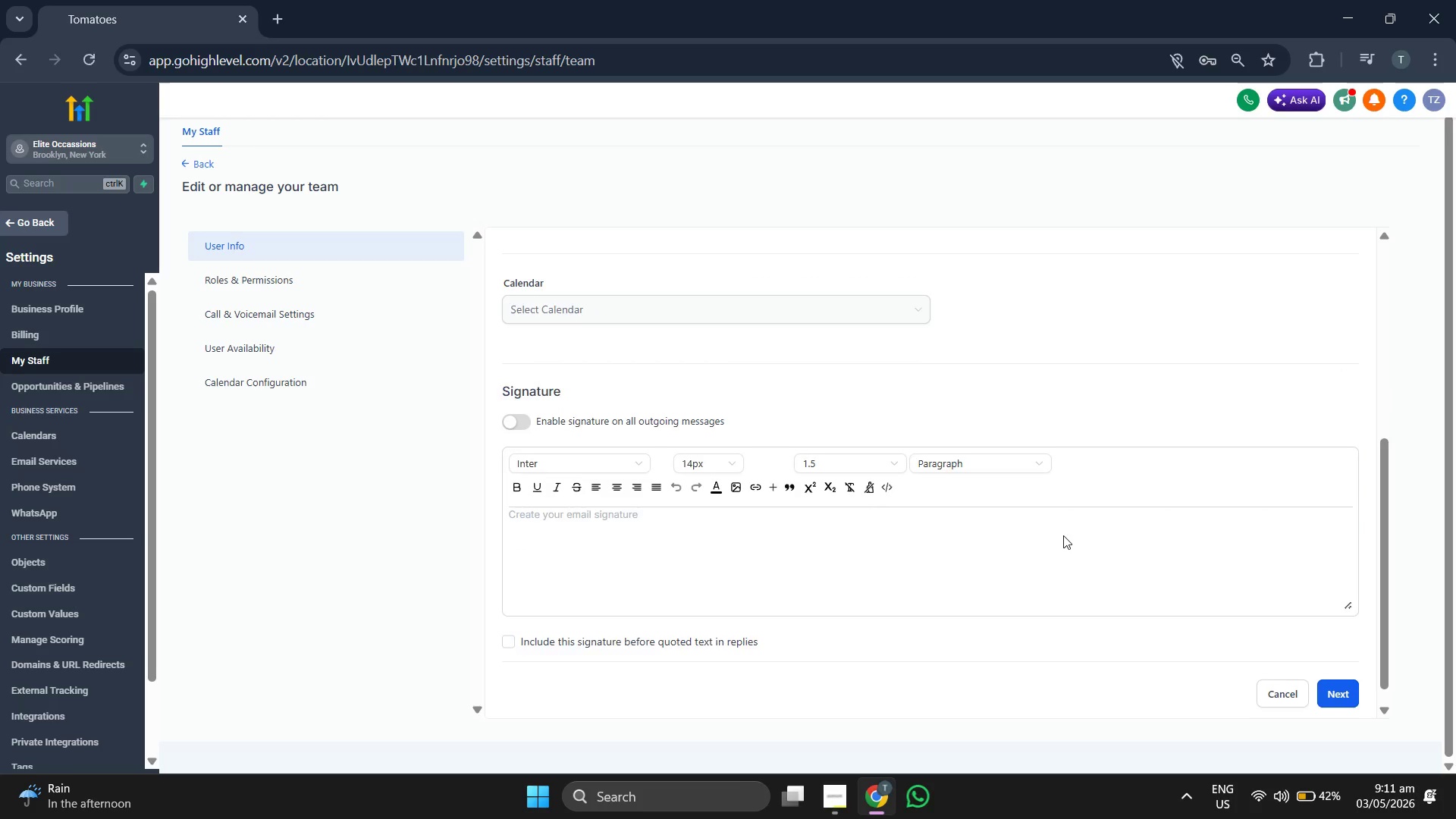 
scroll: coordinate [1063, 535], scroll_direction: up, amount: 2.0
 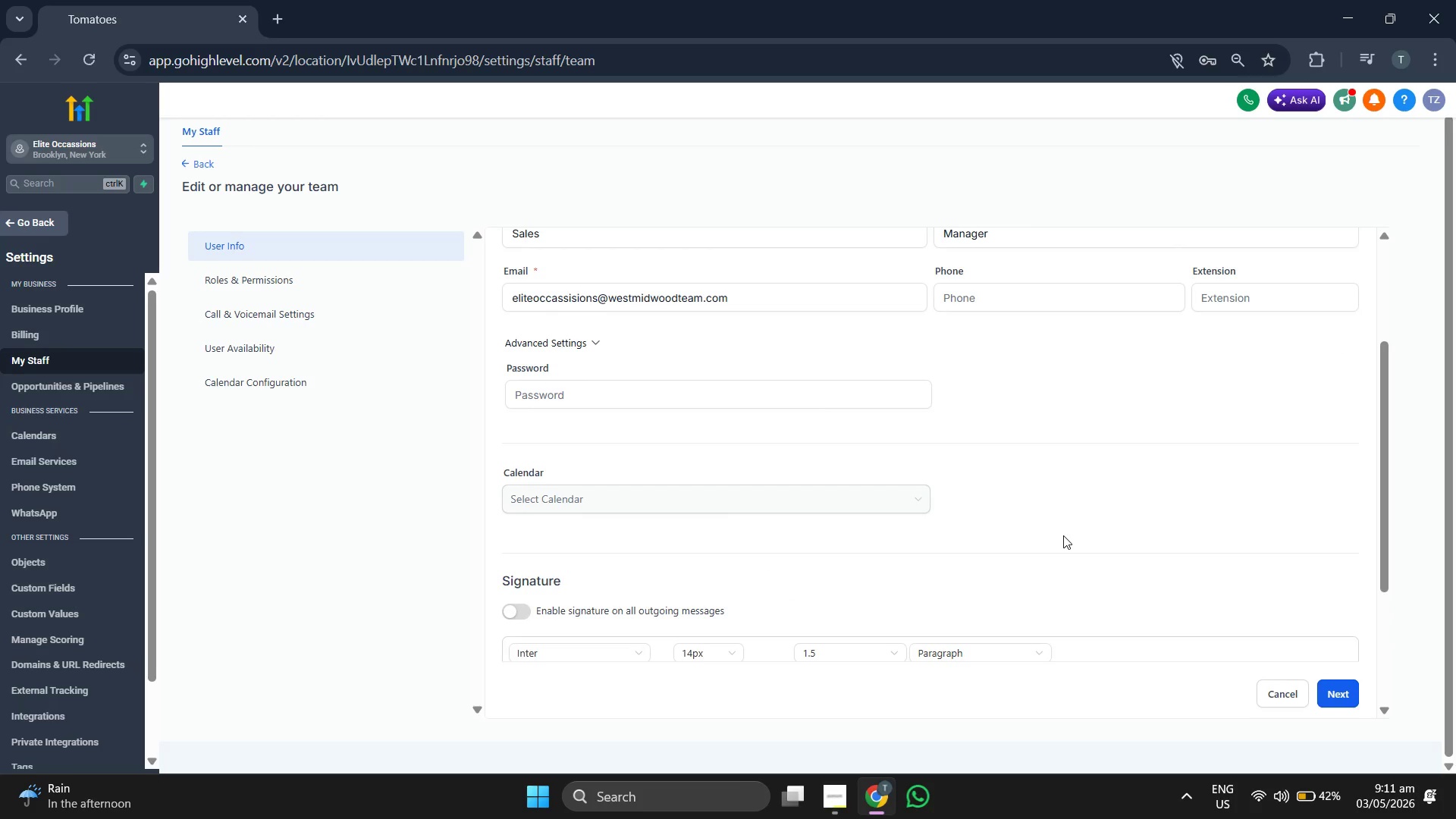 
scroll: coordinate [1063, 535], scroll_direction: down, amount: 2.0
 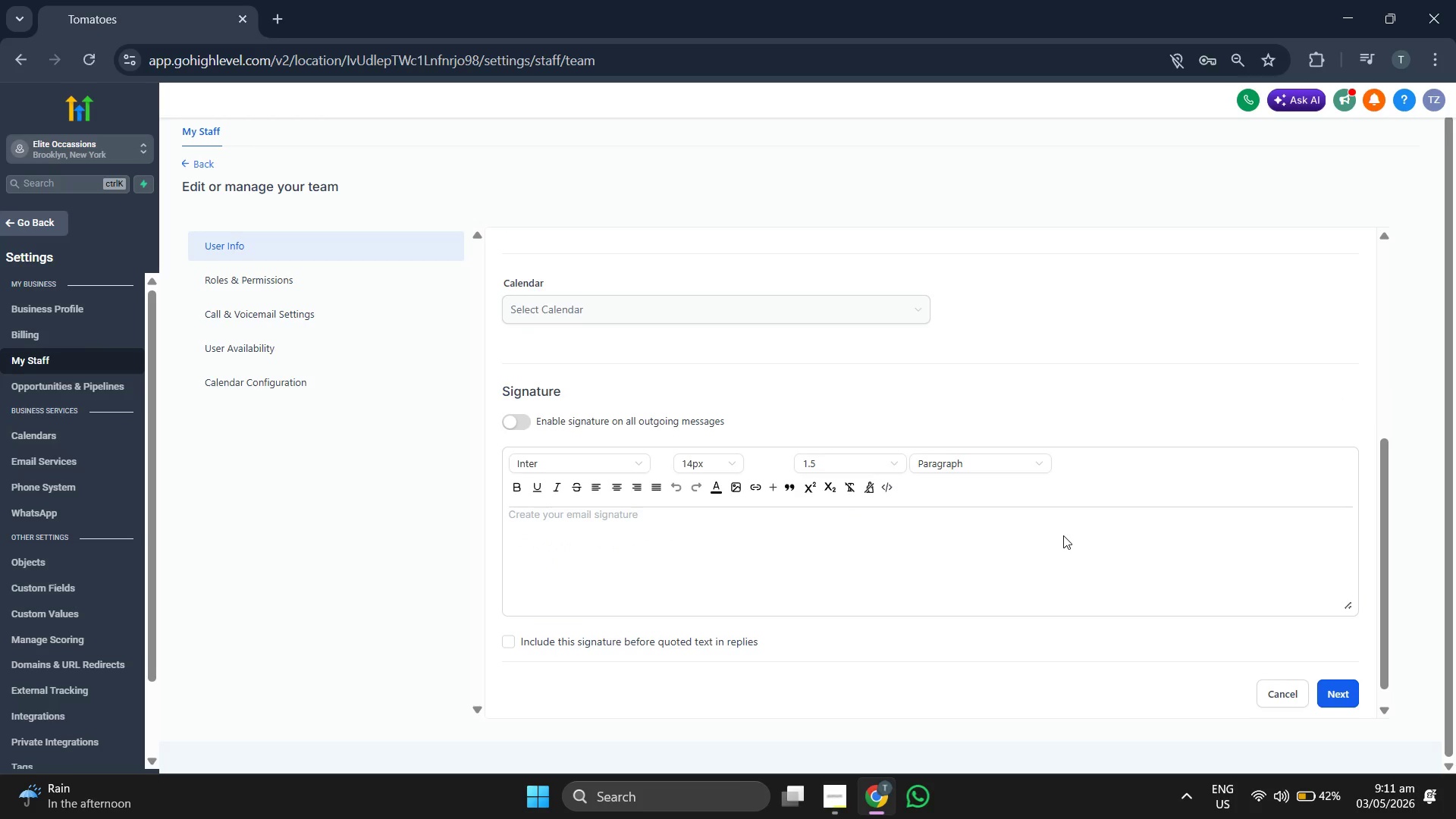 
scroll: coordinate [1063, 535], scroll_direction: up, amount: 4.0
 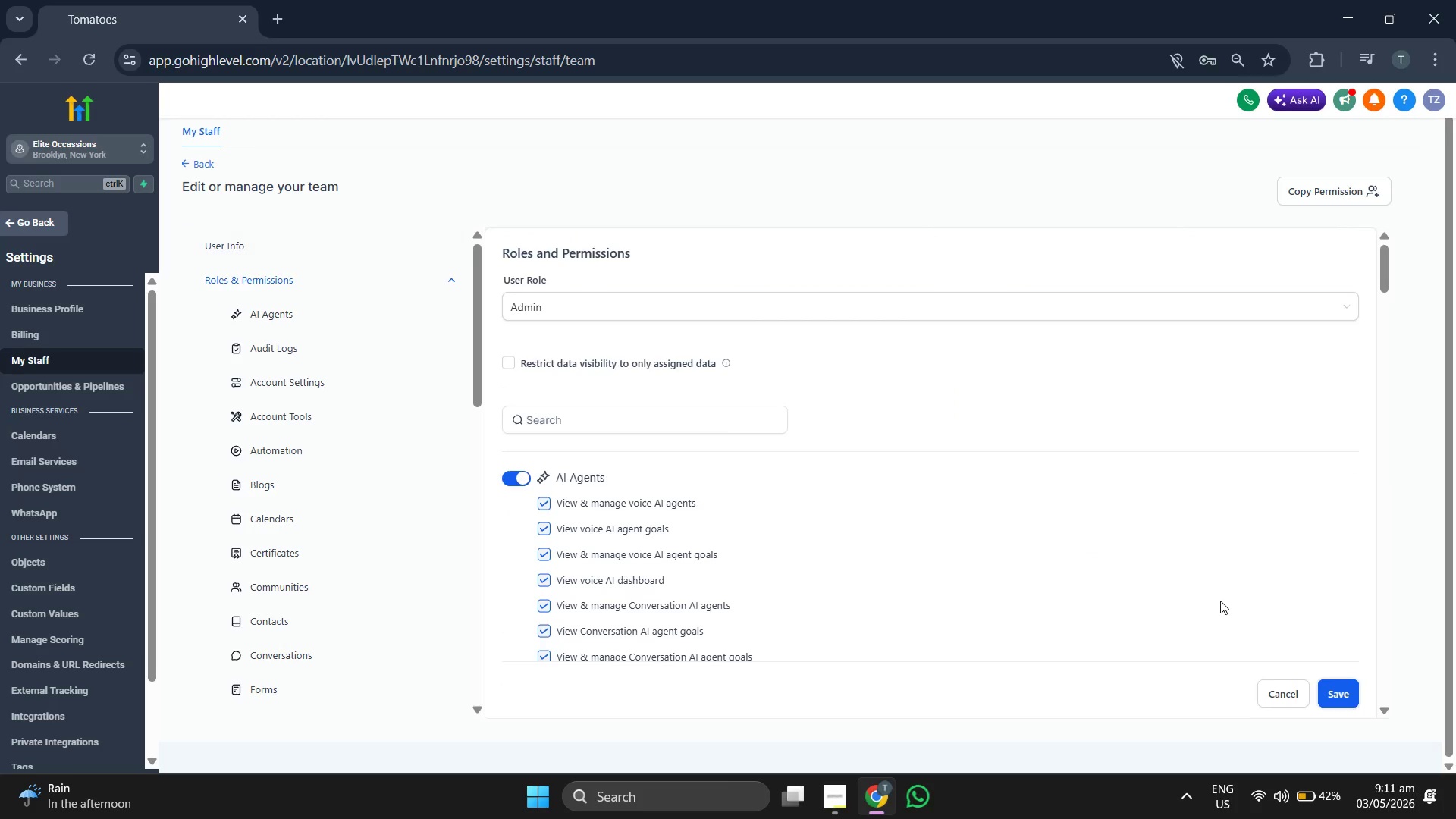 
scroll: coordinate [1069, 510], scroll_direction: down, amount: 7.0
 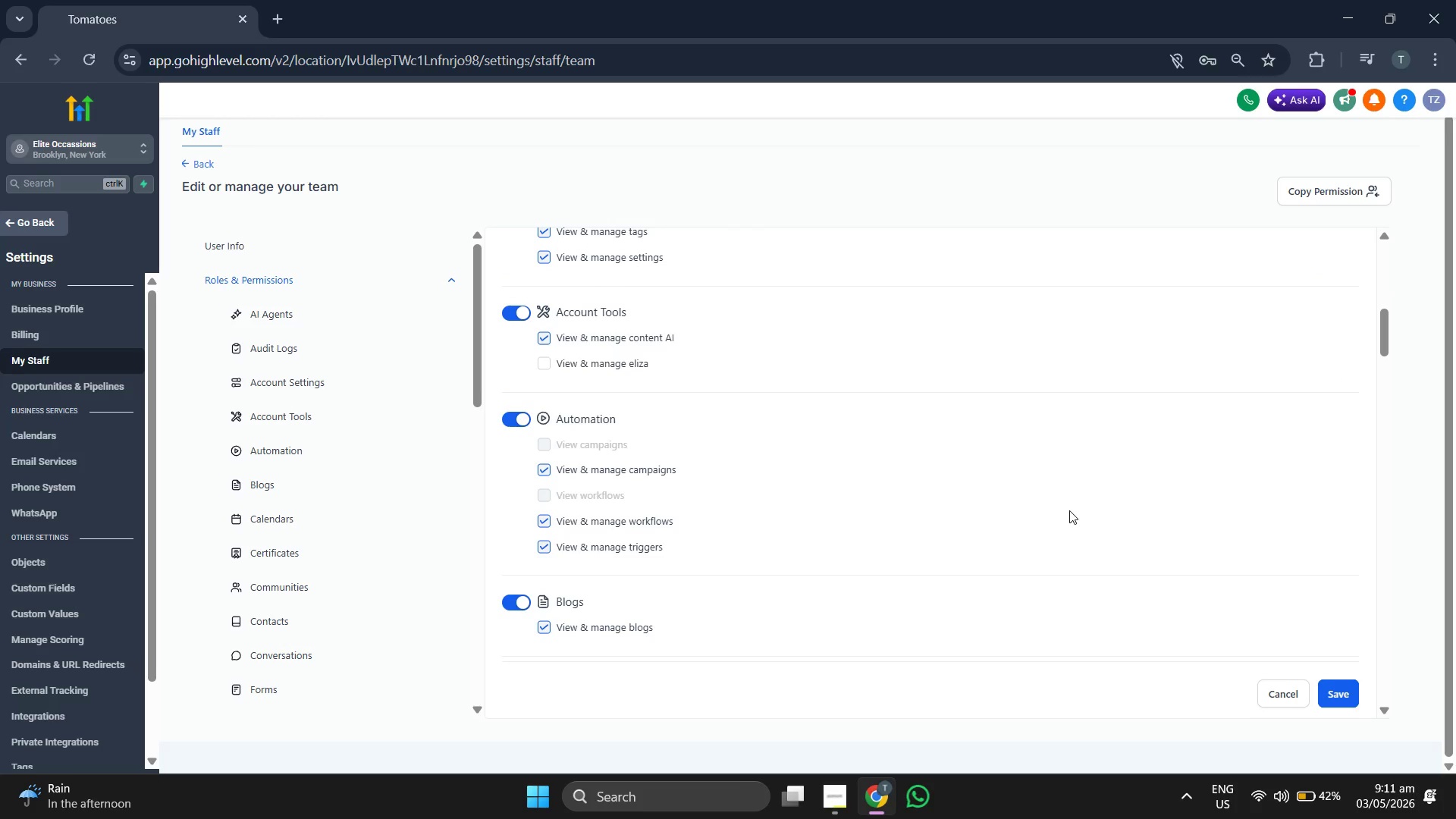 
scroll: coordinate [1069, 510], scroll_direction: down, amount: 5.0
 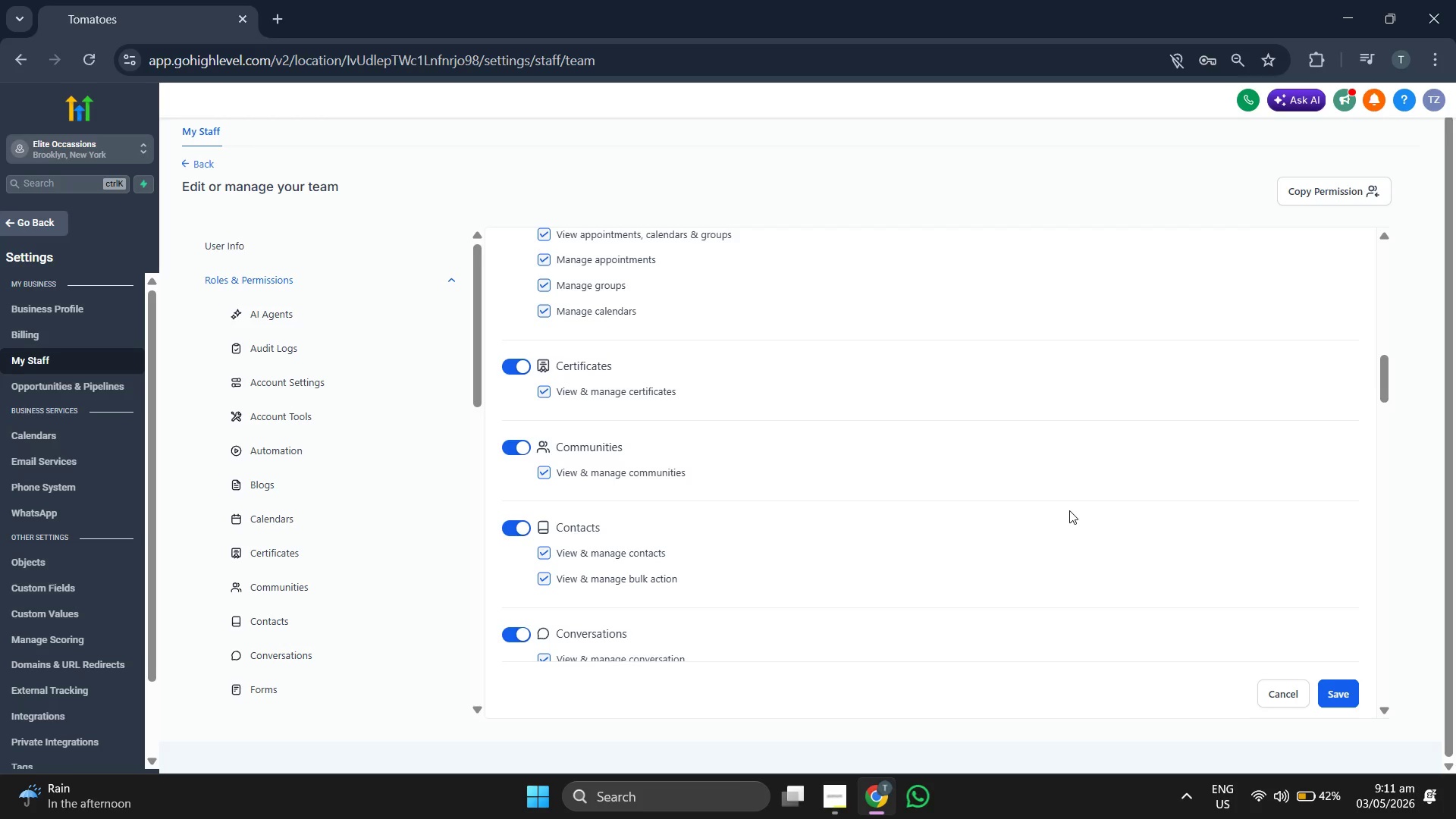 
scroll: coordinate [1069, 510], scroll_direction: down, amount: 4.0
 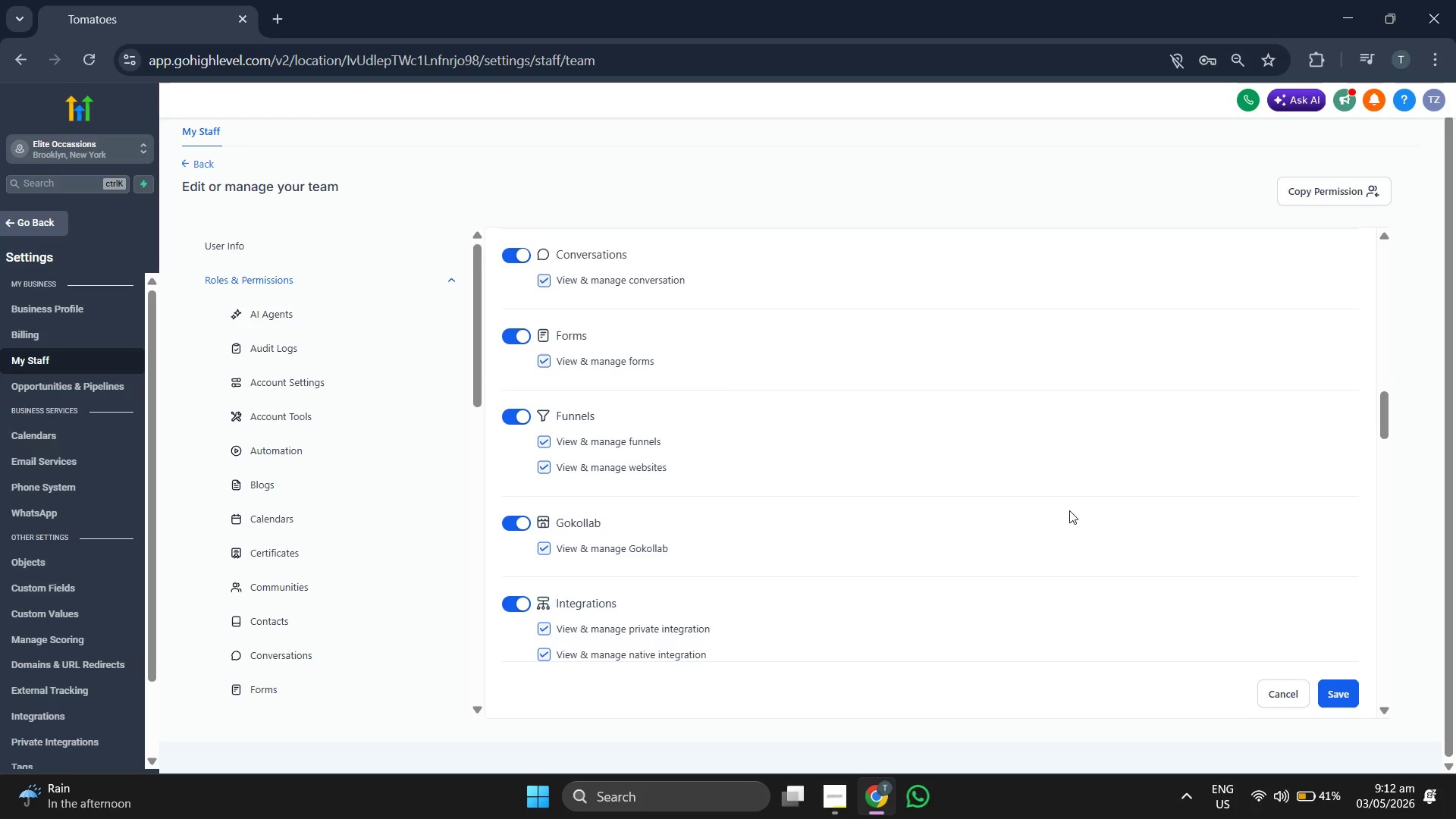 
wait(5.03)
 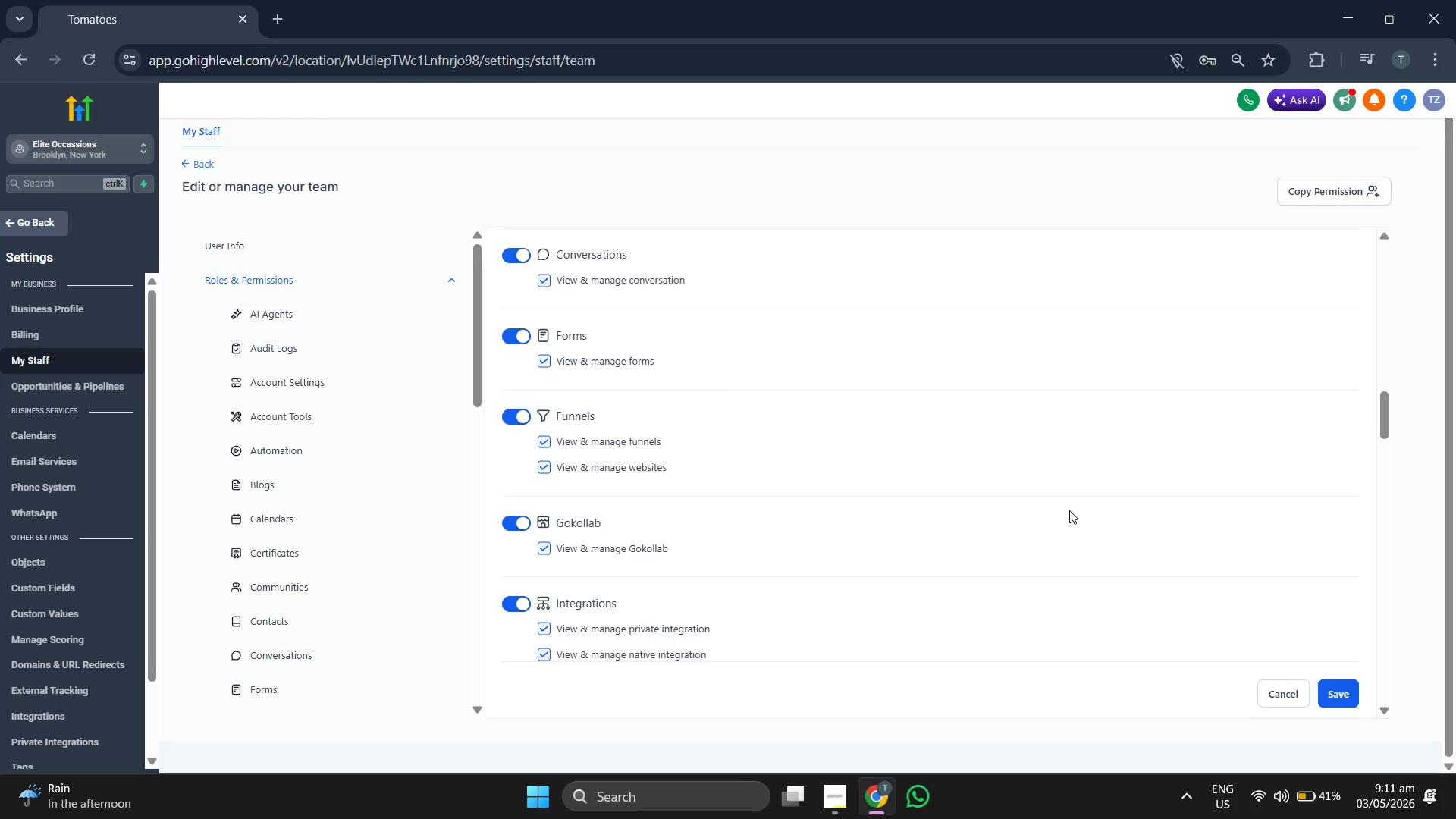 
scroll: coordinate [1069, 510], scroll_direction: down, amount: 5.0
 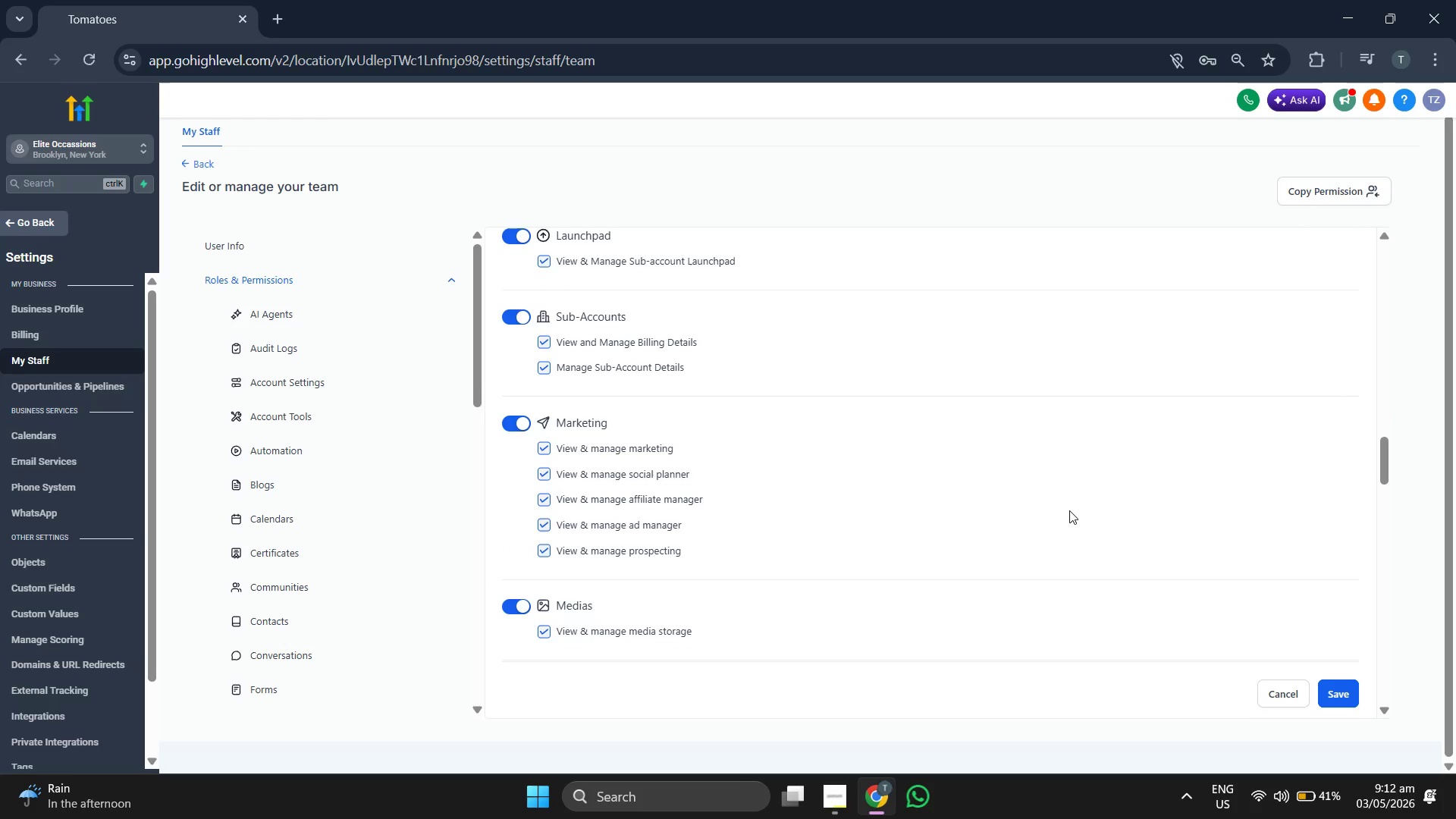 
scroll: coordinate [1070, 497], scroll_direction: down, amount: 6.0
 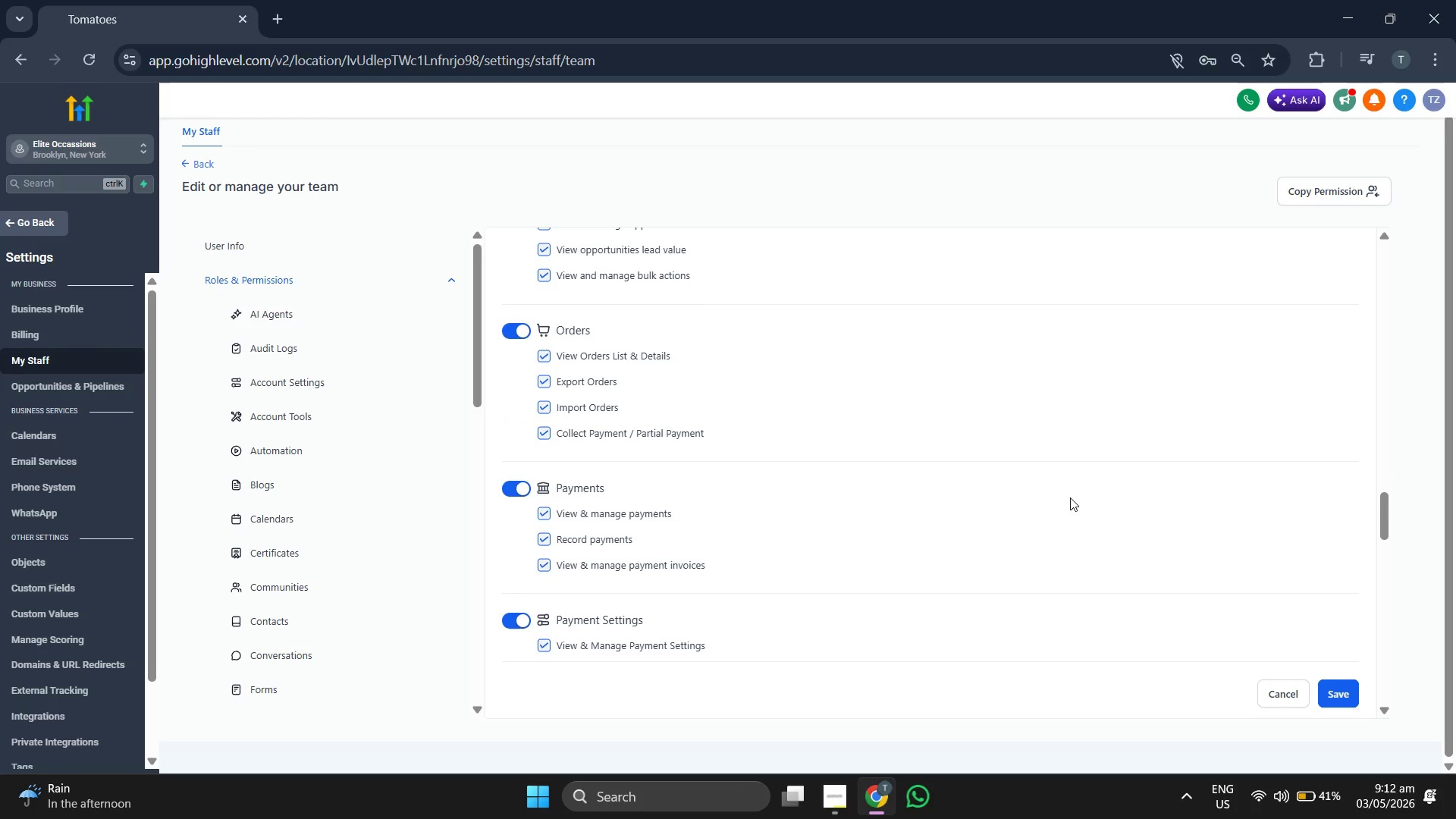 
scroll: coordinate [1070, 497], scroll_direction: down, amount: 5.0
 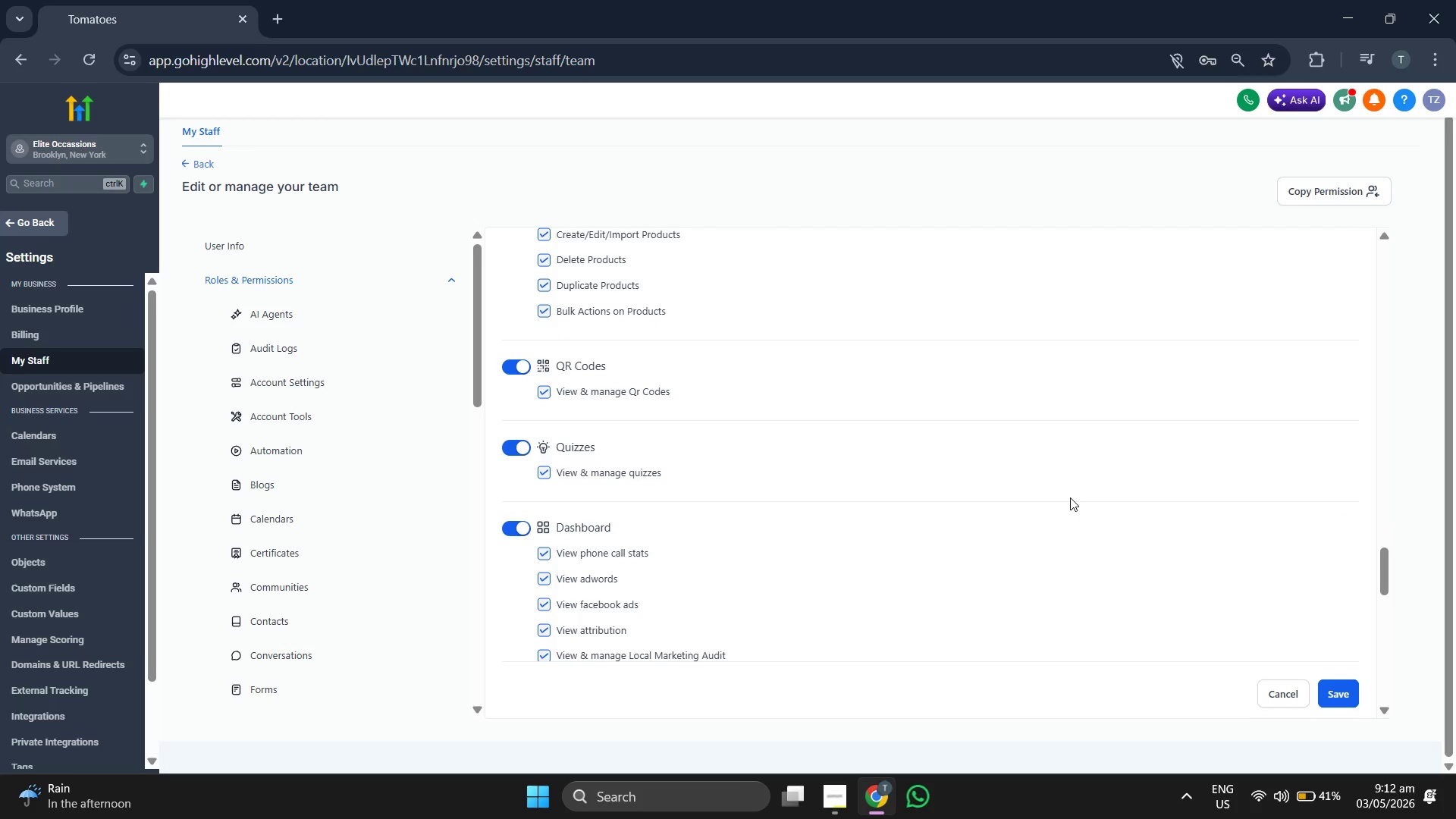 
scroll: coordinate [1070, 497], scroll_direction: up, amount: 2.0
 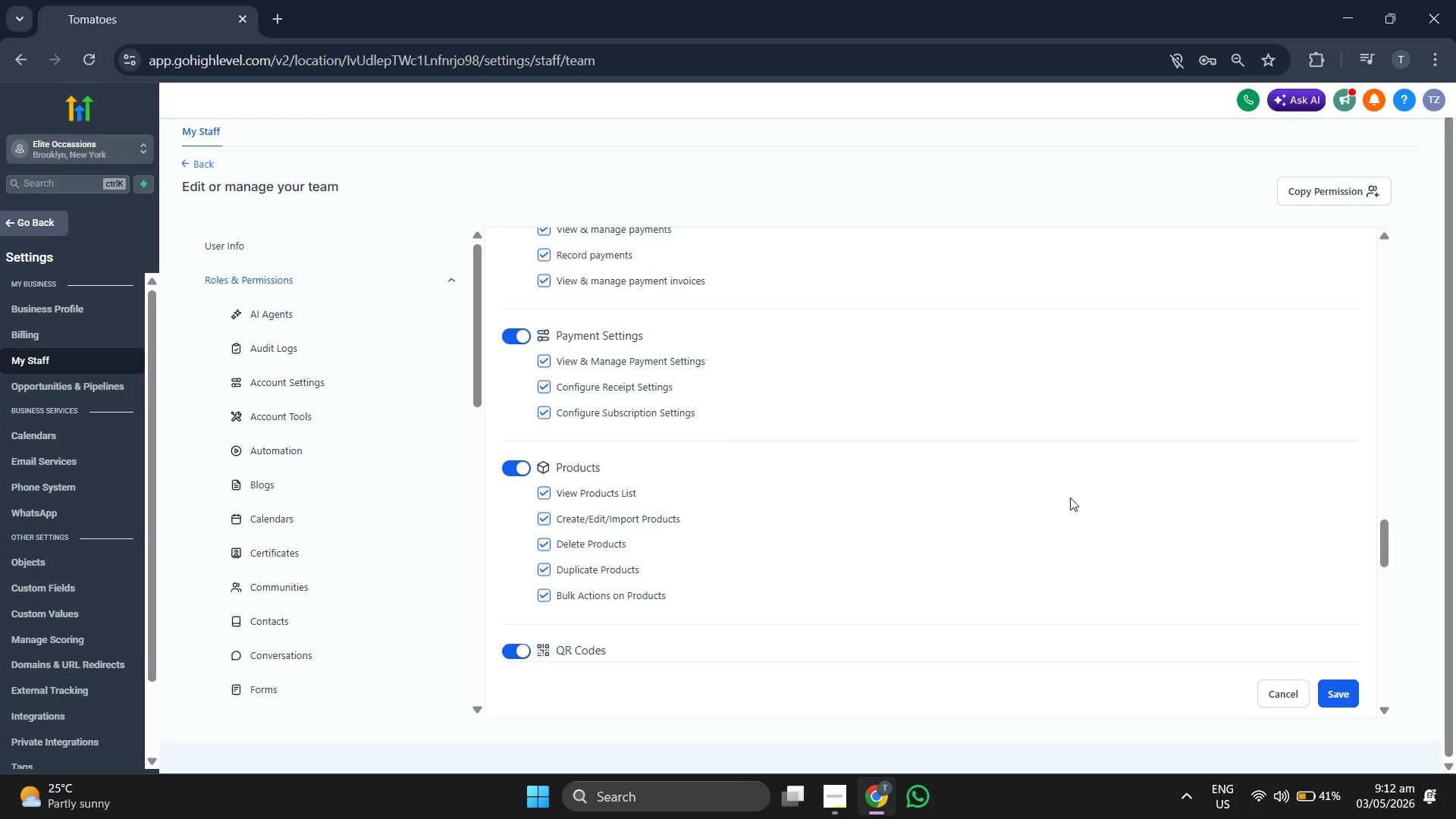 
scroll: coordinate [1070, 497], scroll_direction: down, amount: 5.0
 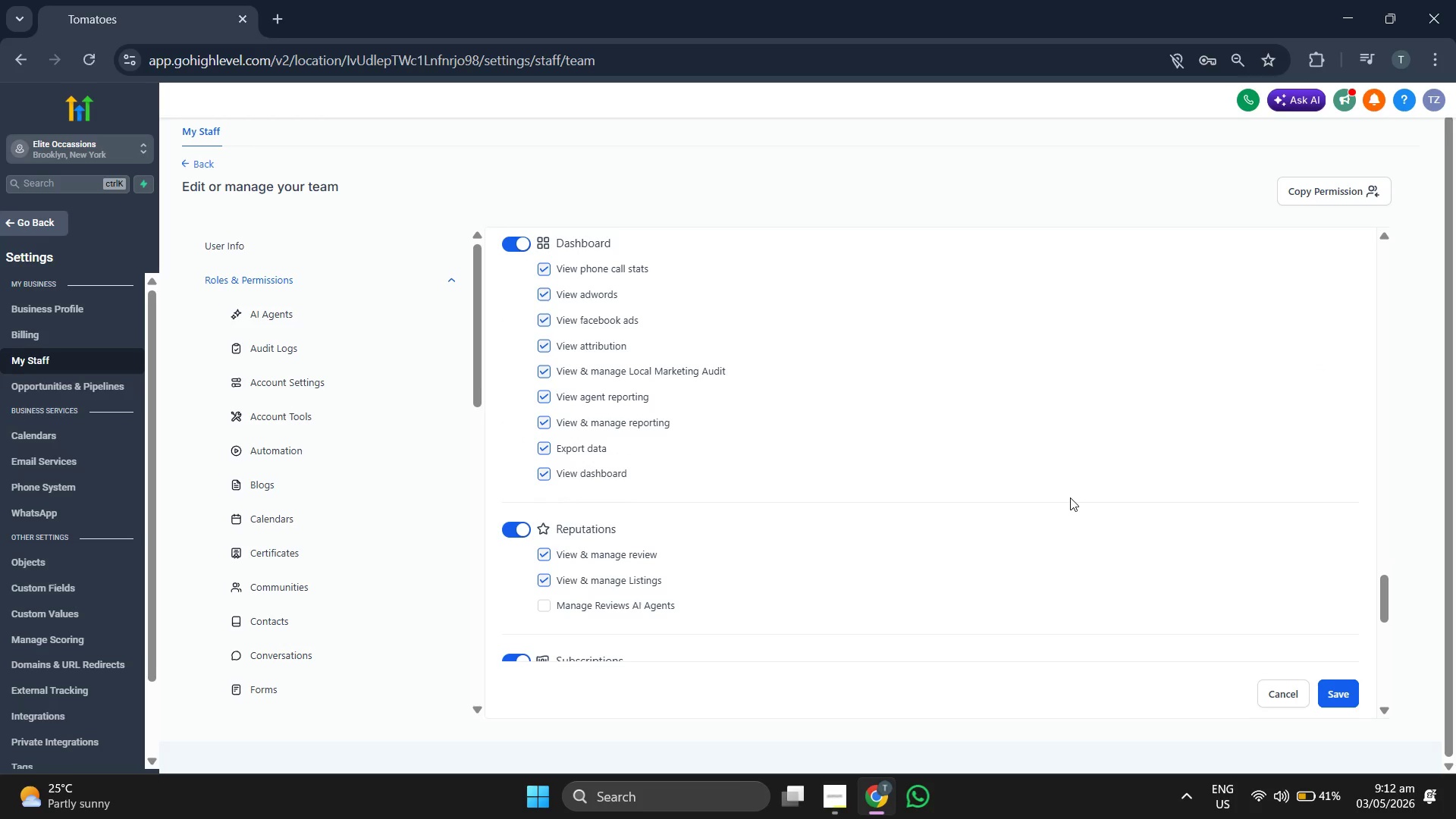 
scroll: coordinate [284, 300], scroll_direction: down, amount: 6.0
 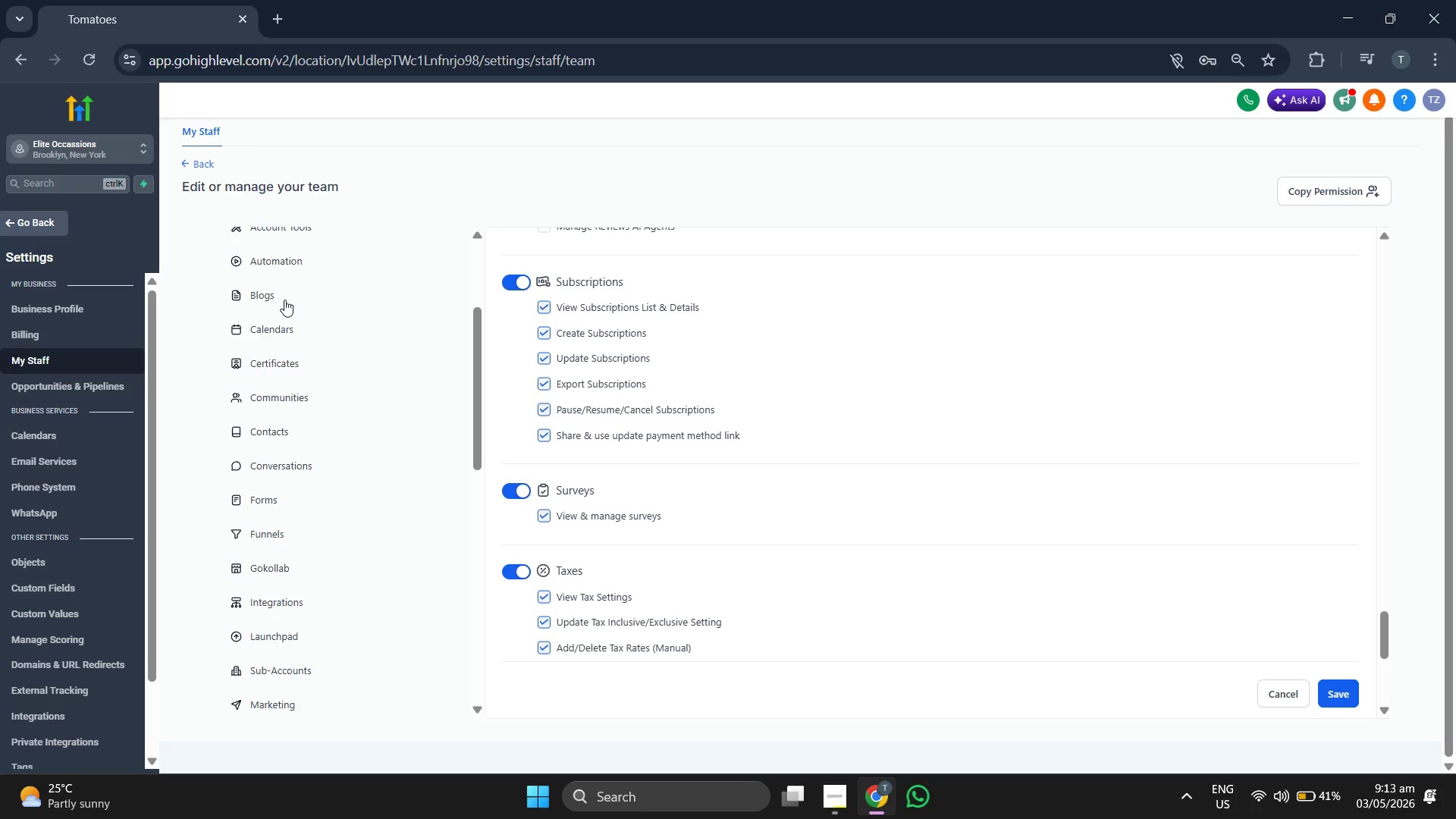 
scroll: coordinate [673, 357], scroll_direction: down, amount: 6.0
 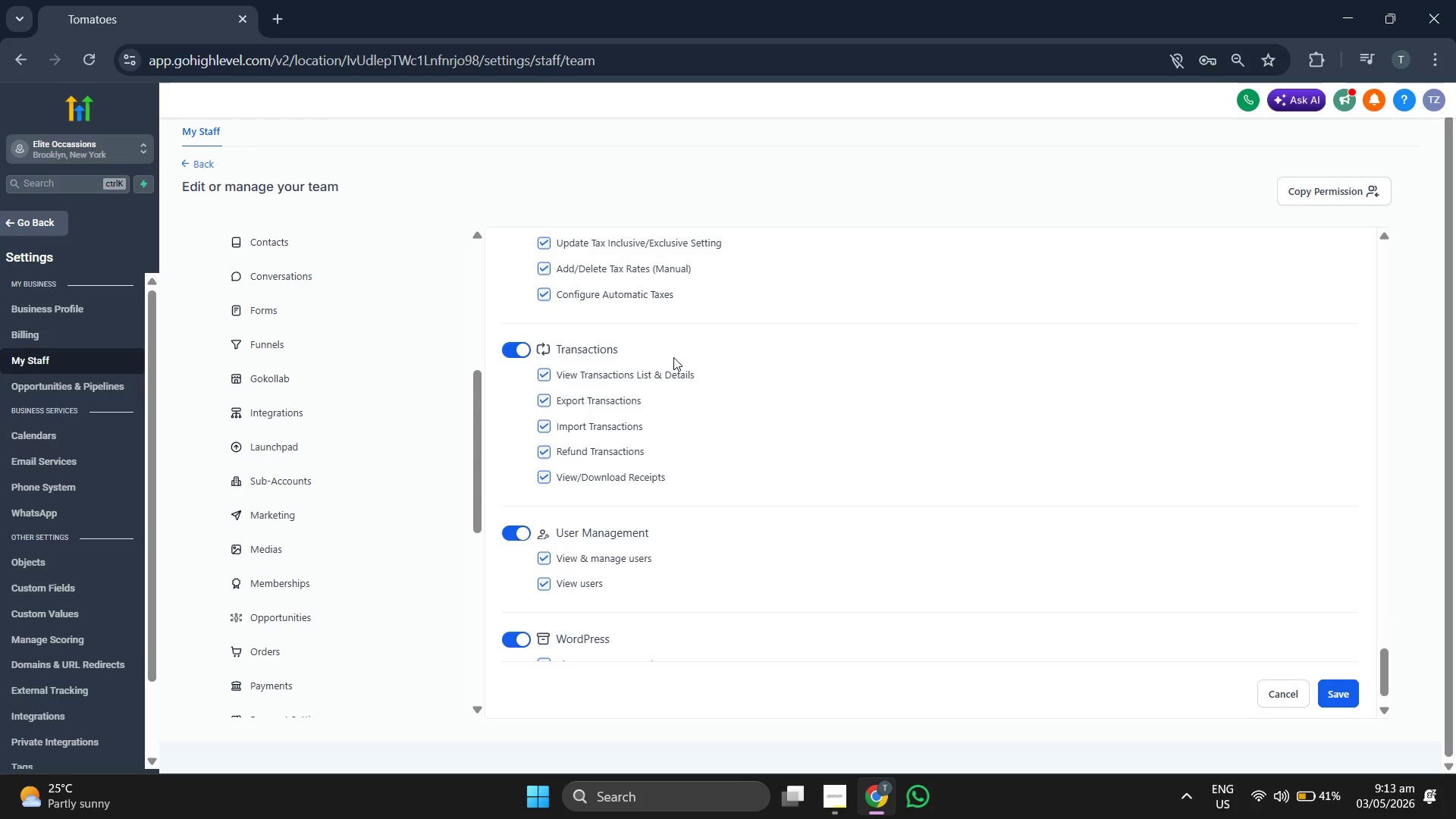 
scroll: coordinate [673, 357], scroll_direction: up, amount: 1.0
 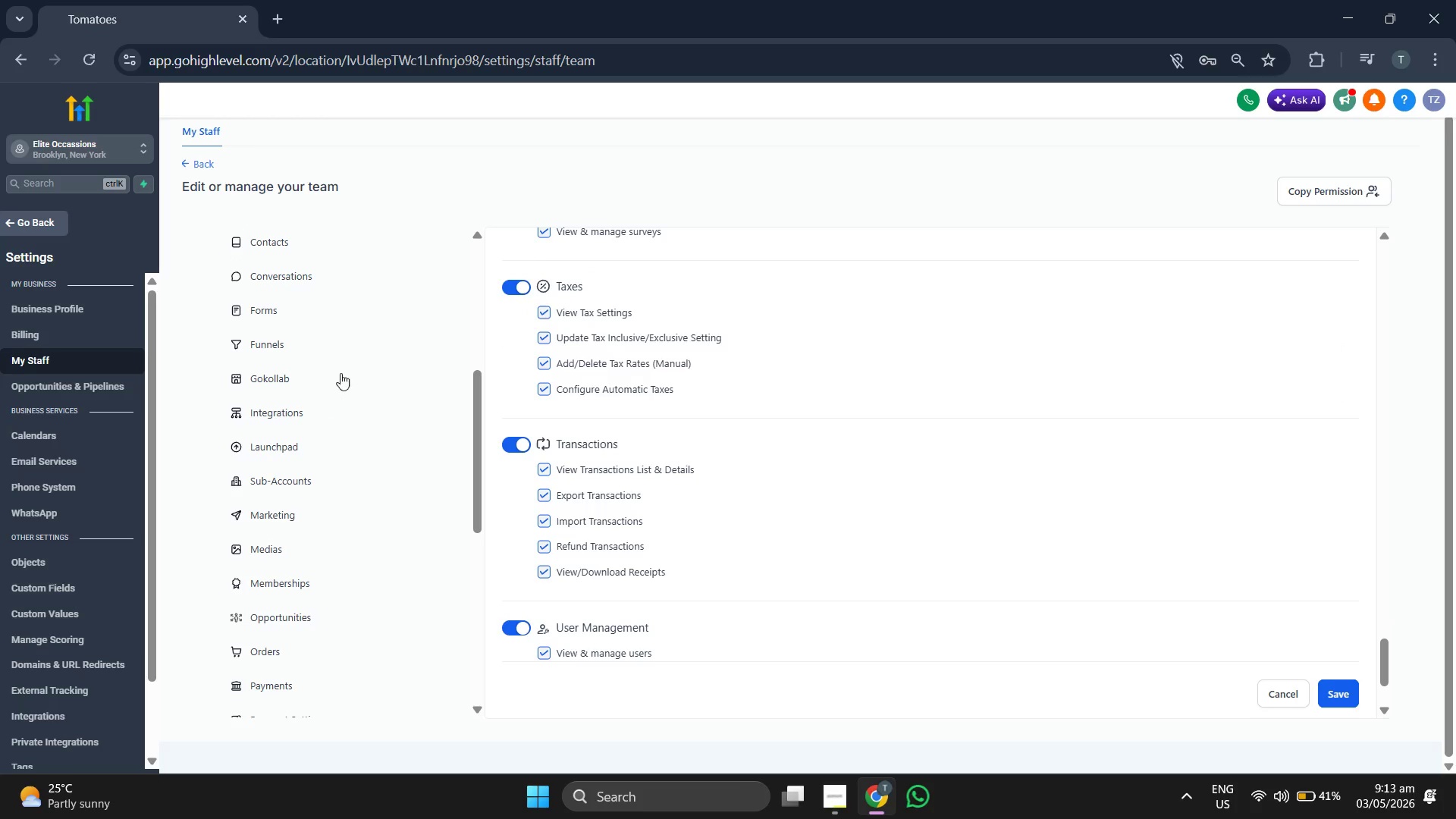 
scroll: coordinate [354, 354], scroll_direction: down, amount: 4.0
 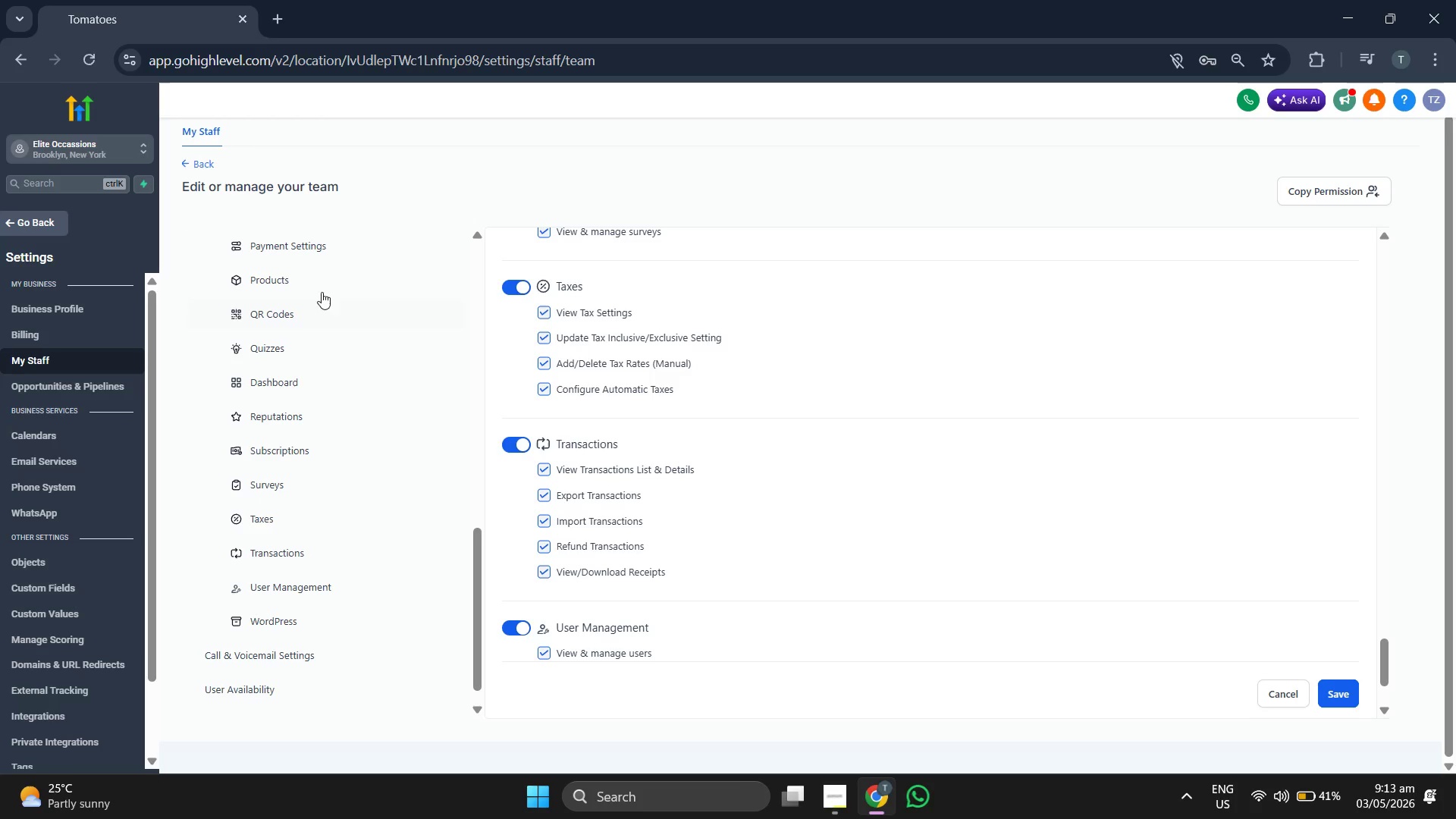 
left_click([326, 274])
 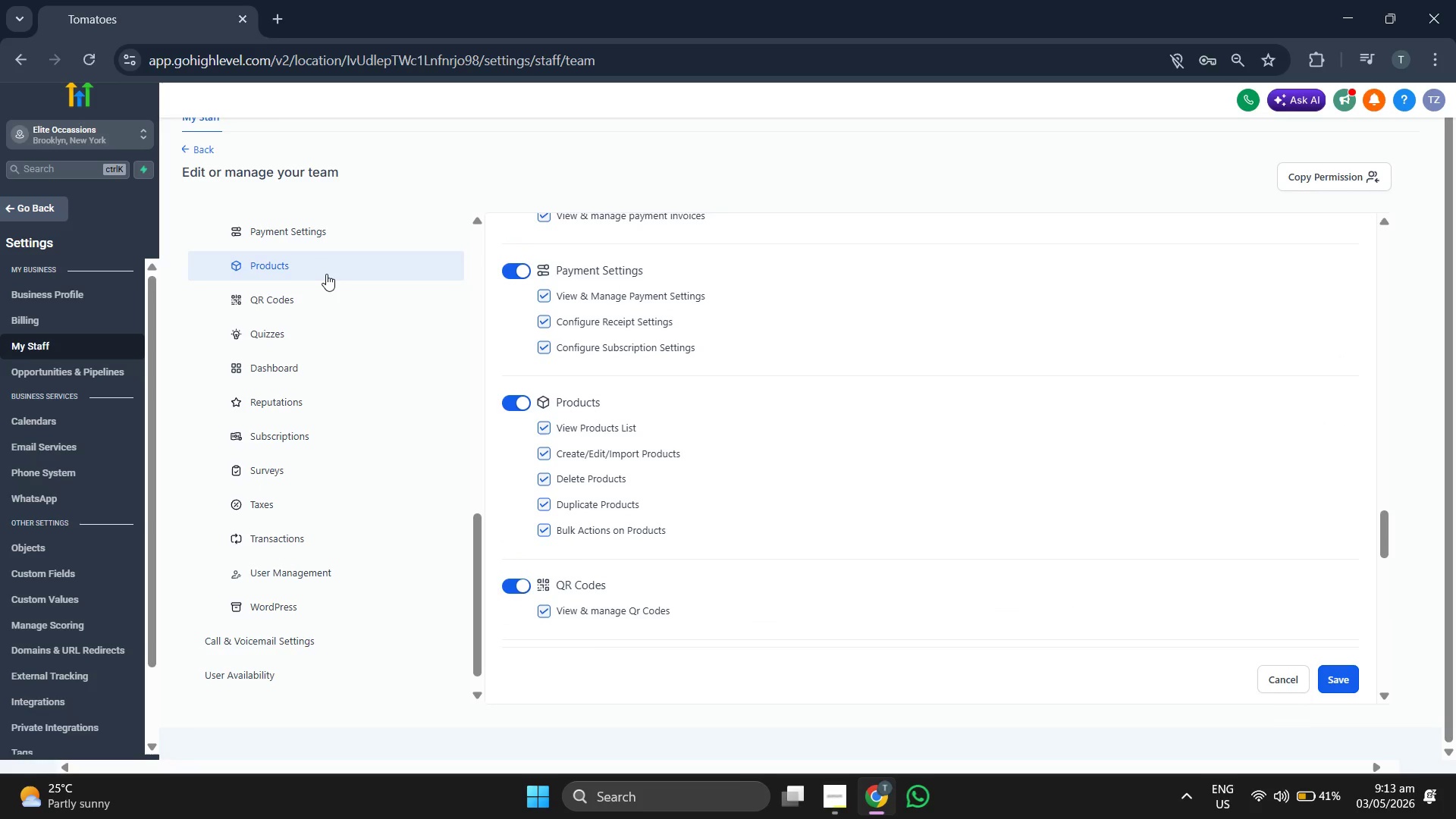 
scroll: coordinate [326, 274], scroll_direction: up, amount: 3.0
 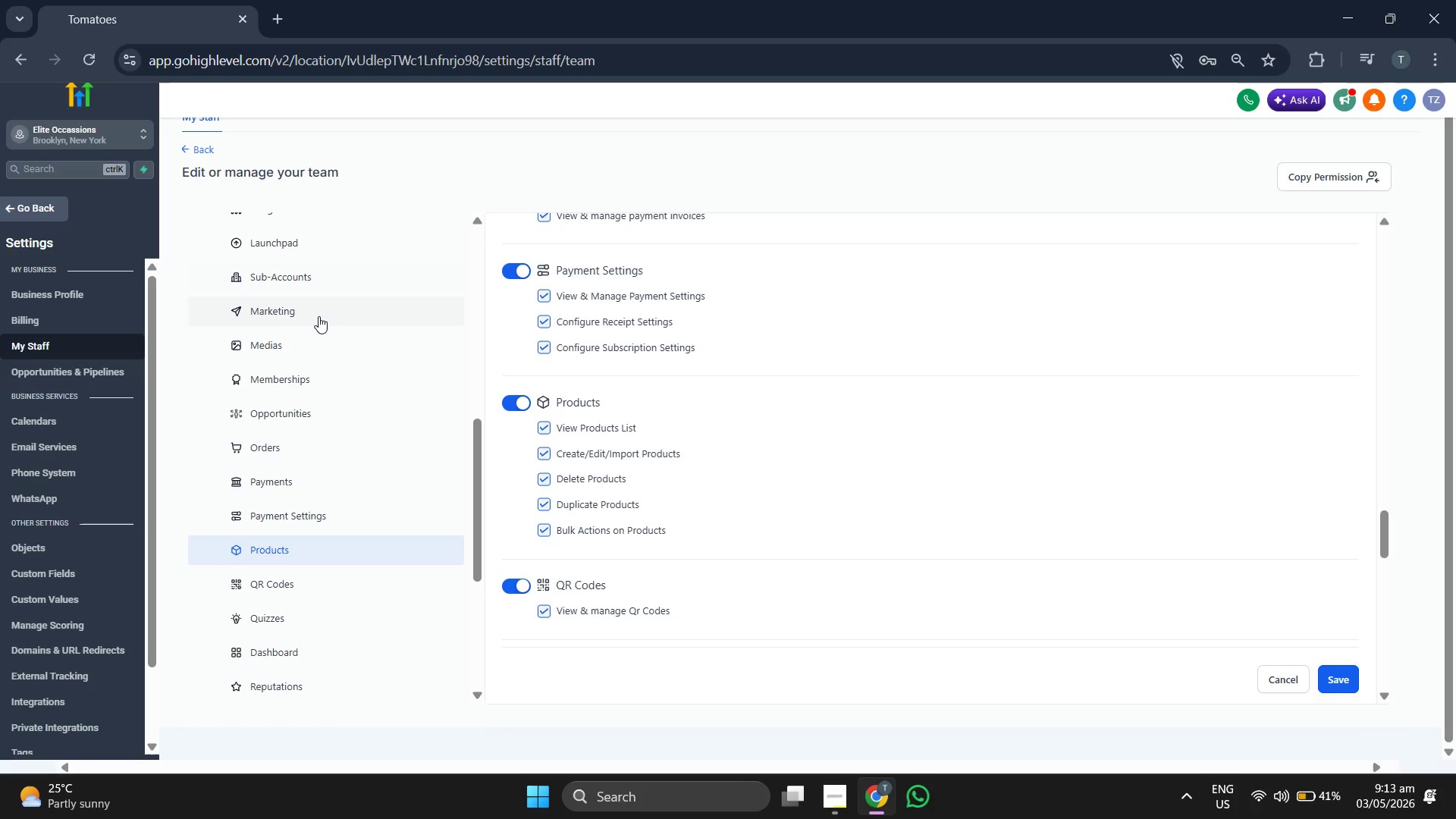 
left_click([318, 316])
 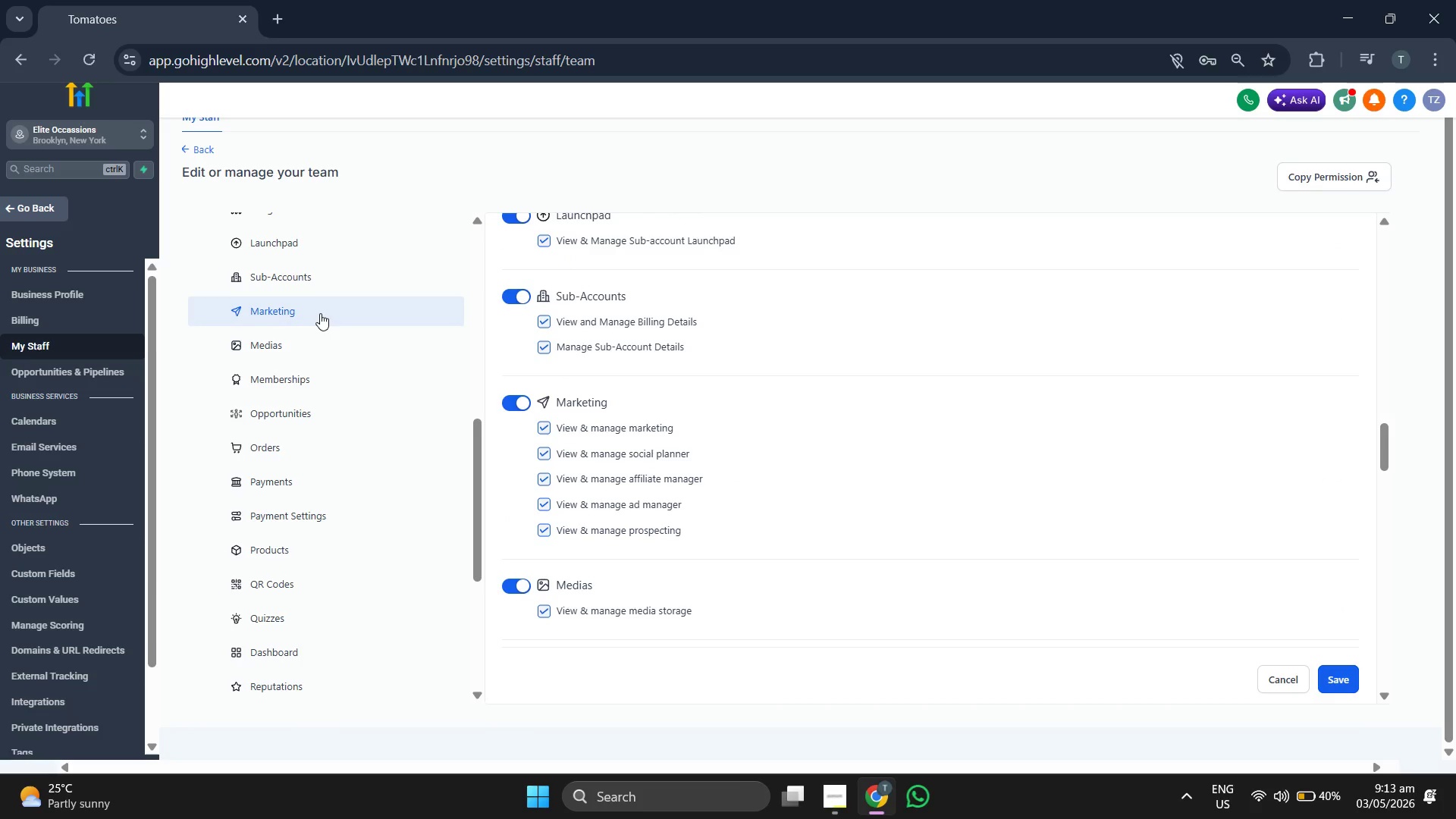 
scroll: coordinate [320, 313], scroll_direction: up, amount: 1.0
 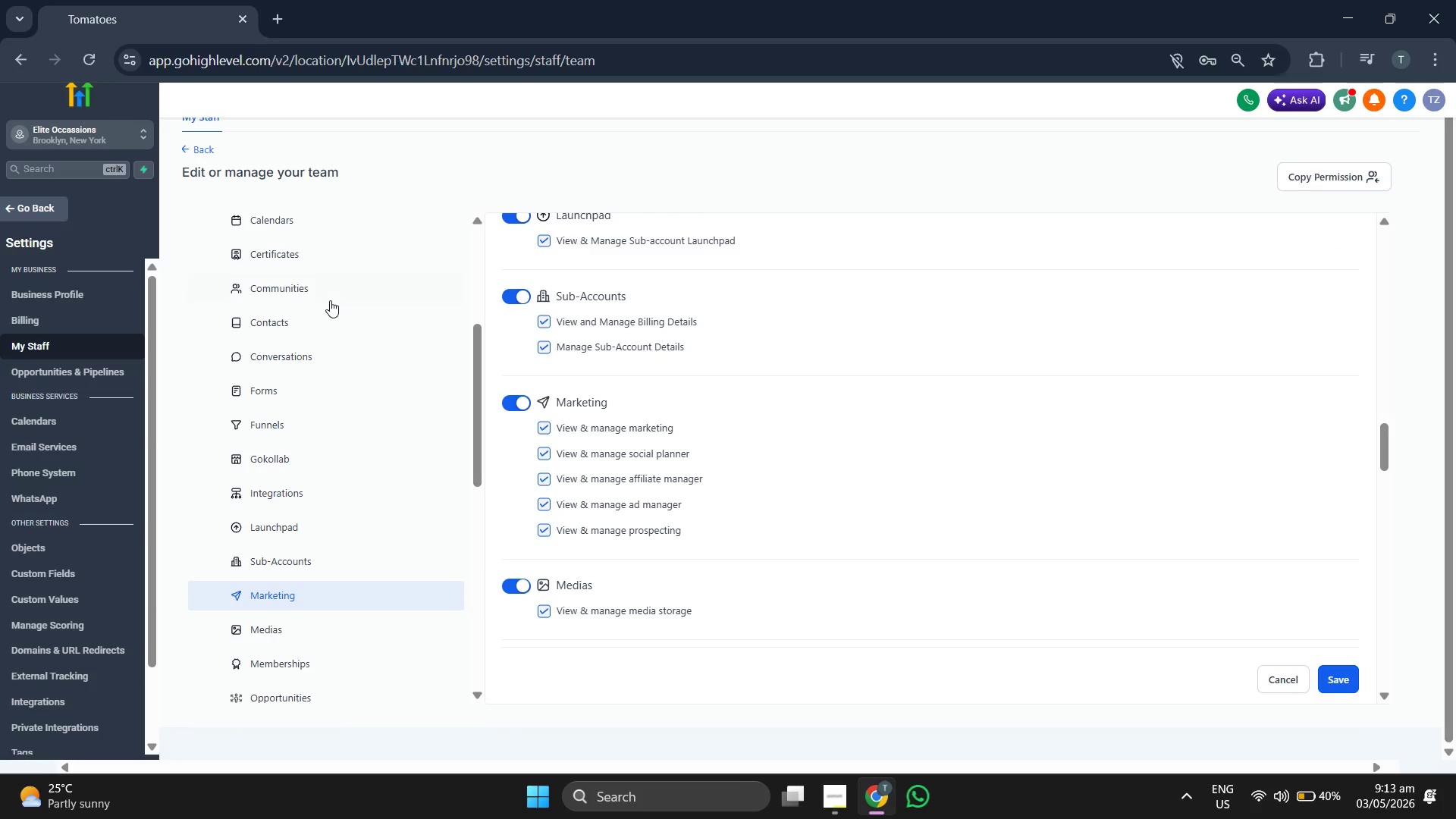 
left_click([328, 284])
 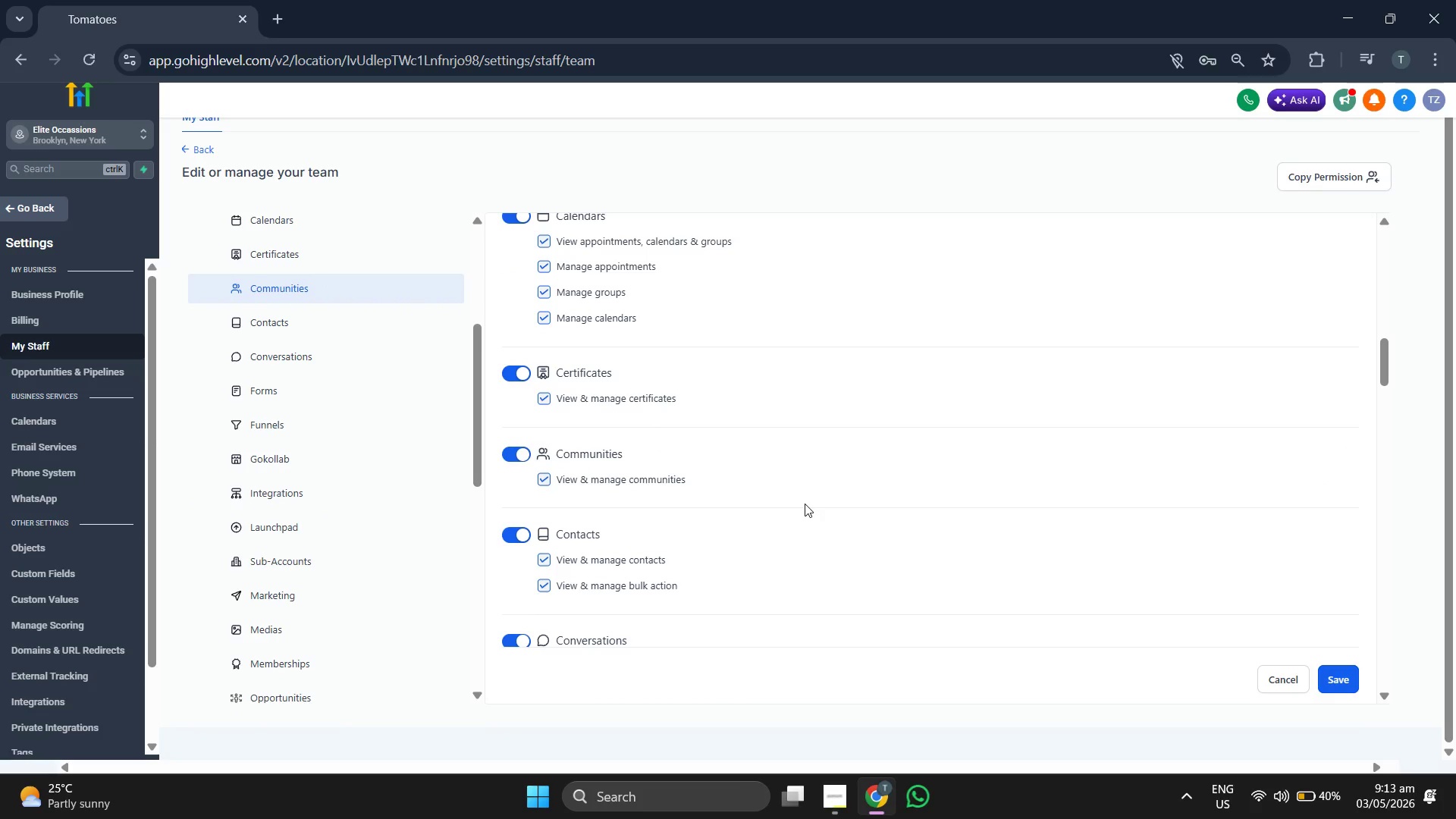 
wait(7.17)
 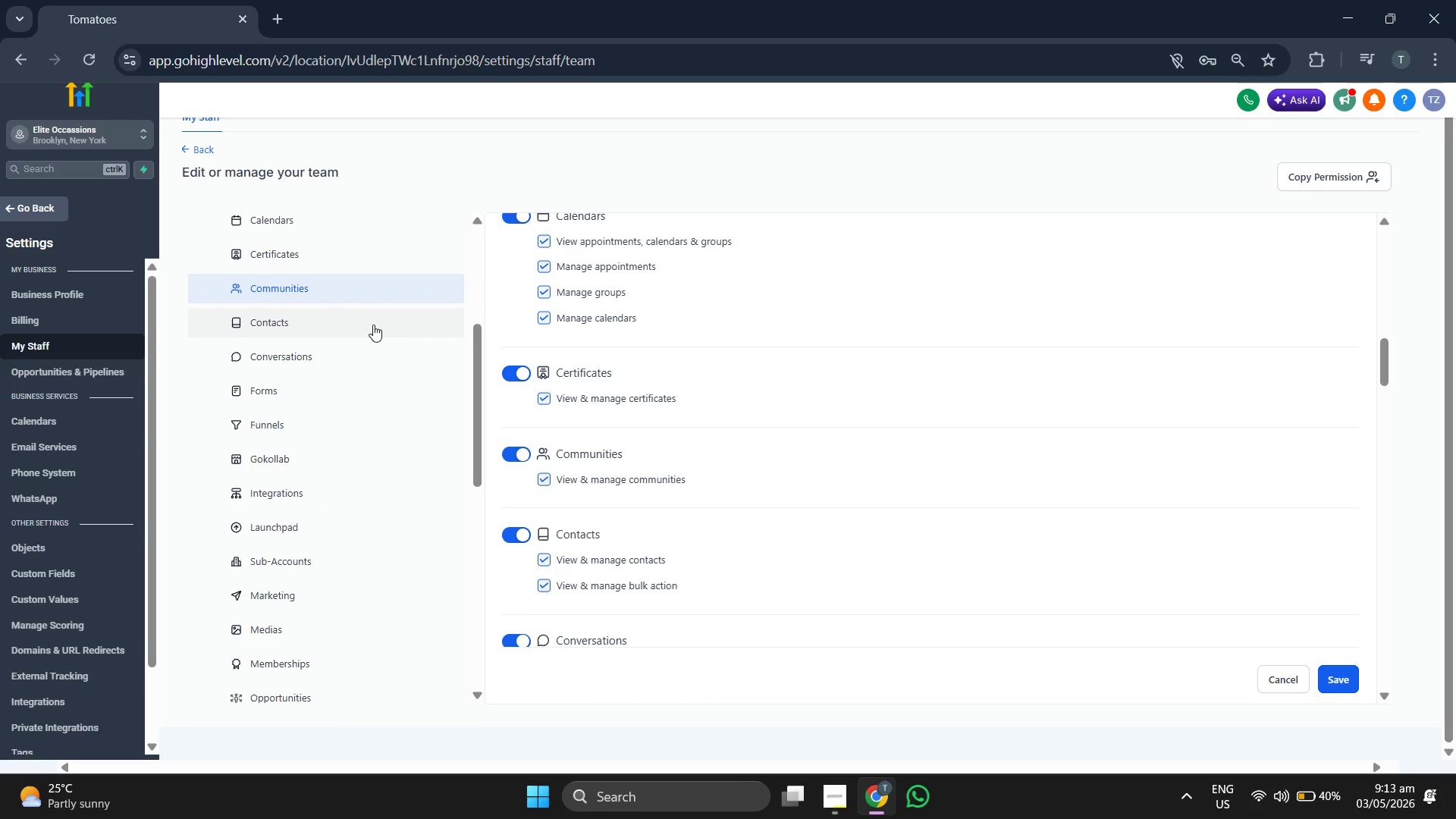 
scroll: coordinate [805, 504], scroll_direction: down, amount: 1.0
 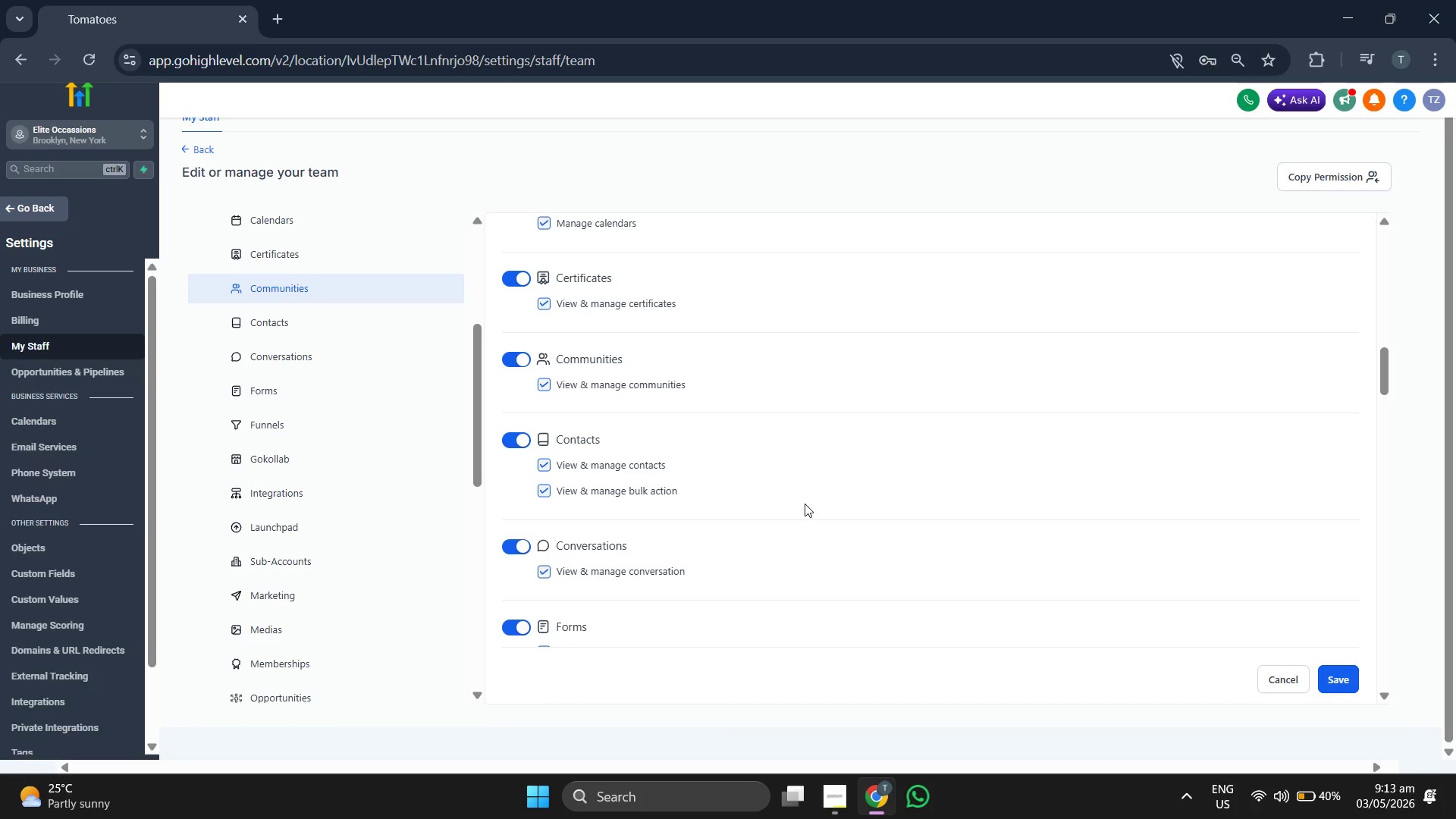 
scroll: coordinate [805, 504], scroll_direction: up, amount: 3.0
 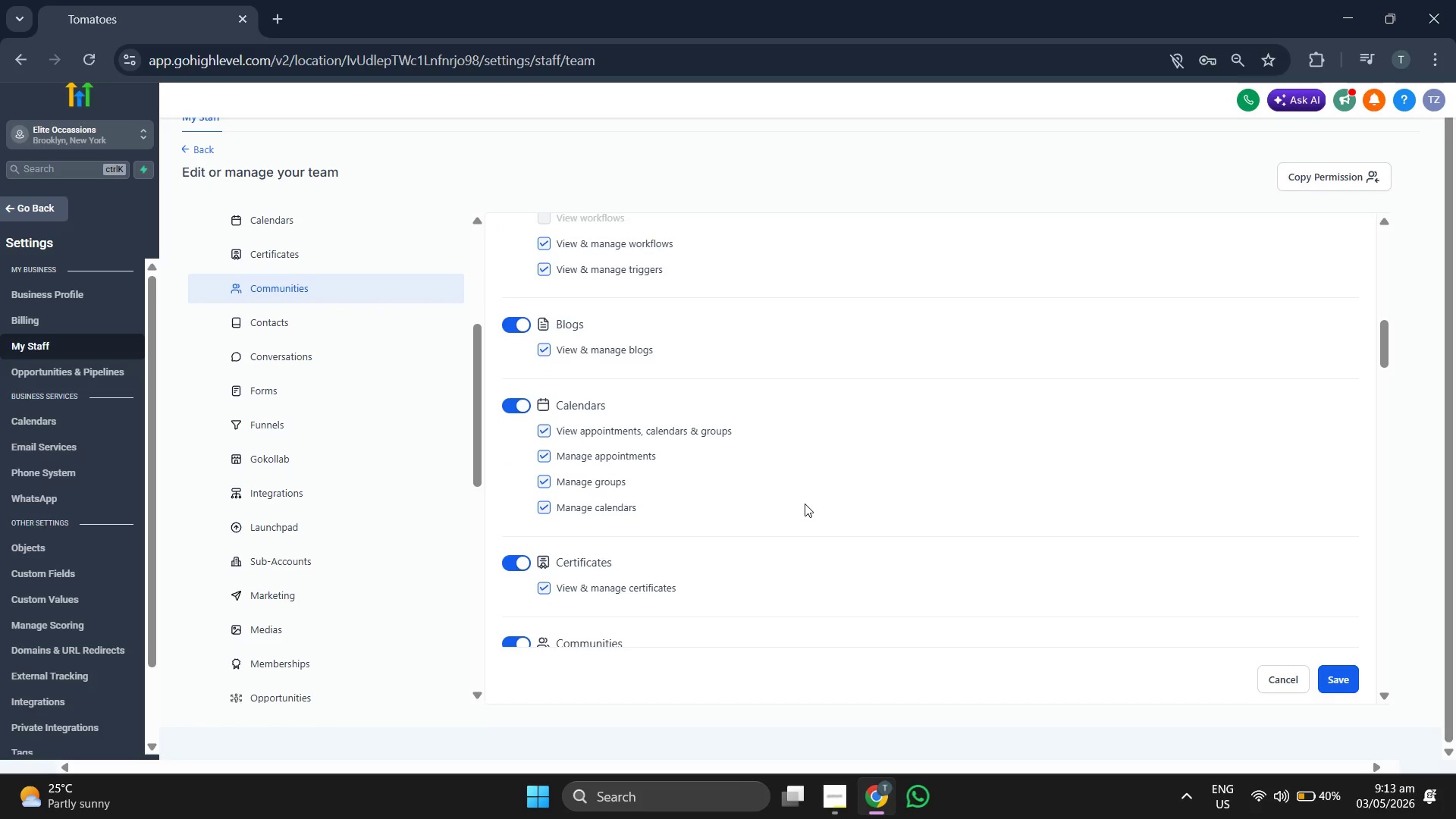 
scroll: coordinate [805, 504], scroll_direction: down, amount: 5.0
 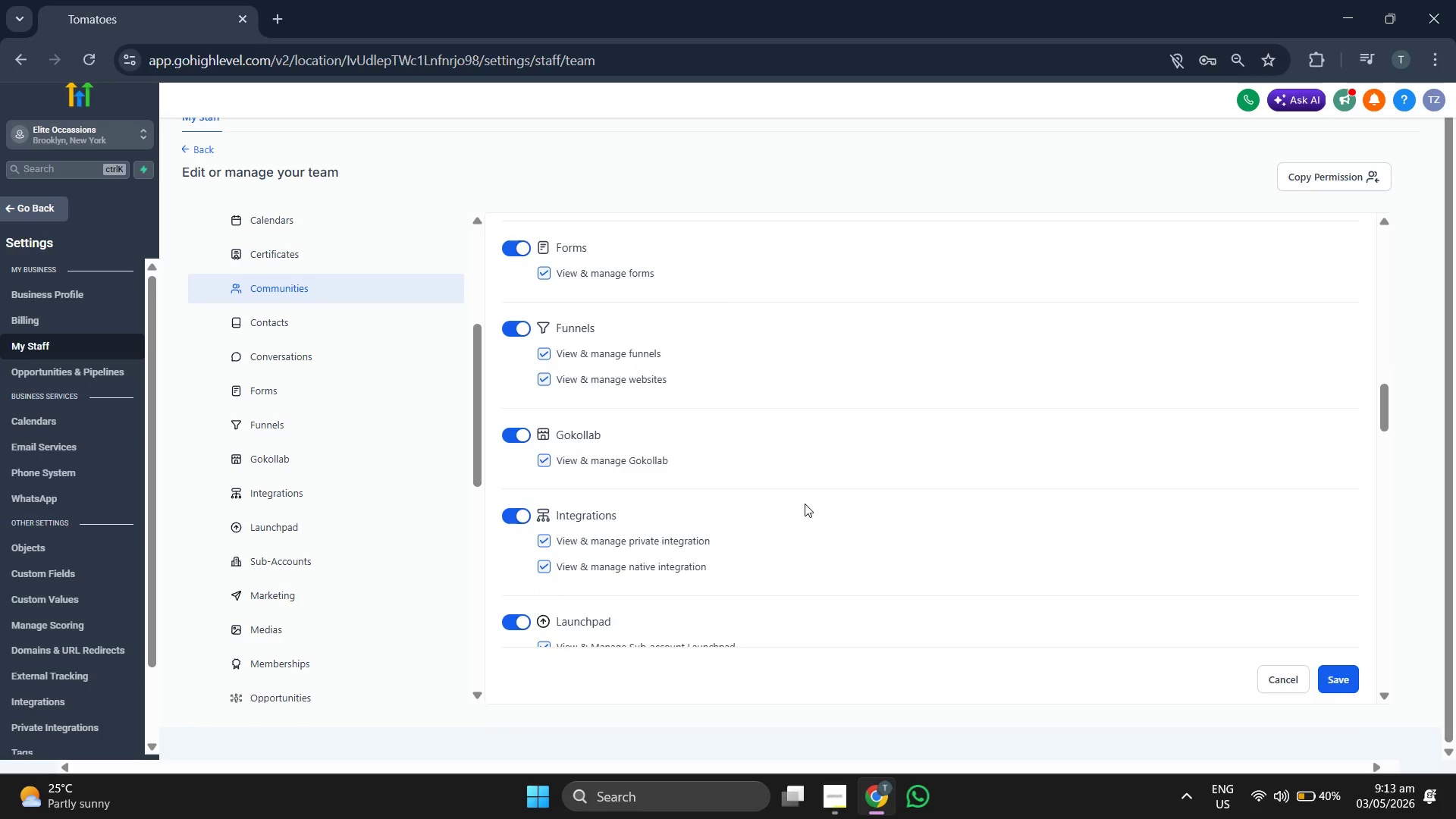 
scroll: coordinate [805, 504], scroll_direction: down, amount: 2.0
 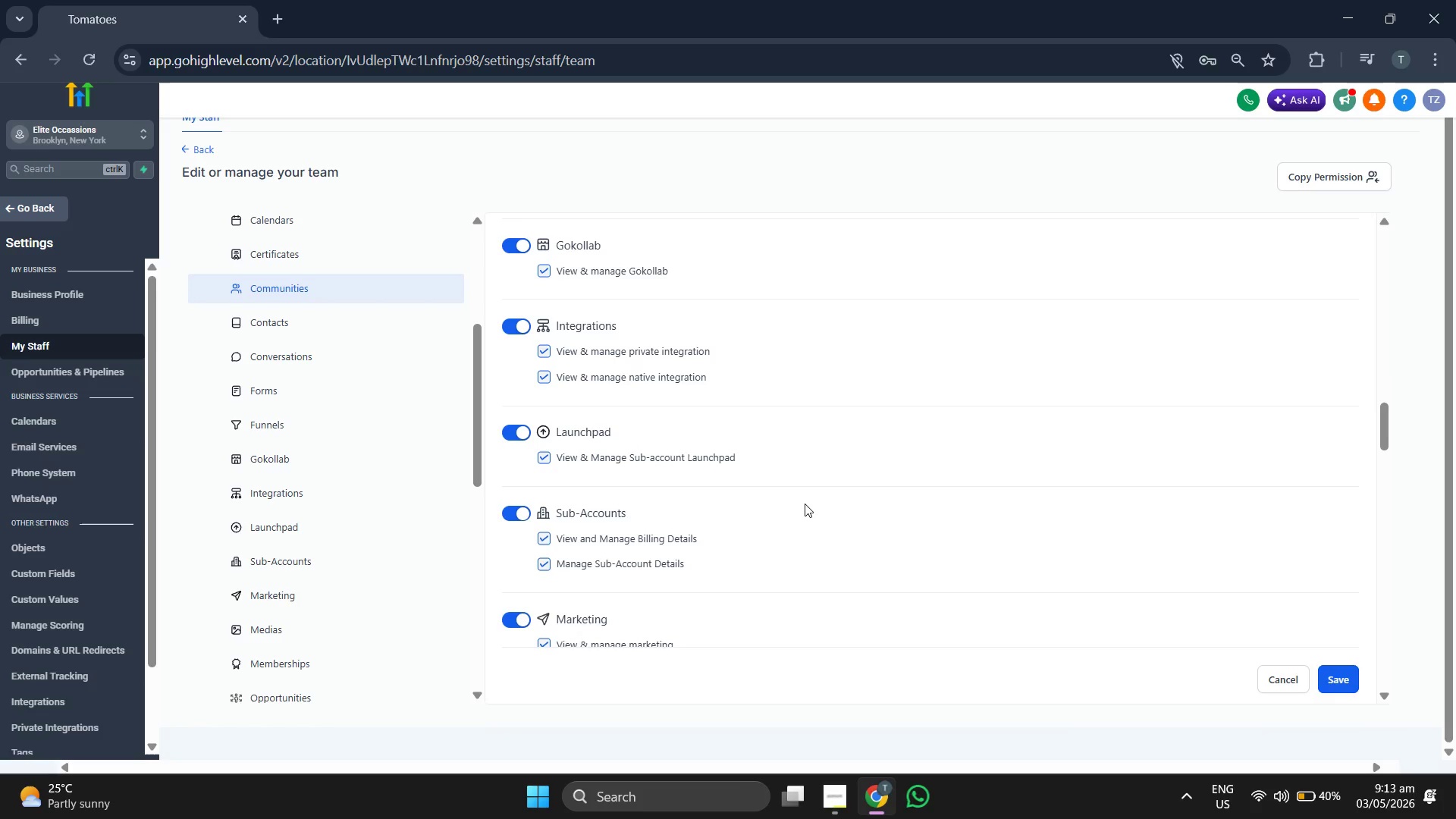 
scroll: coordinate [805, 504], scroll_direction: up, amount: 1.0
 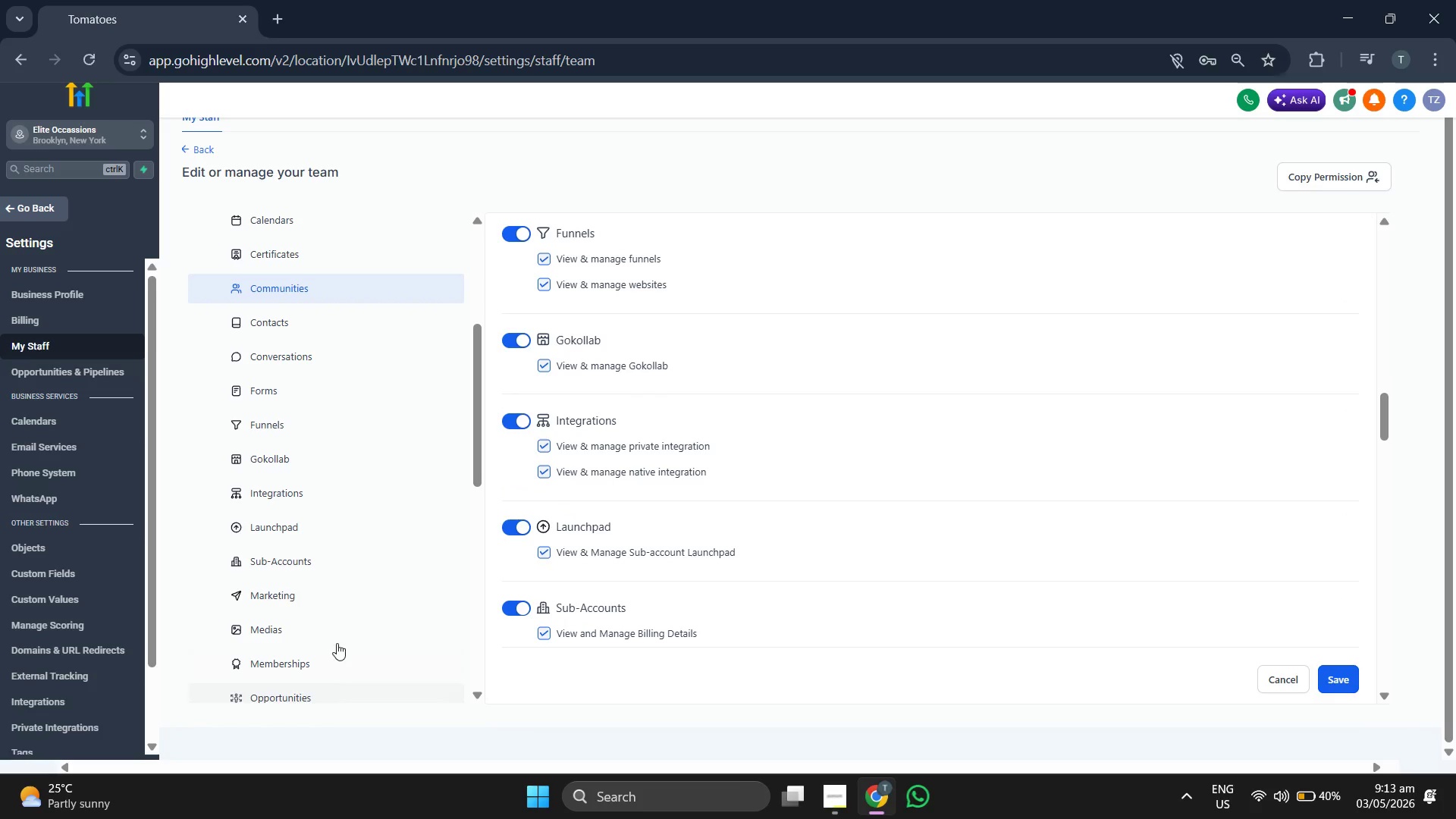 
left_click([348, 592])
 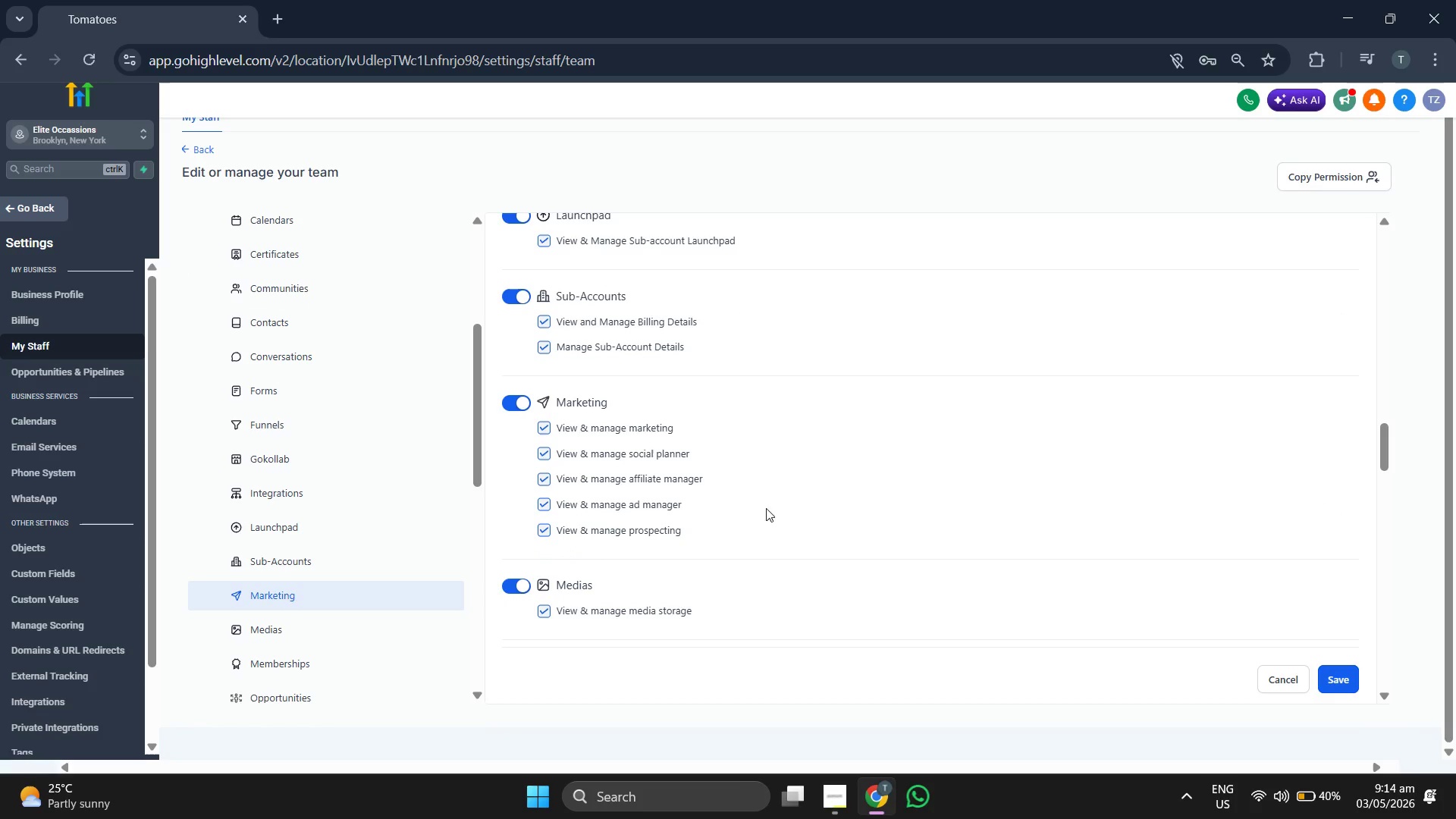 
scroll: coordinate [795, 501], scroll_direction: up, amount: 26.0
 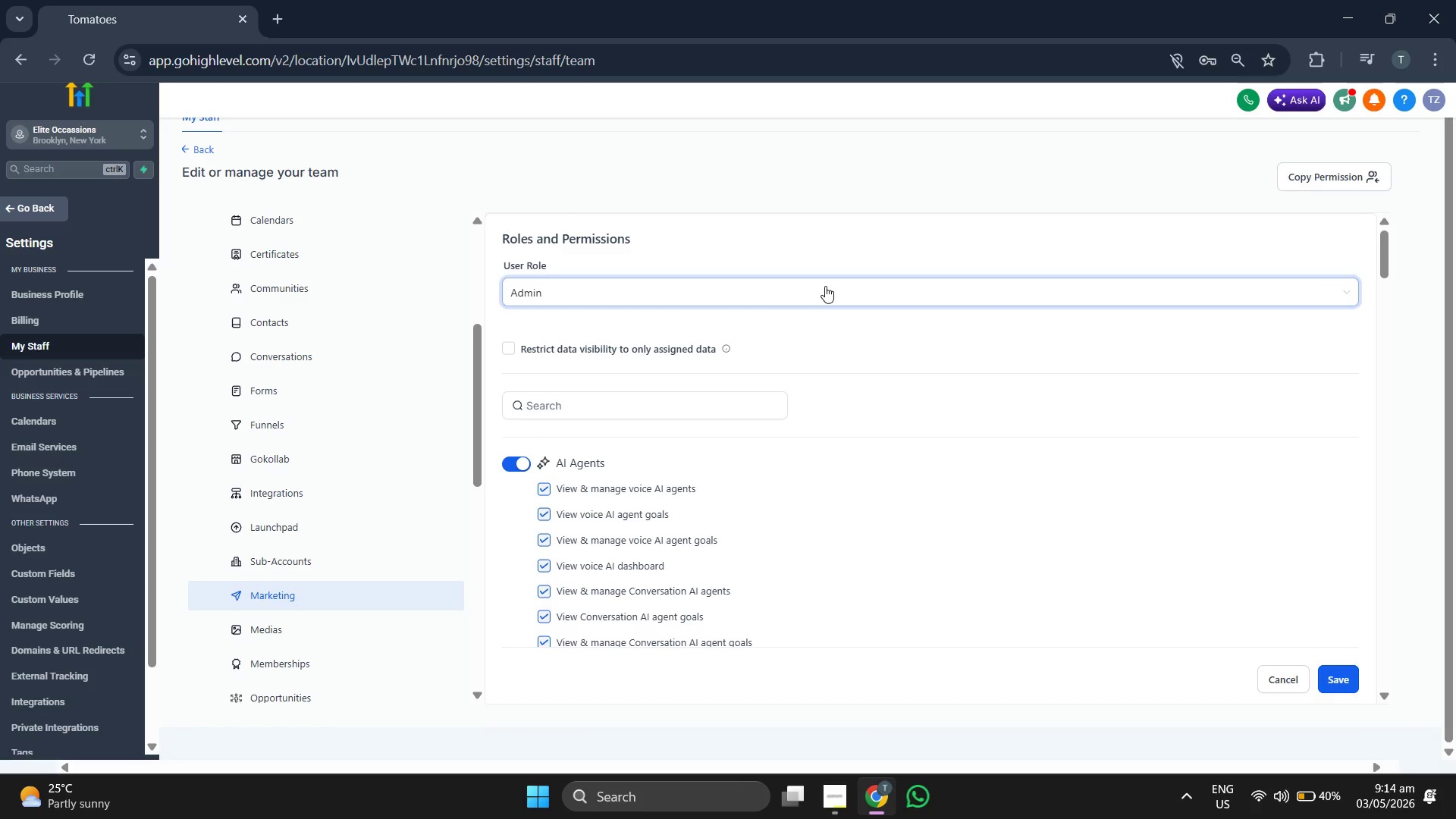 
left_click([825, 286])
 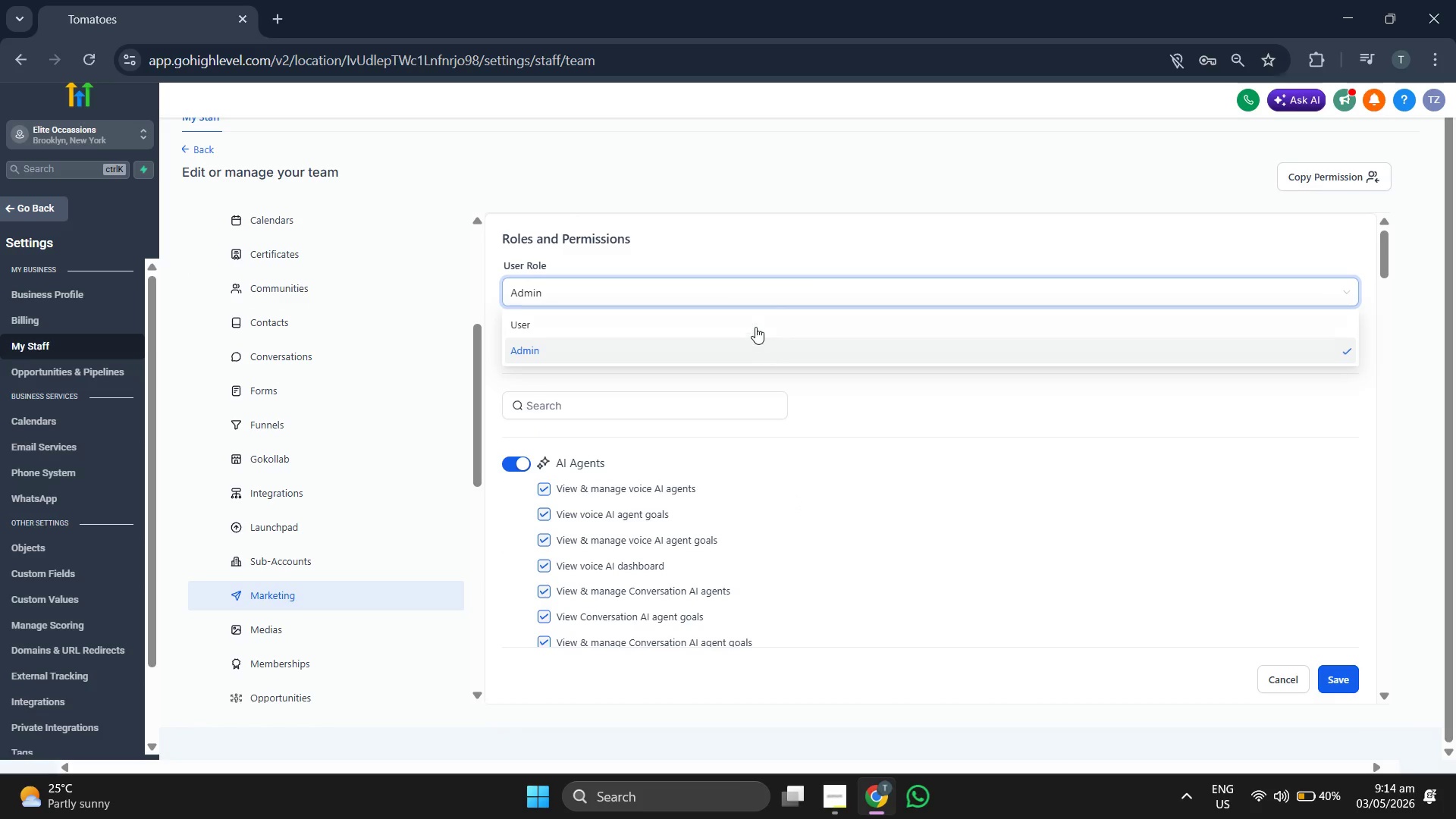 
left_click([755, 326])
 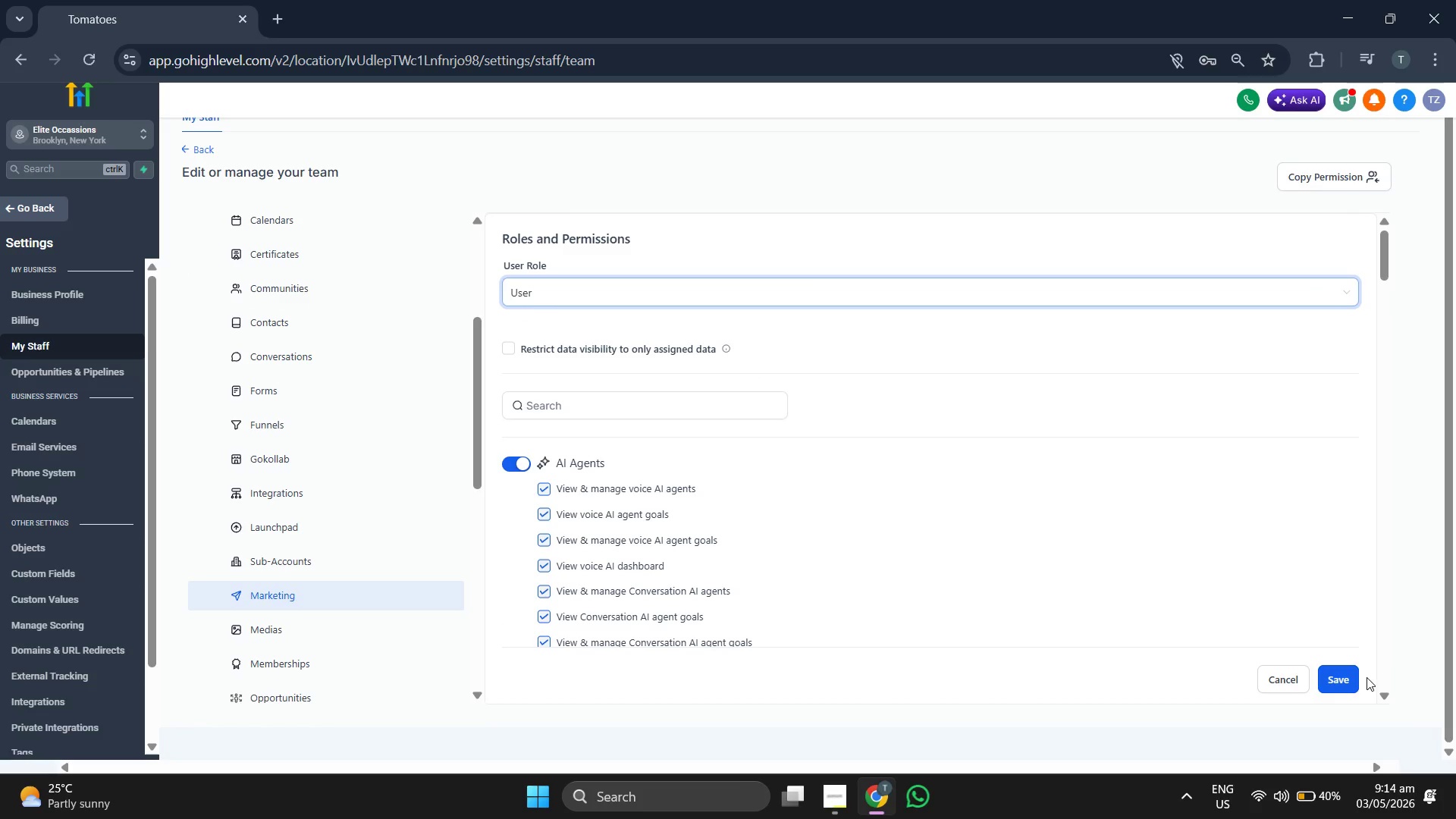 
left_click([1341, 680])
 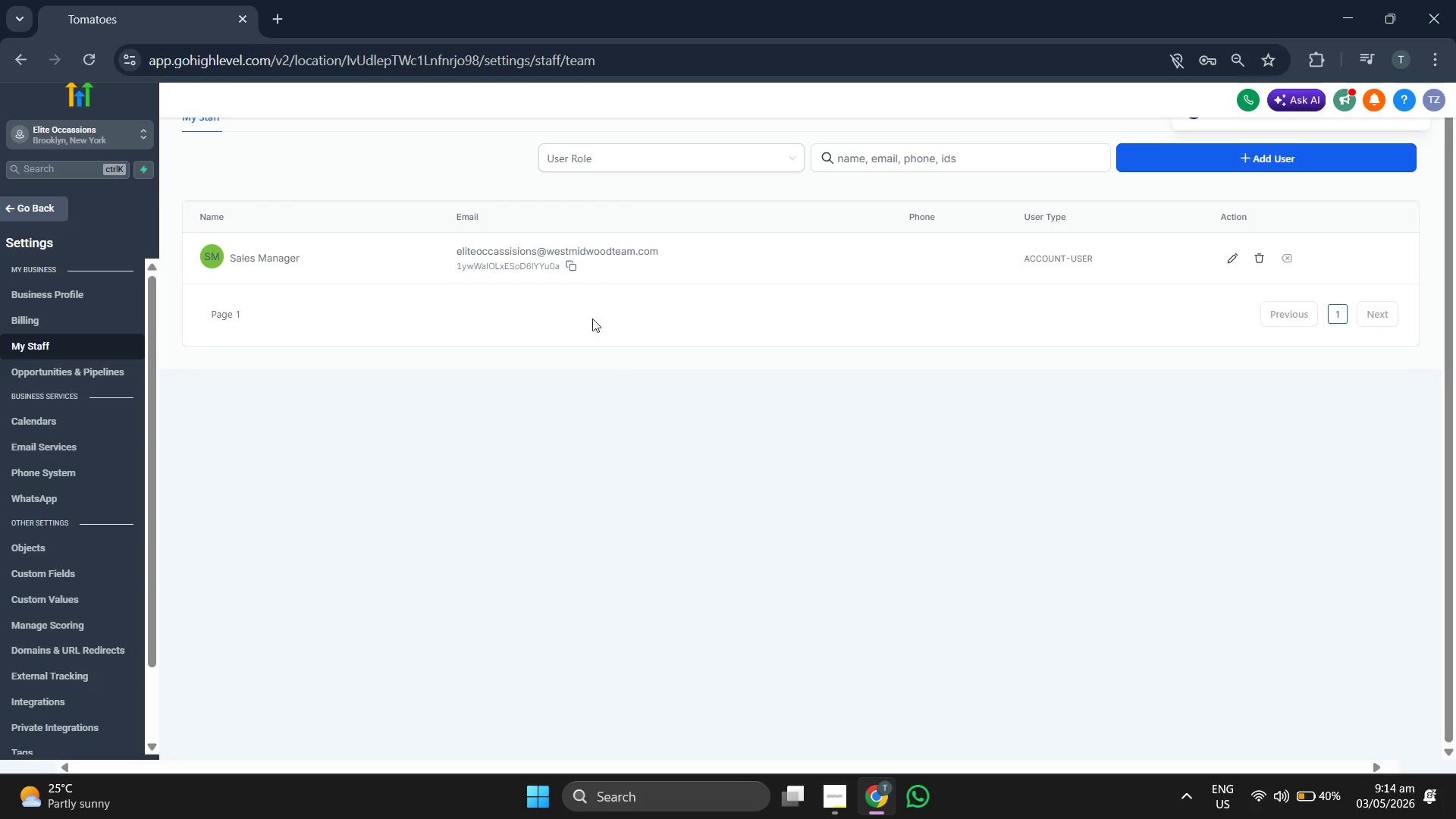 
left_click([571, 263])
 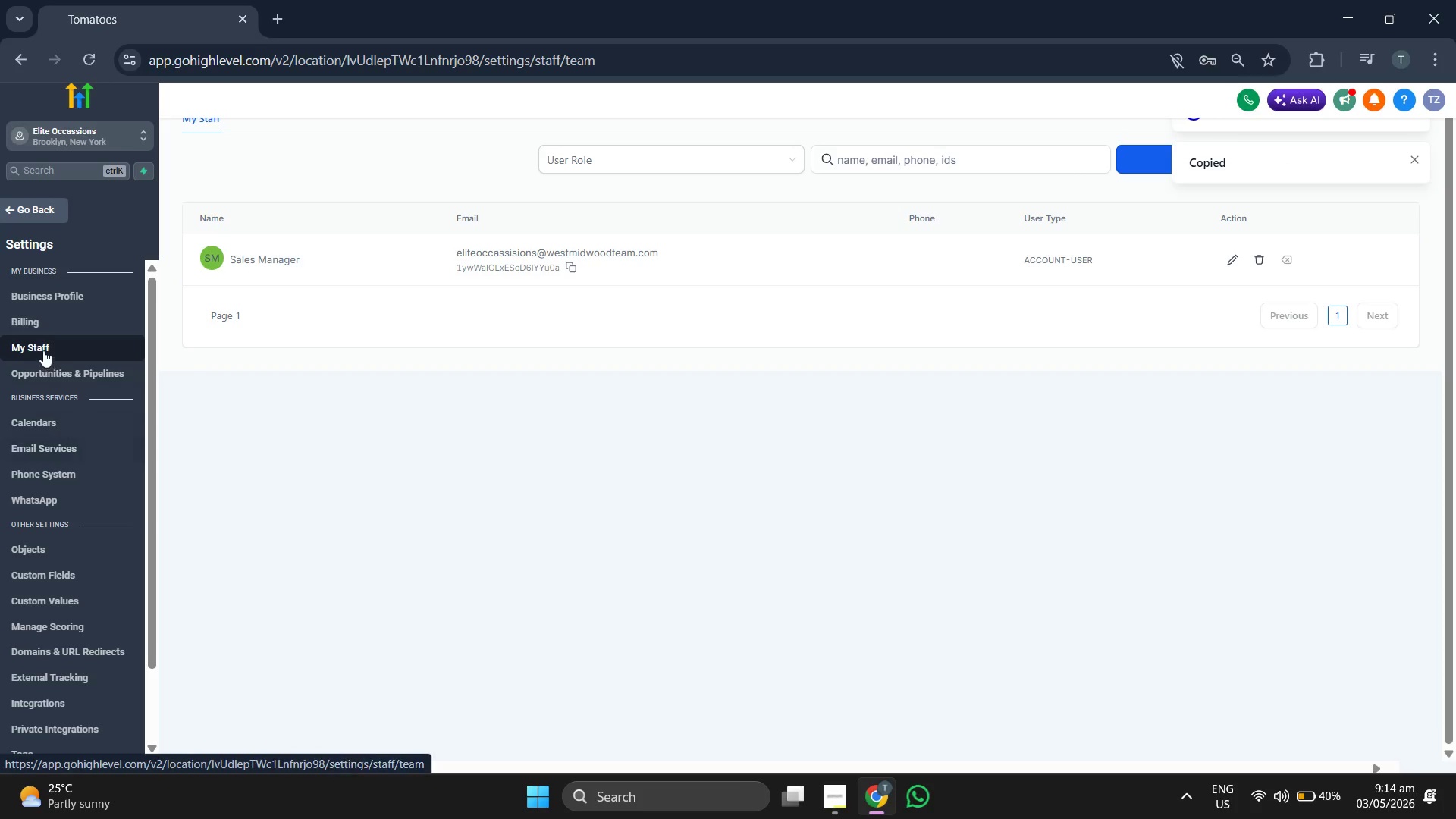 
scroll: coordinate [59, 360], scroll_direction: up, amount: 2.0
 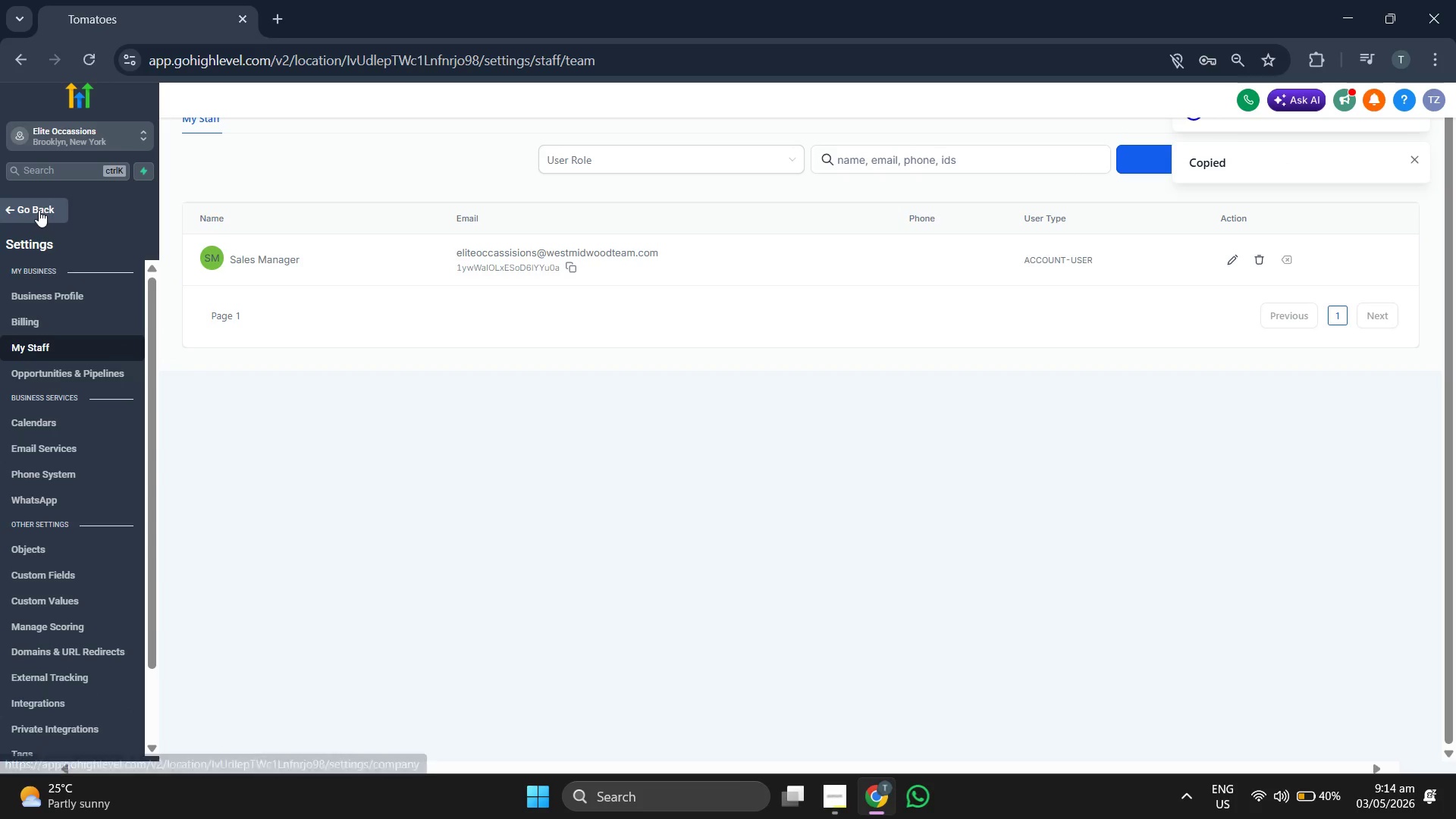 
left_click([39, 208])
 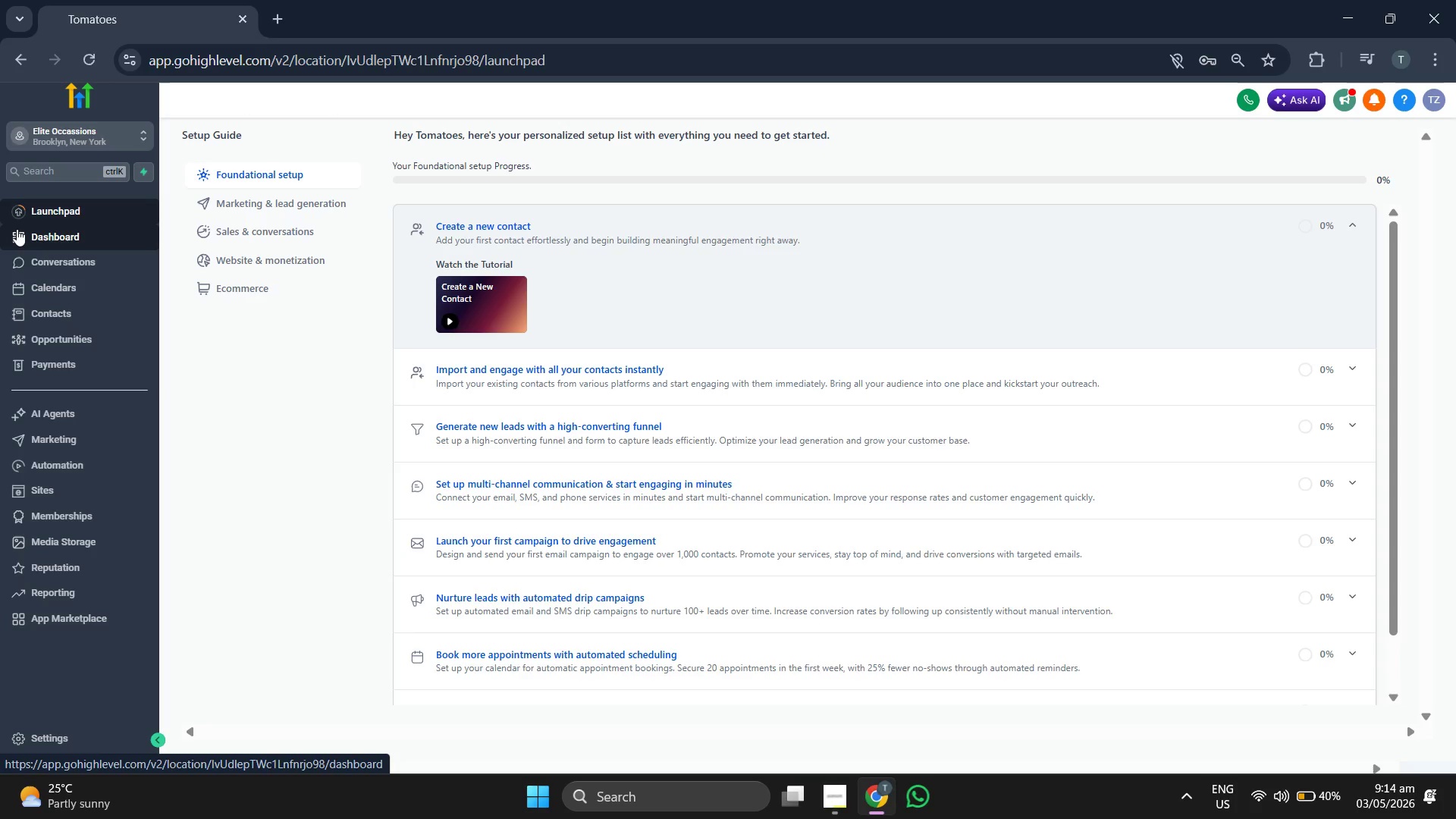 
wait(11.69)
 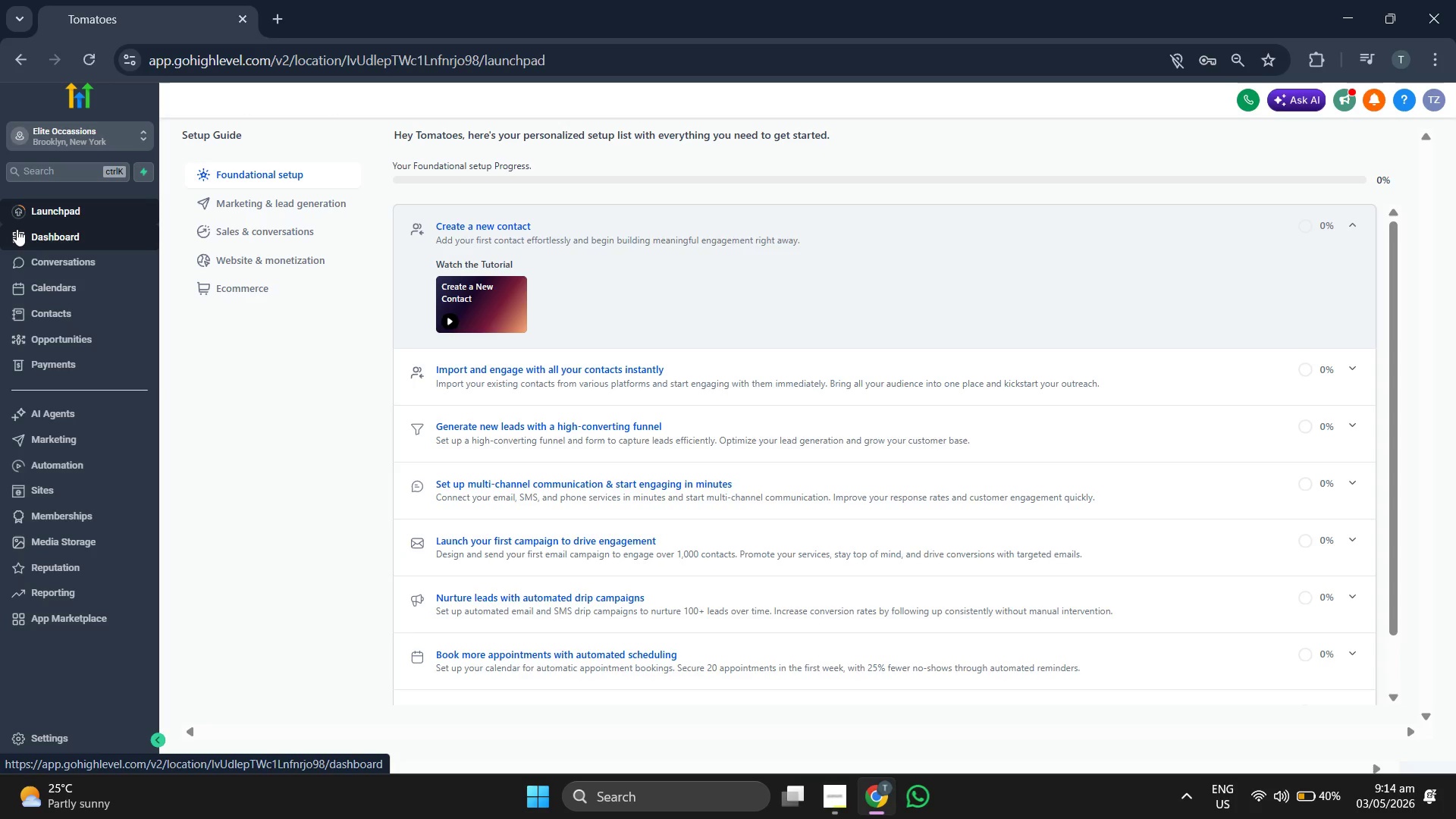 
left_click([80, 282])
 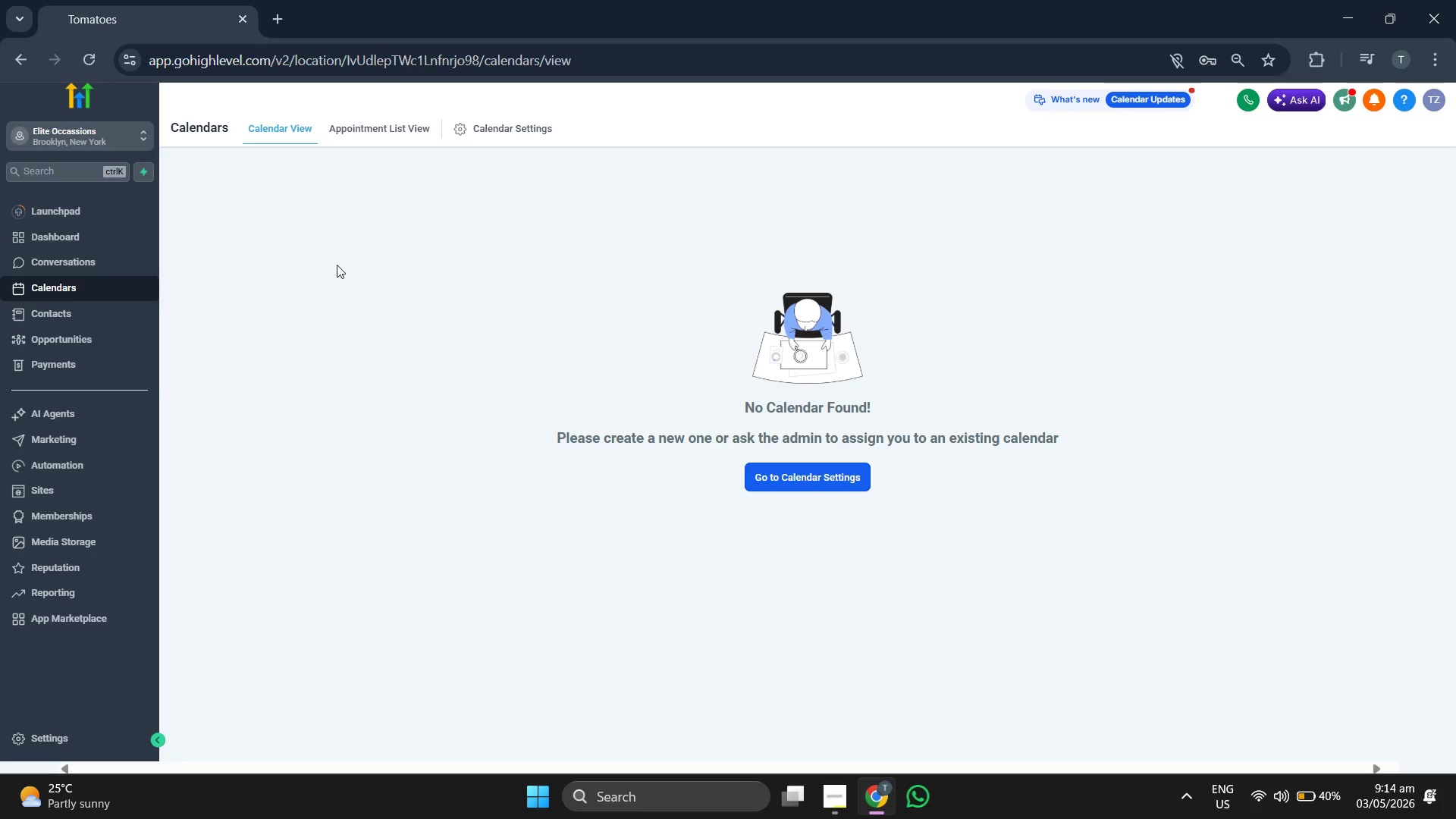 
wait(7.91)
 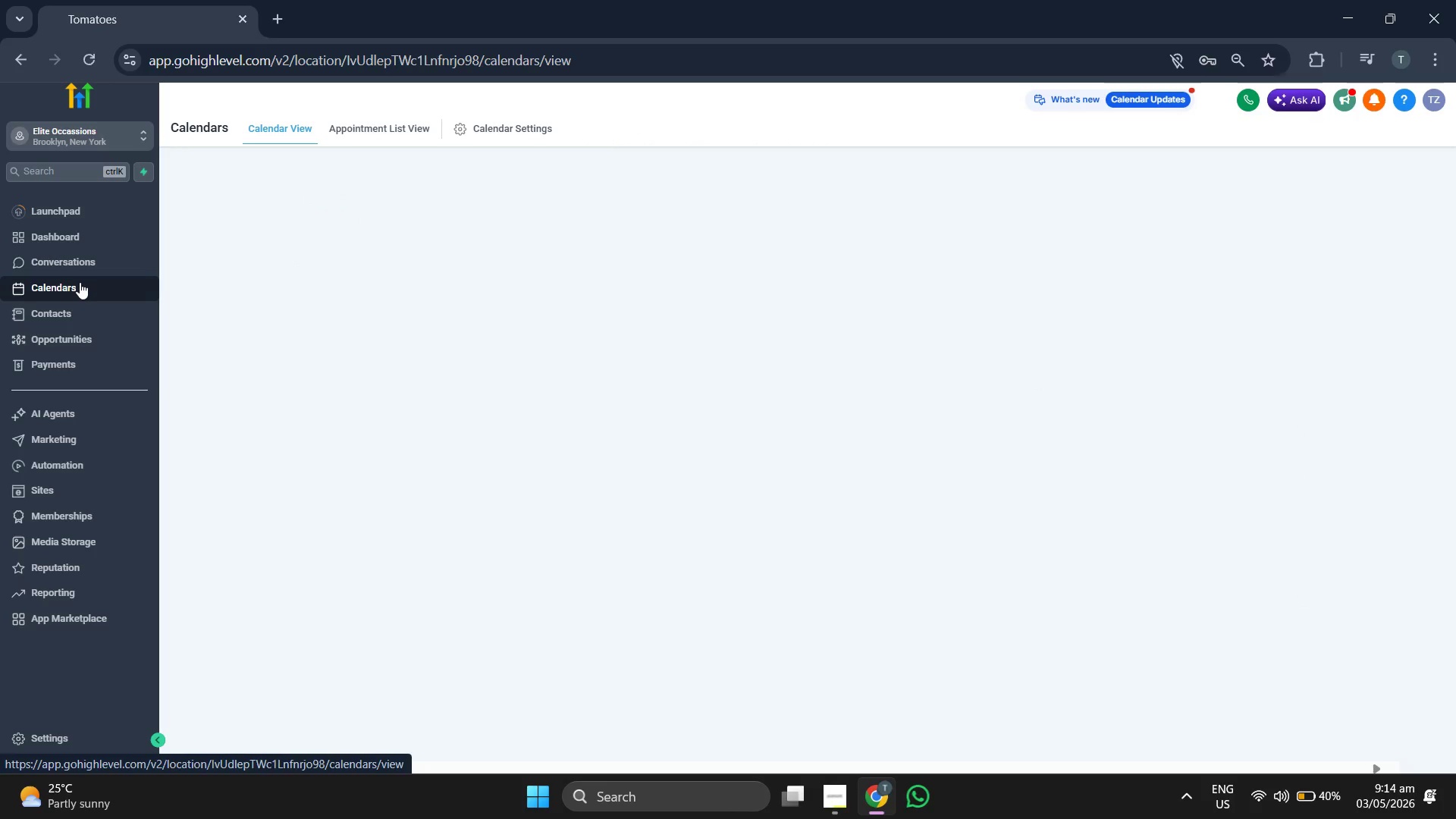 
left_click([500, 139])
 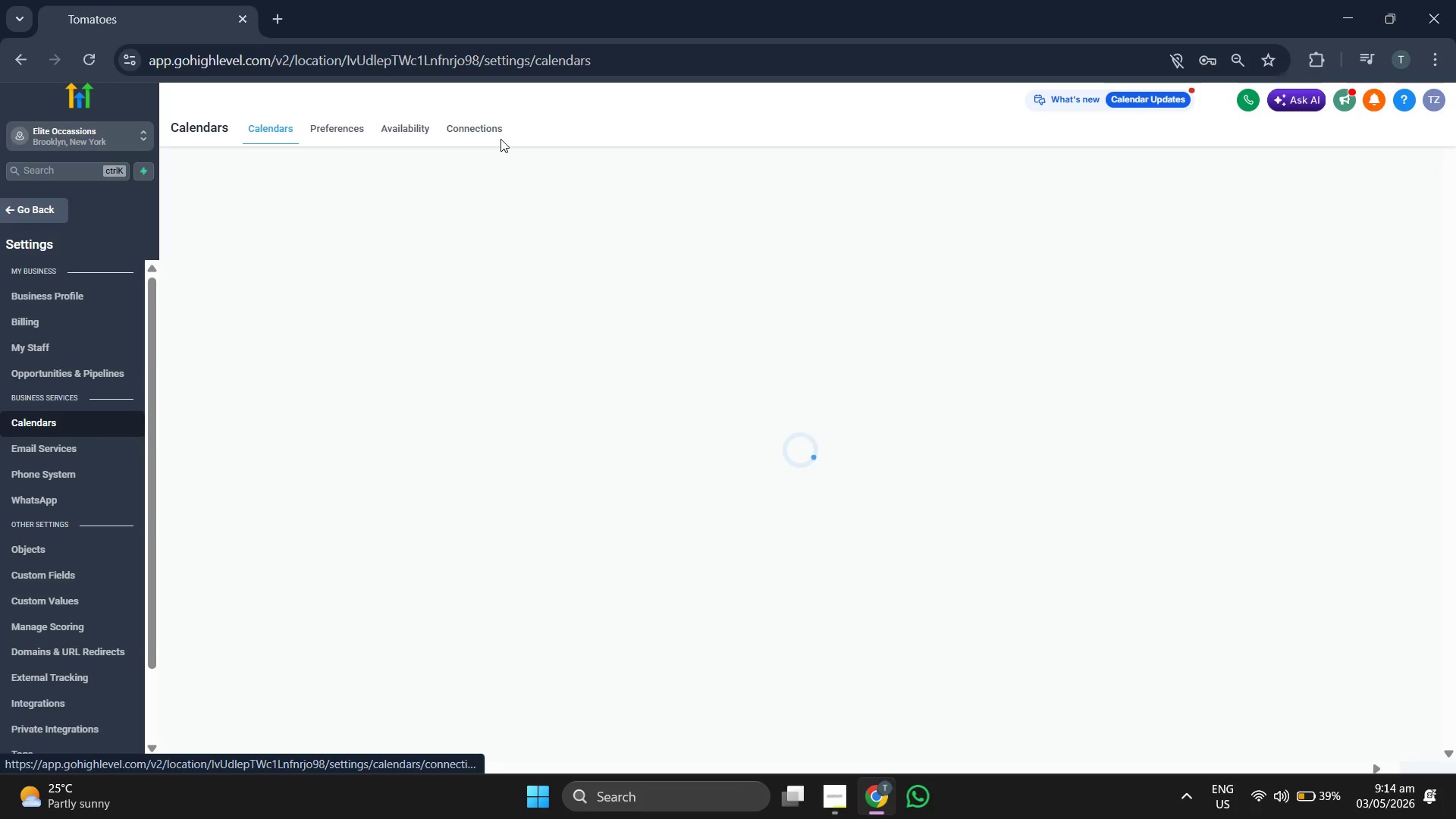 
wait(9.2)
 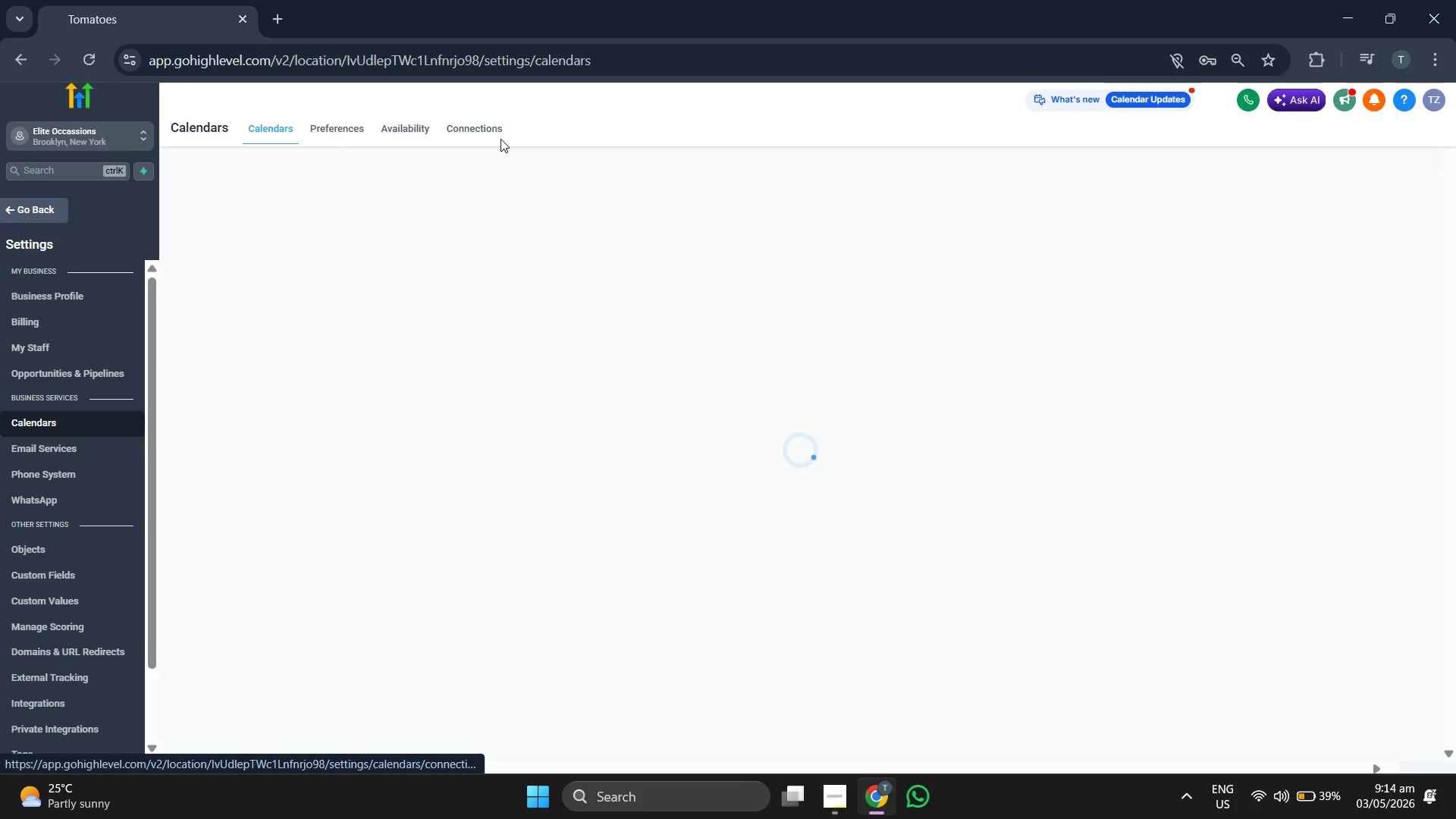 
left_click([1322, 303])
 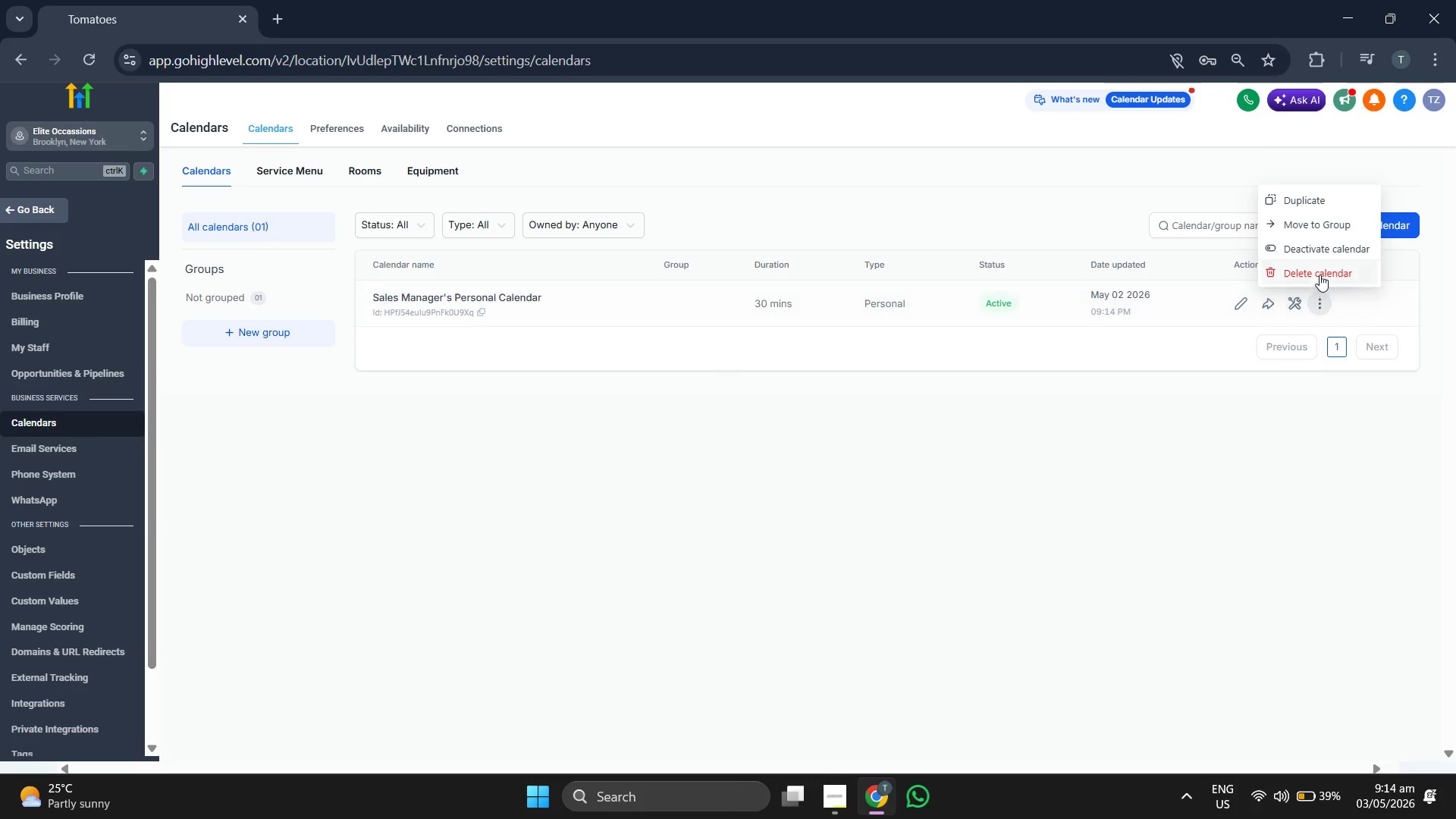 
left_click([1320, 274])
 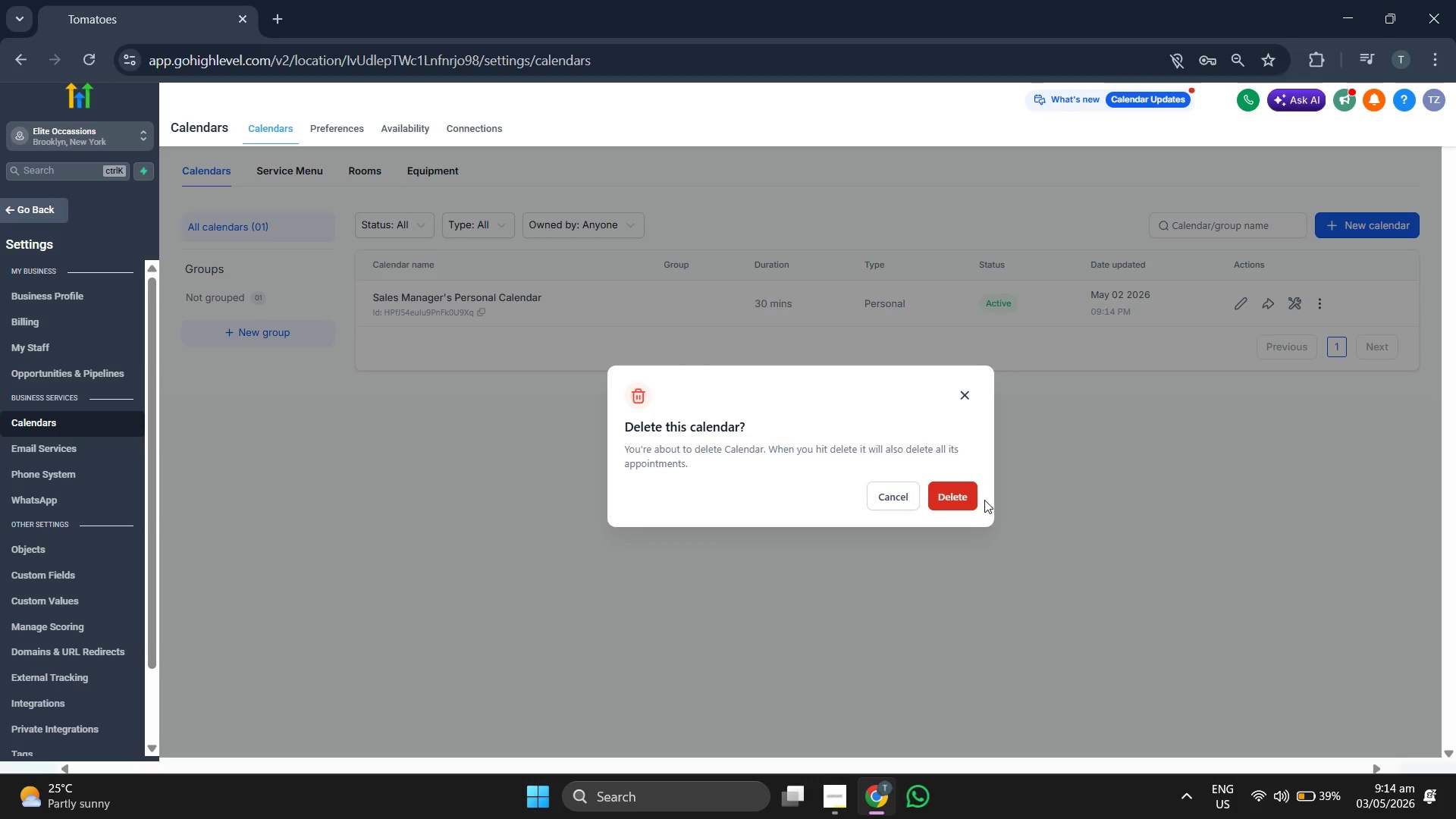 
left_click([956, 489])
 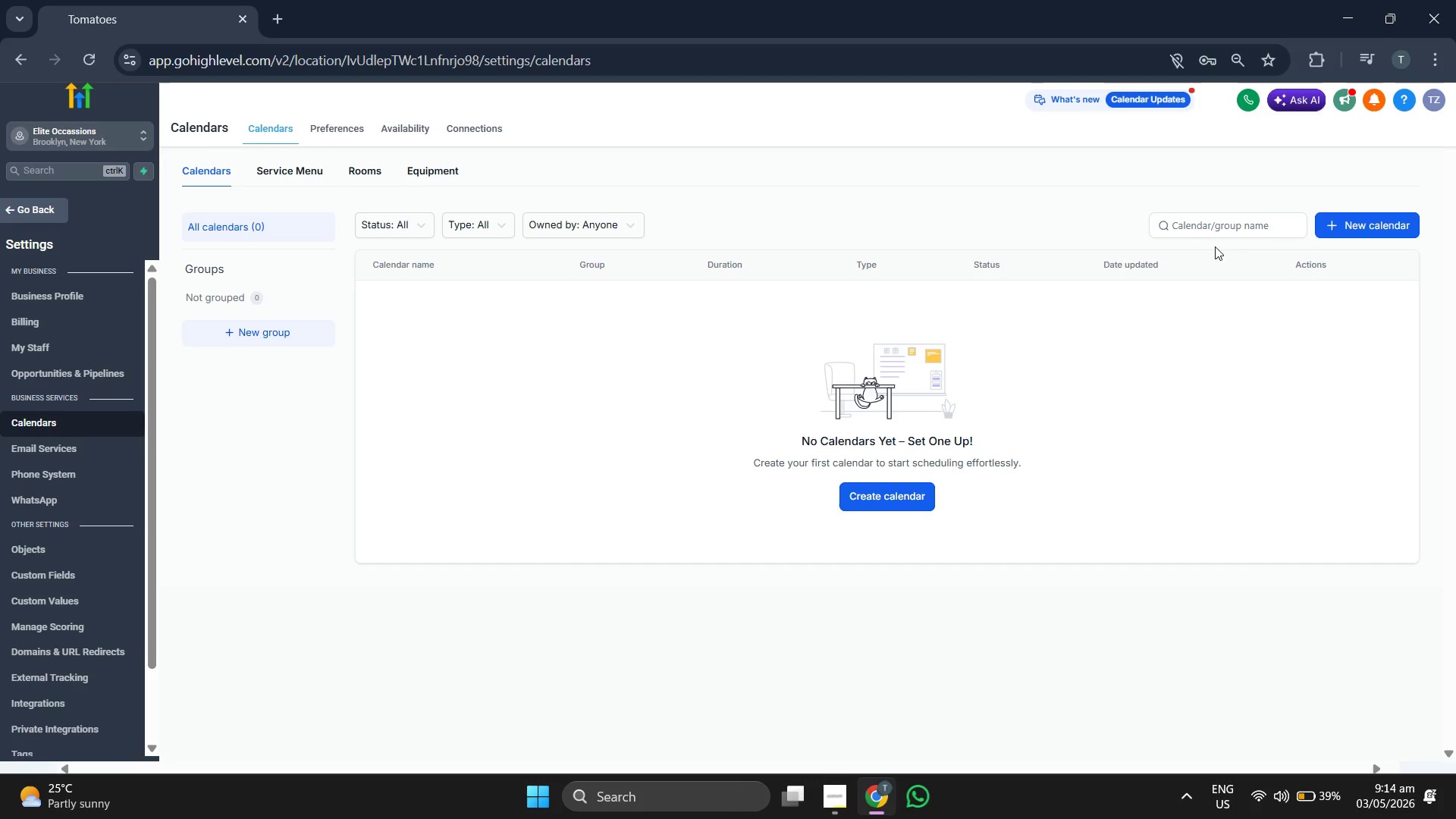 
left_click([1373, 219])
 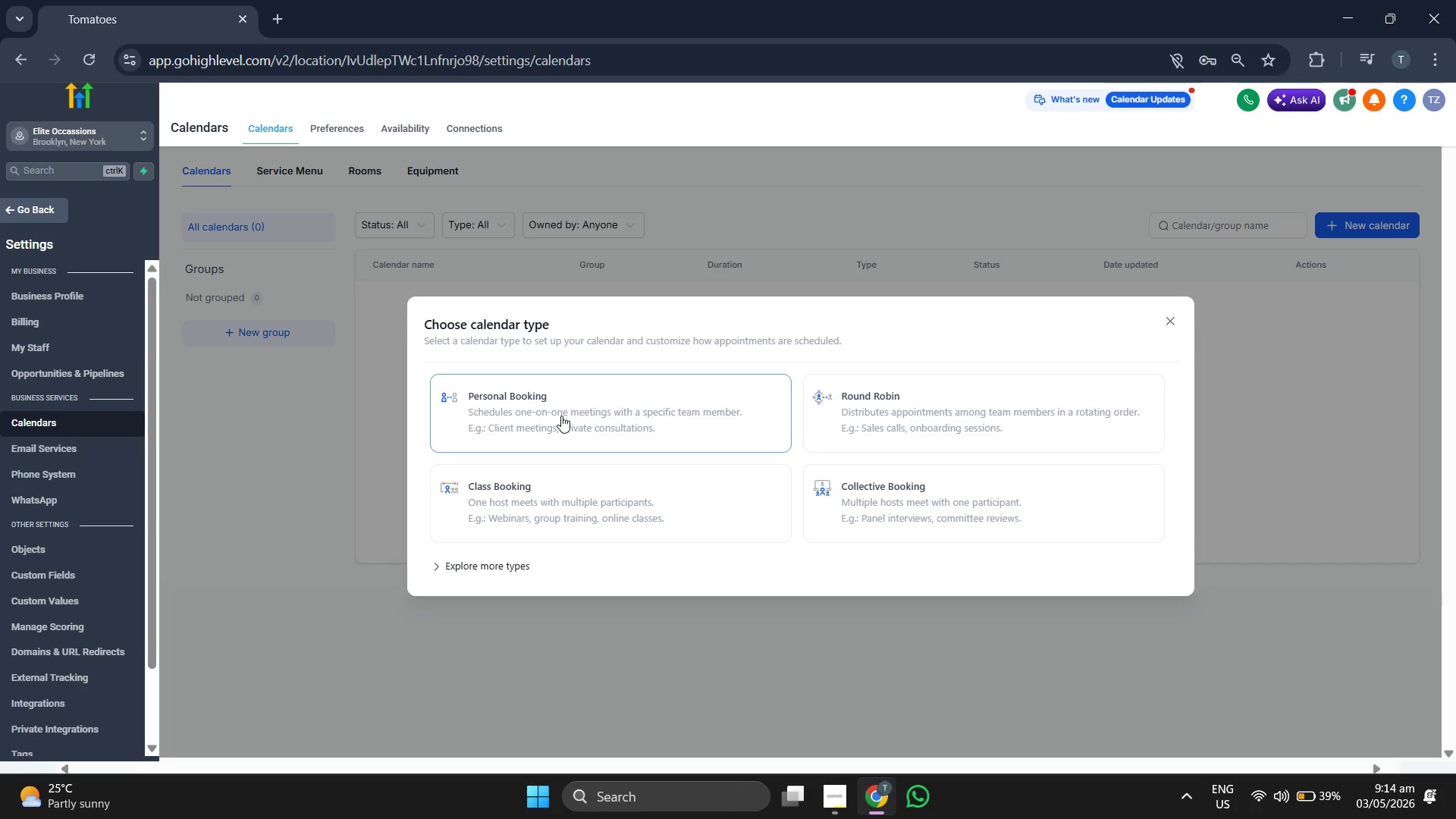 
left_click([561, 416])
 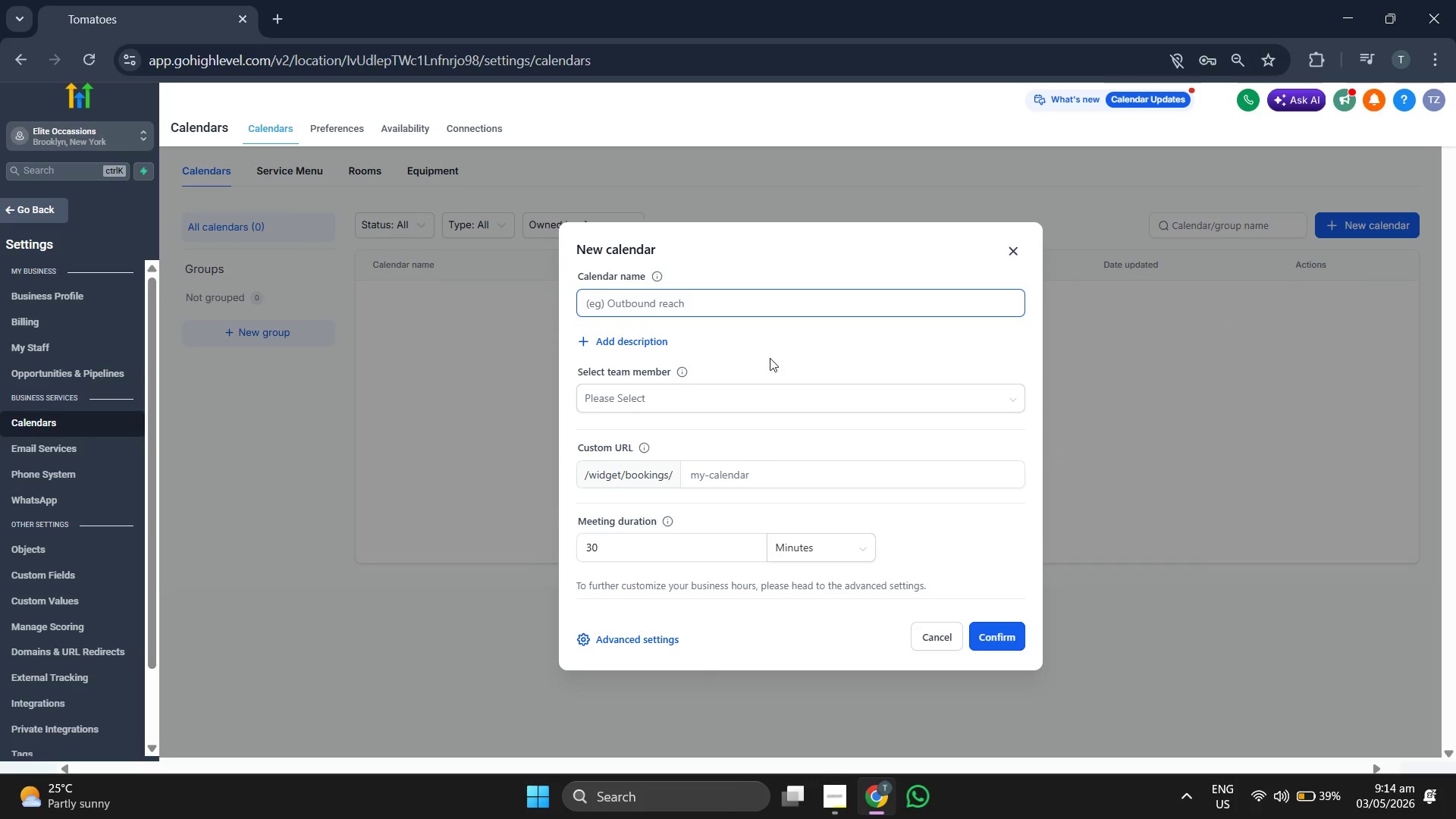 
left_click([770, 391])
 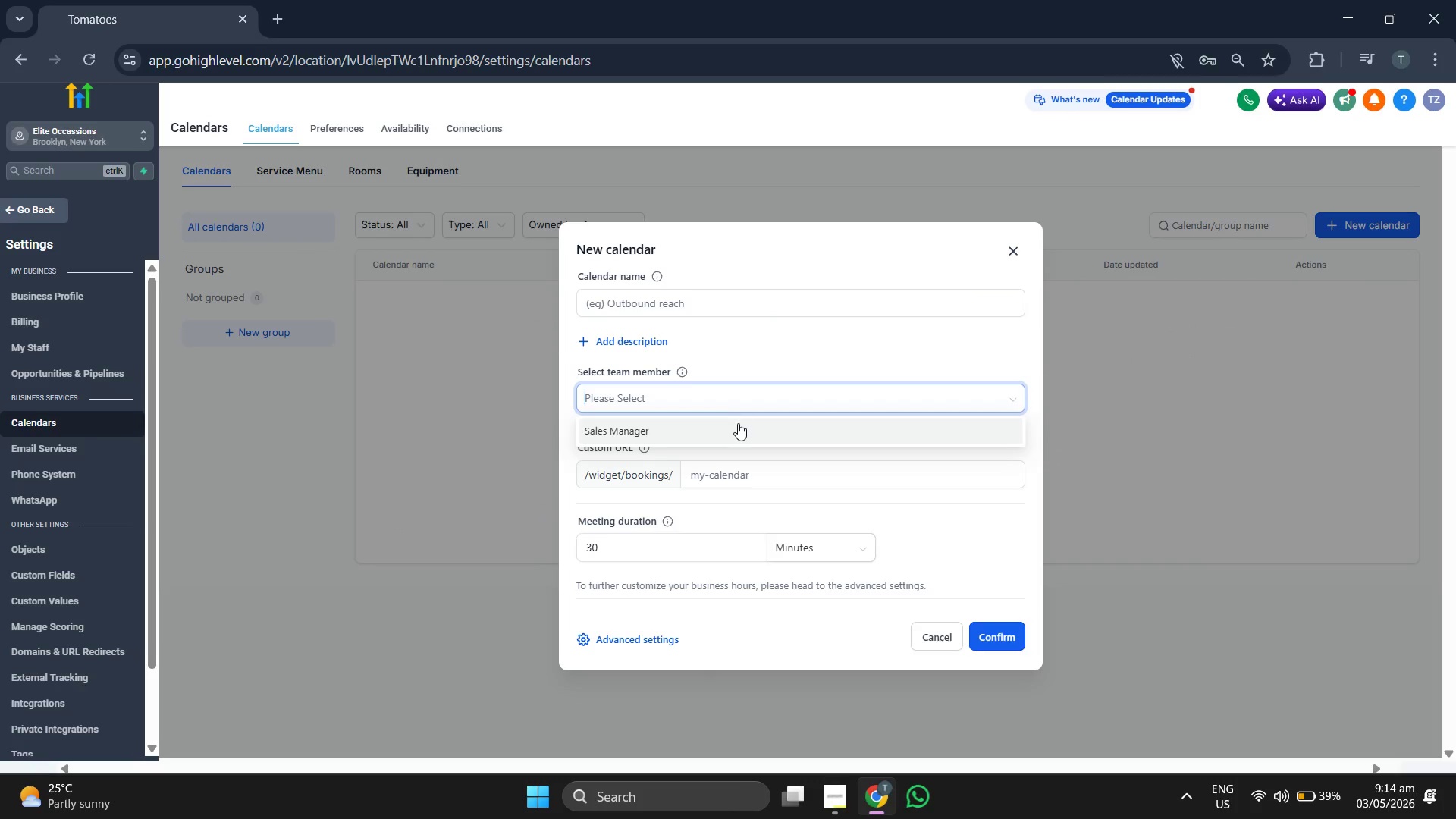 
left_click([736, 424])
 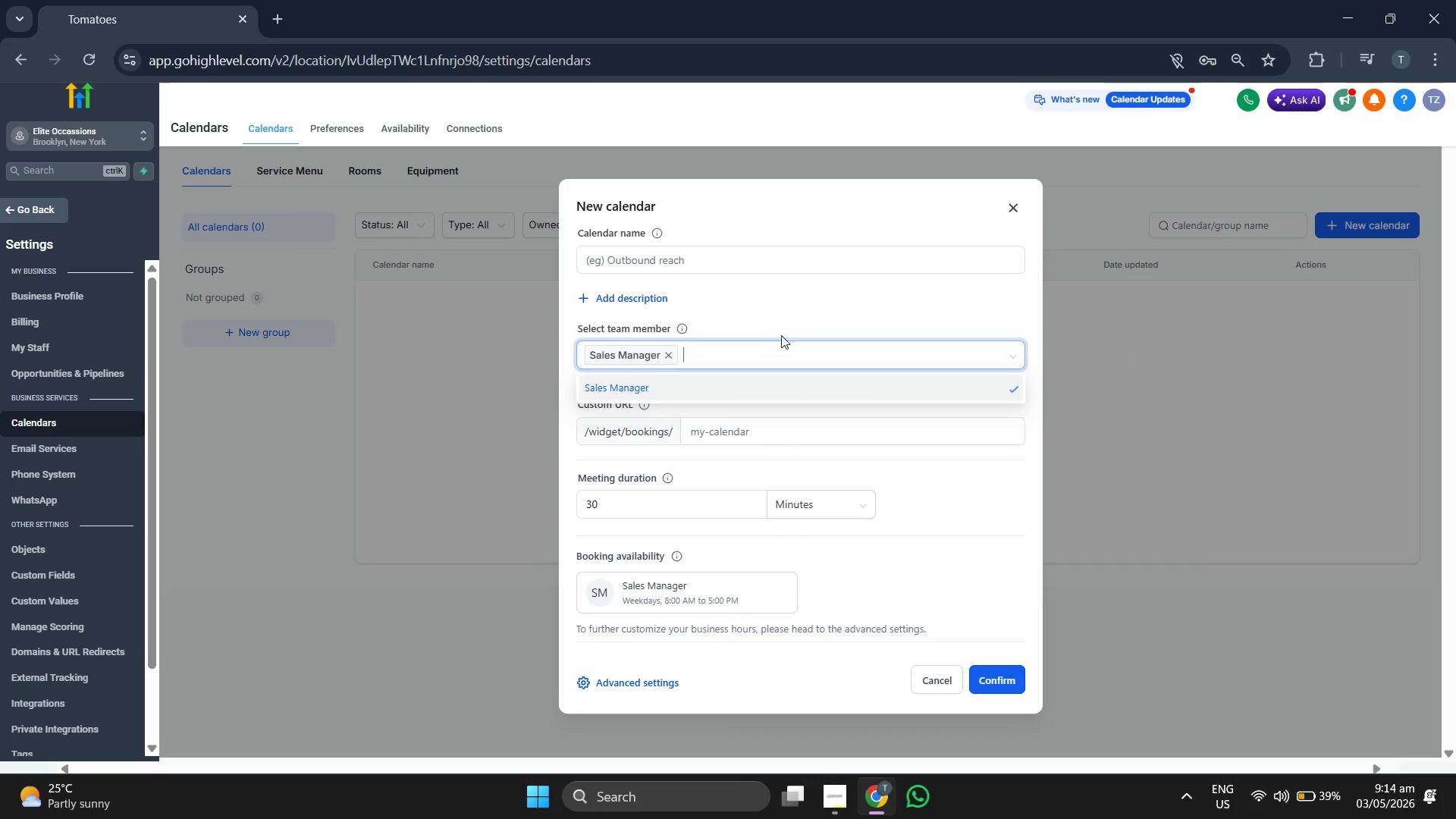 
left_click([788, 322])
 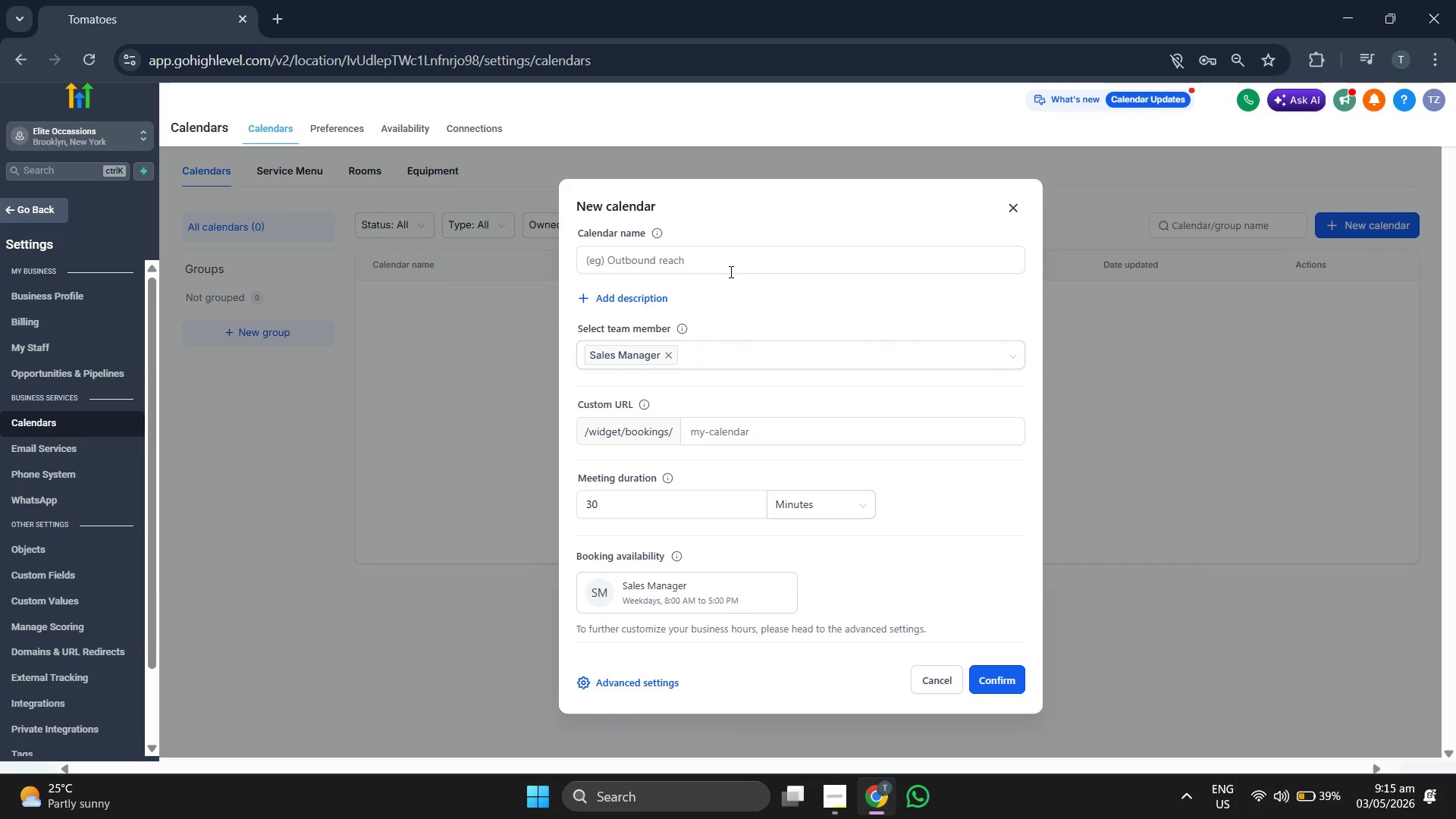 
left_click([734, 262])
 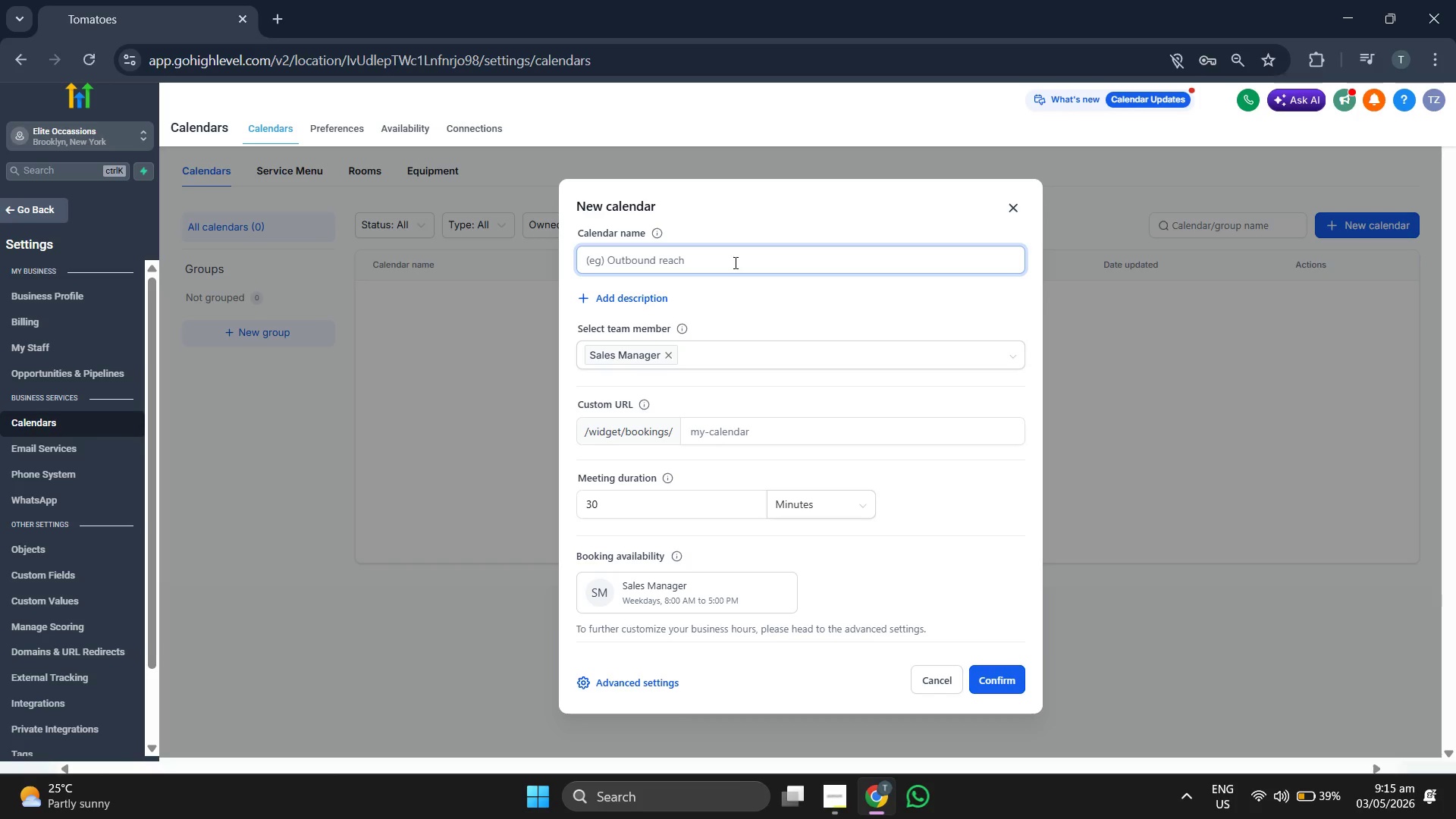 
type(b)
key(Backspace)
type(Booking A)
 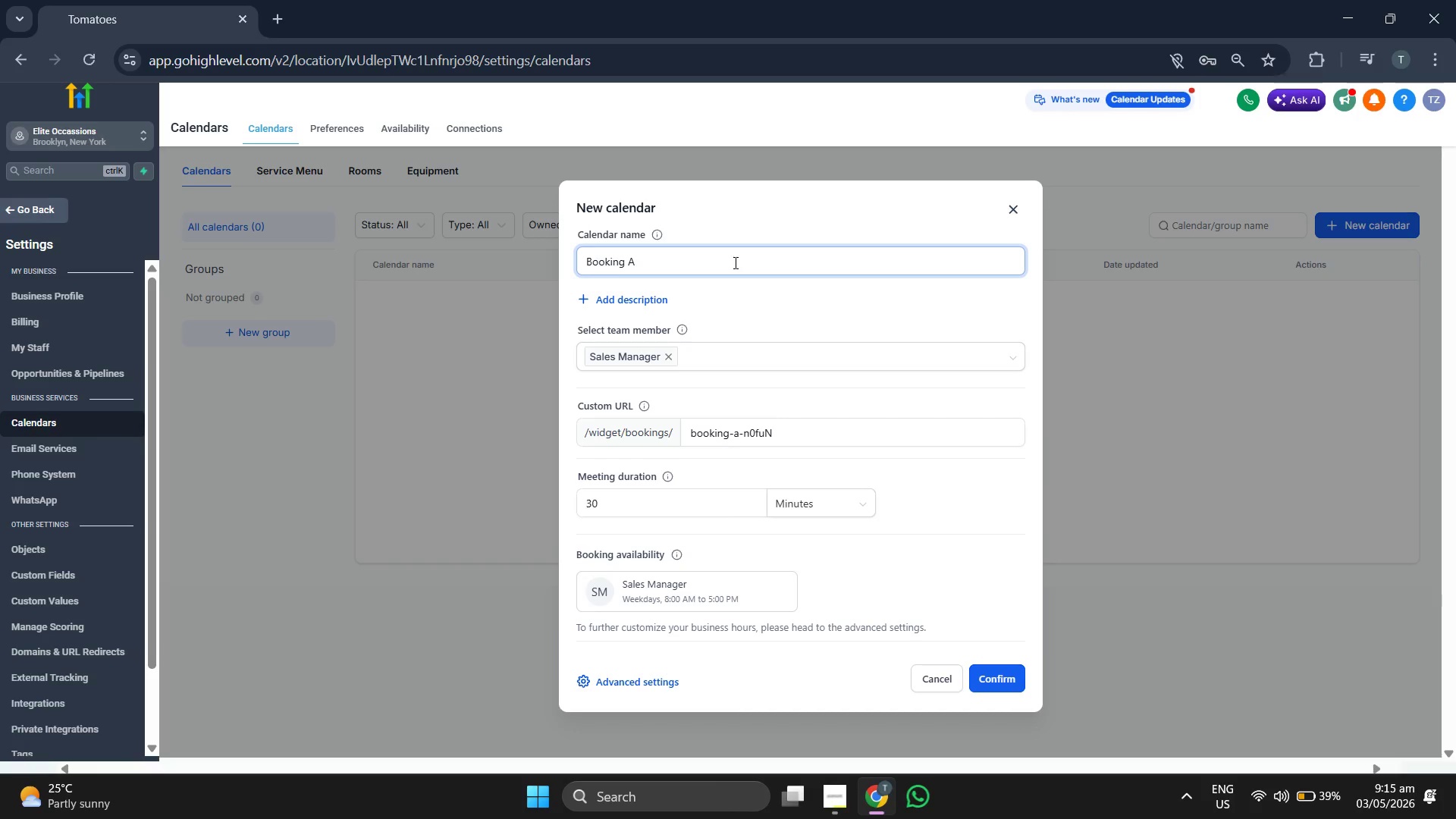 
type(pp)
 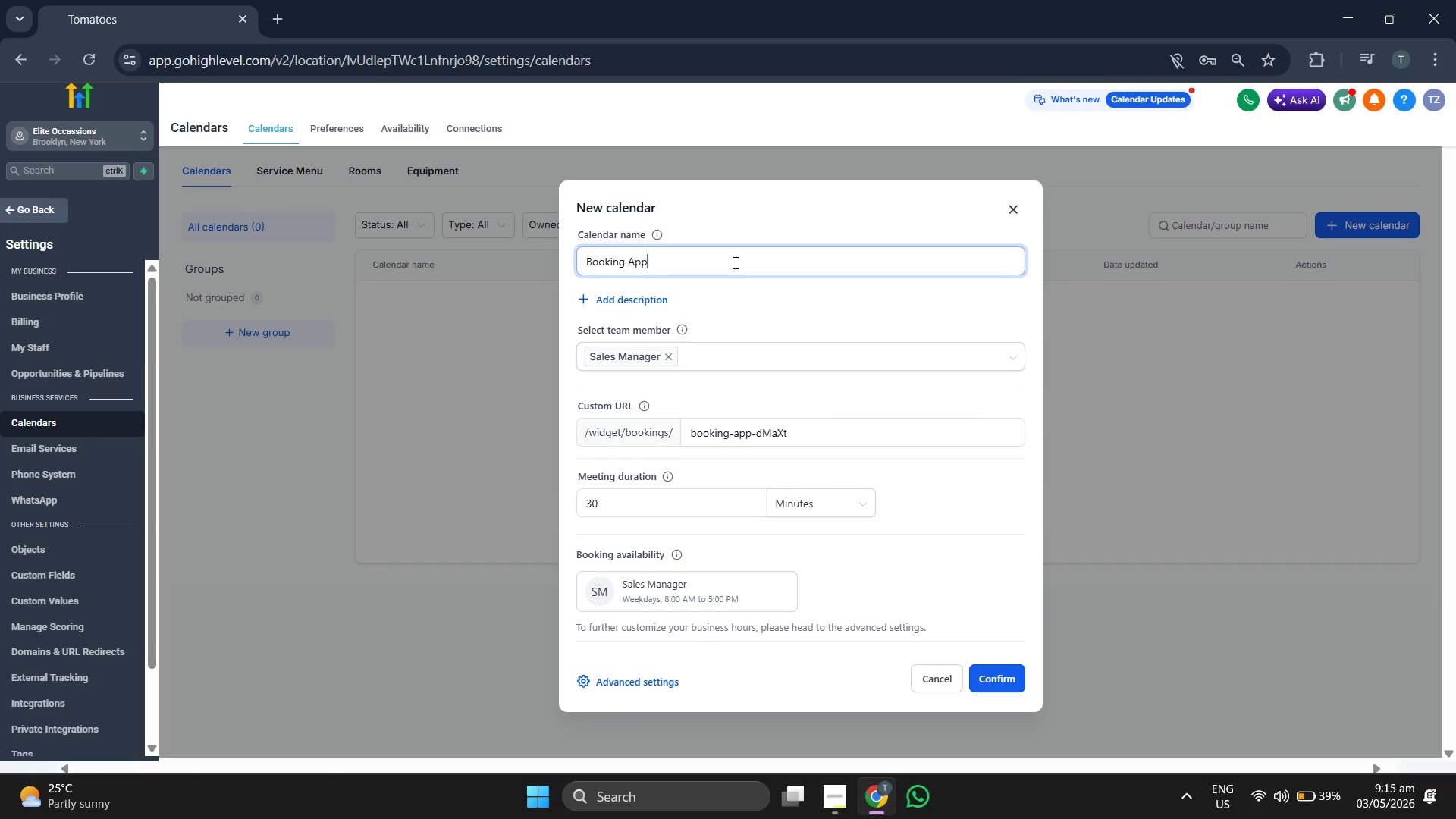 
type(oin)
 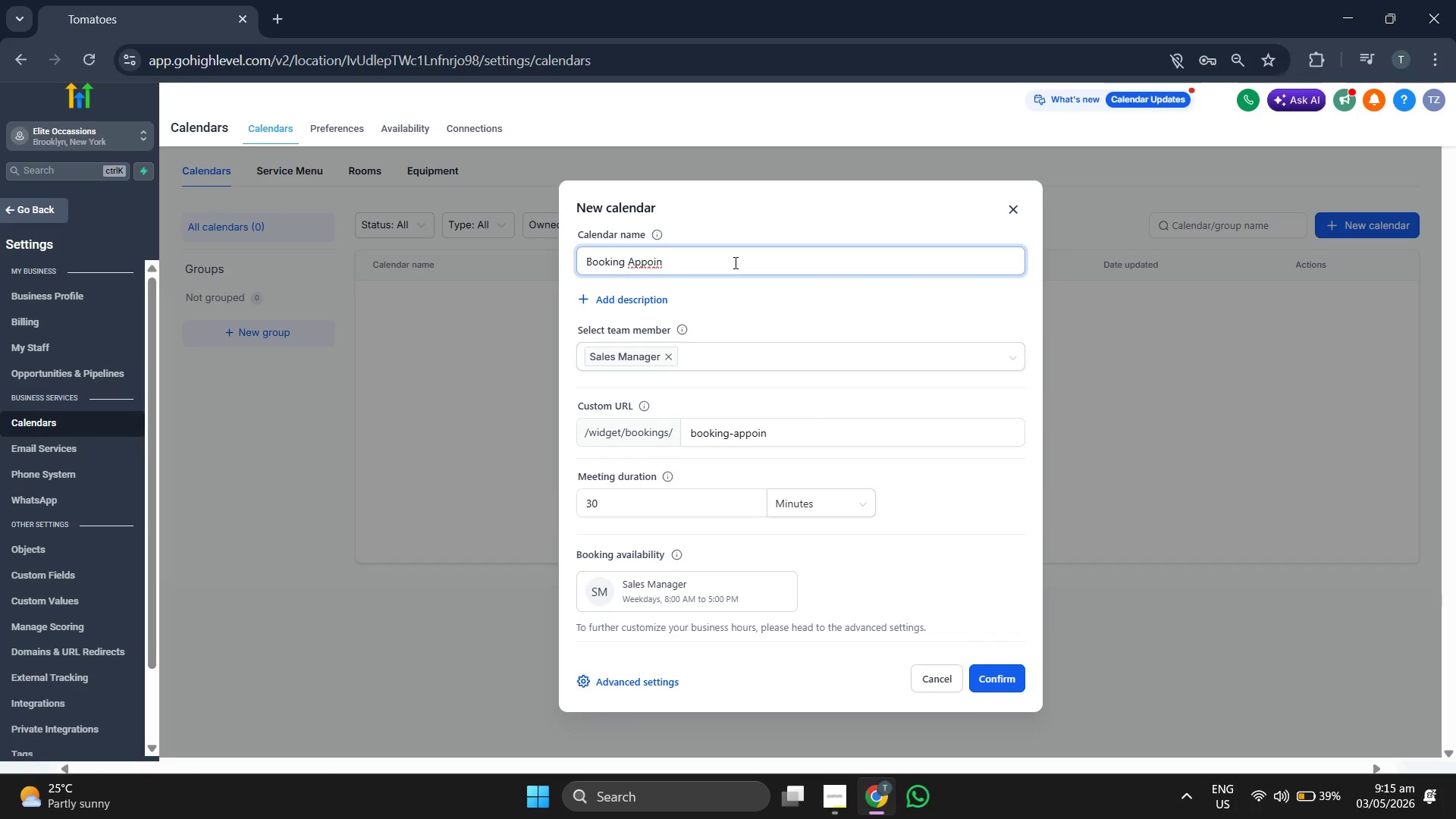 
type(tm)
 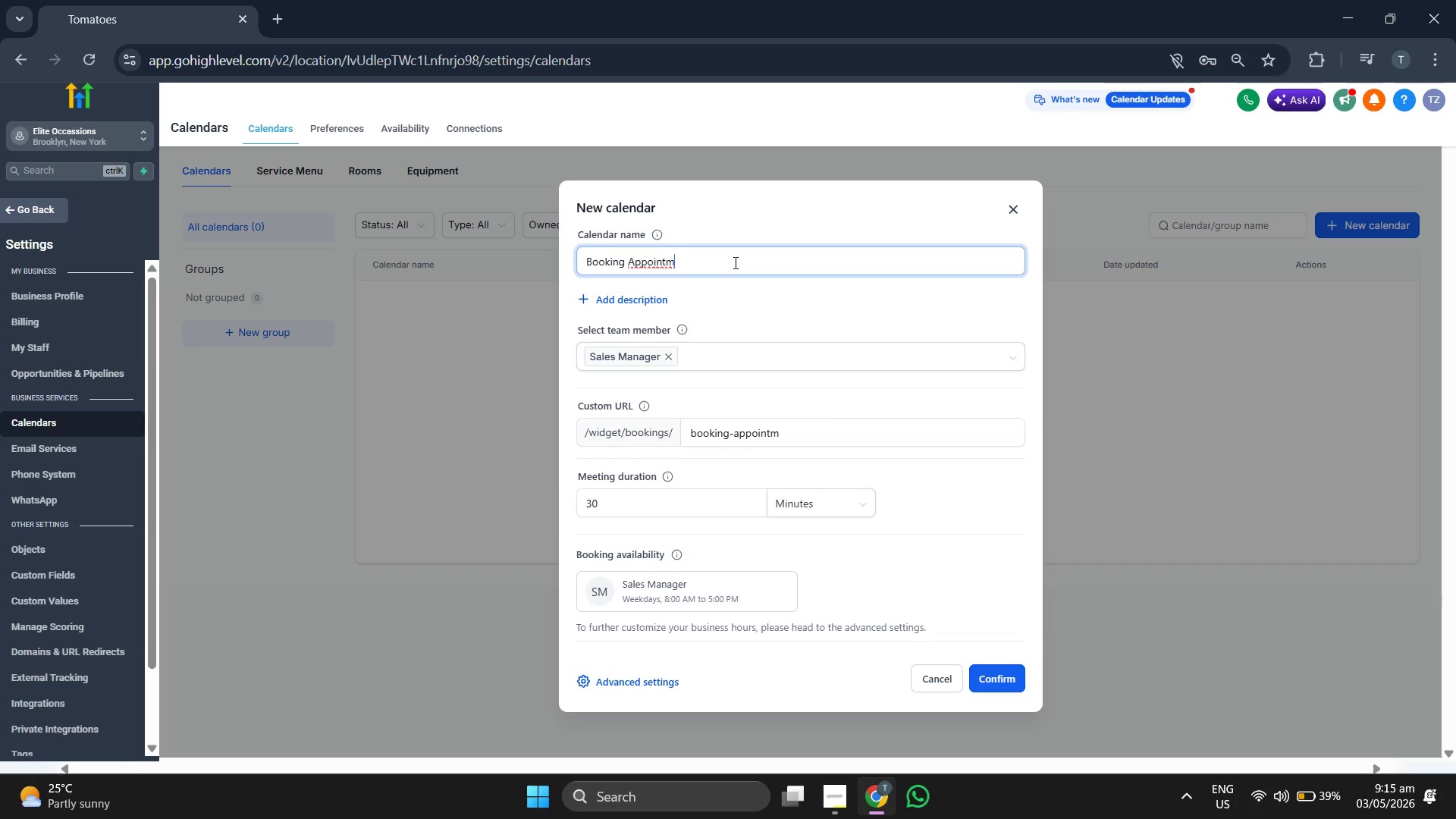 
key(E)
 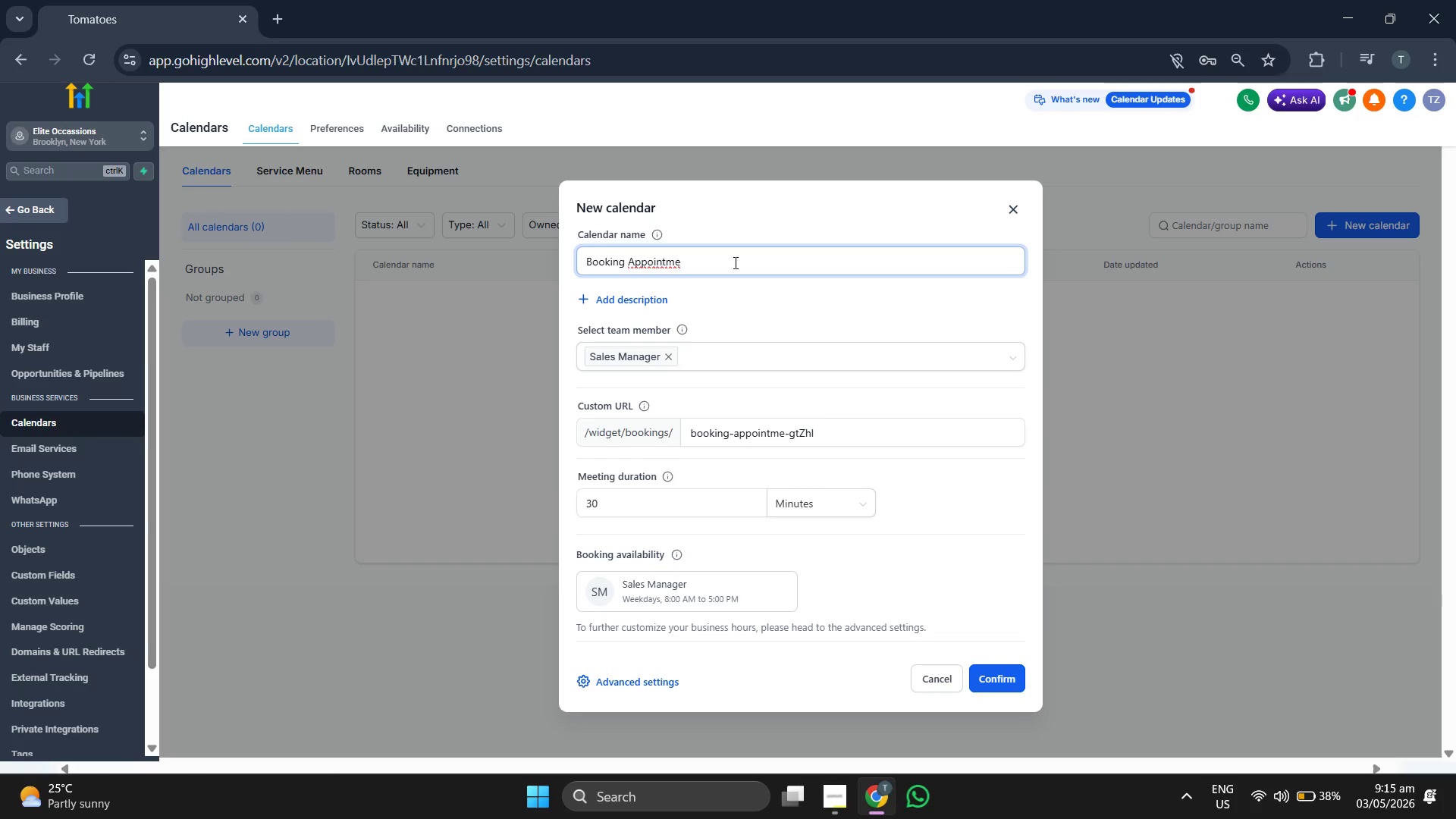 
wait(6.5)
 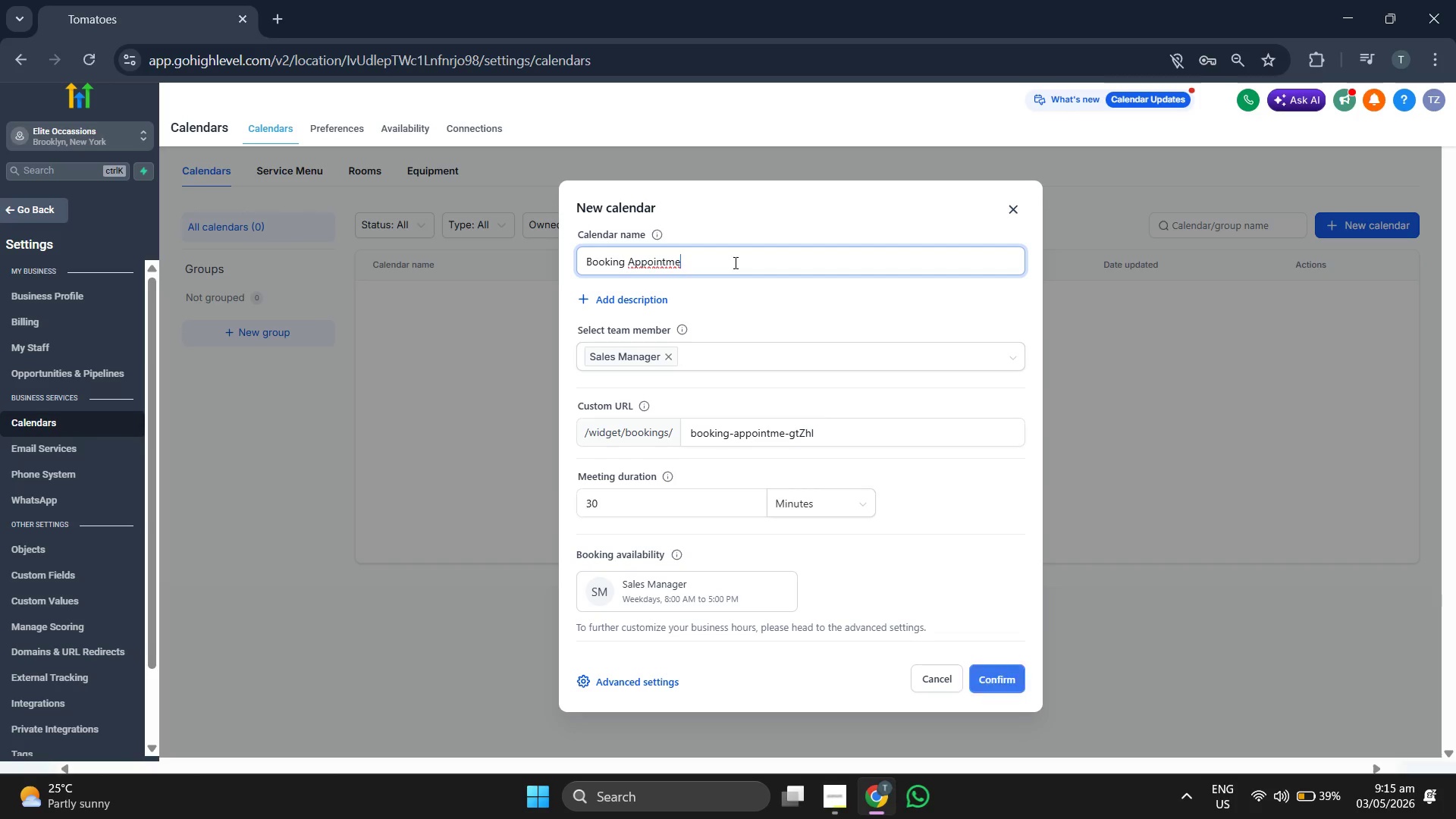 
type(nt)
 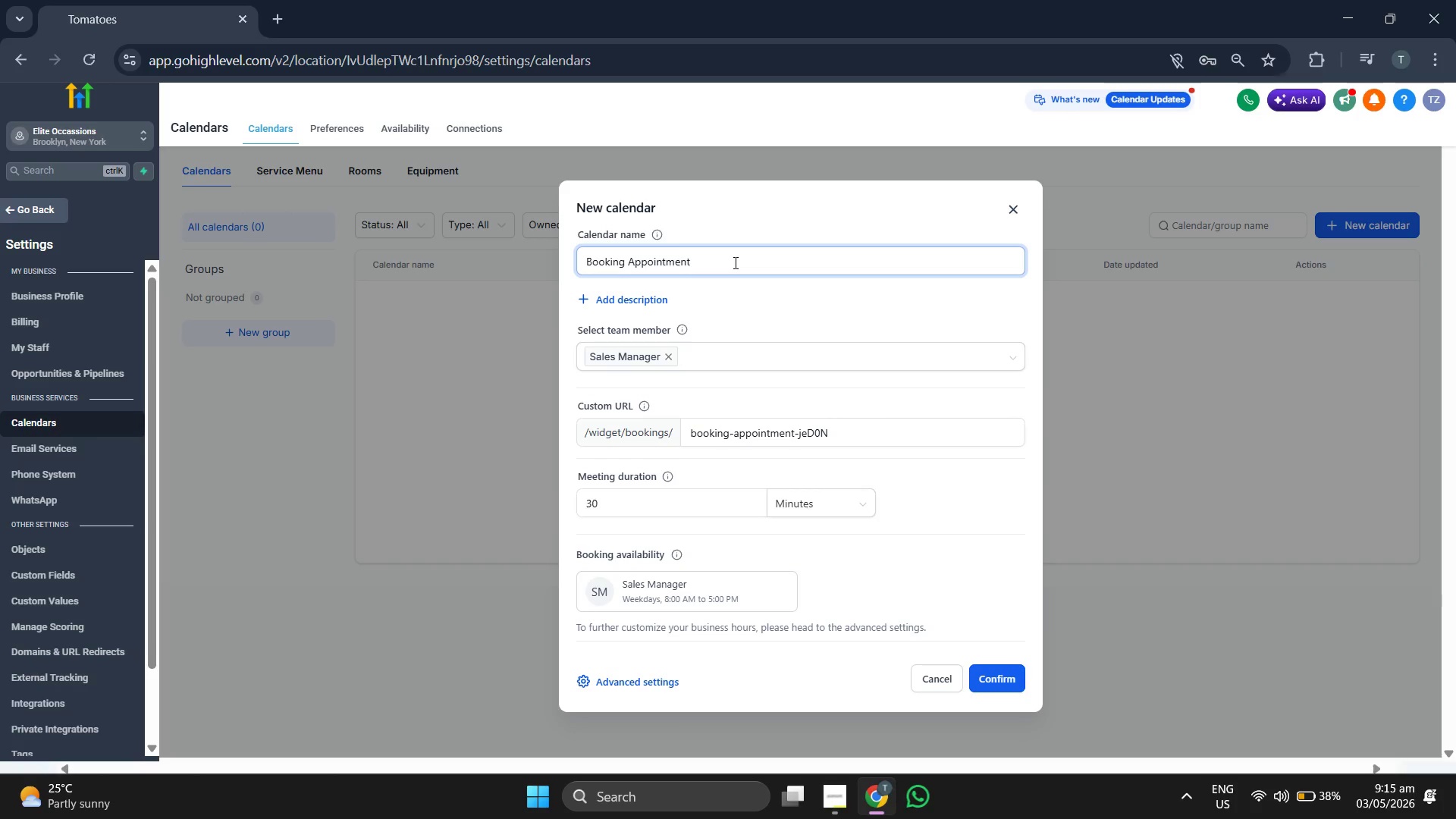 
wait(9.88)
 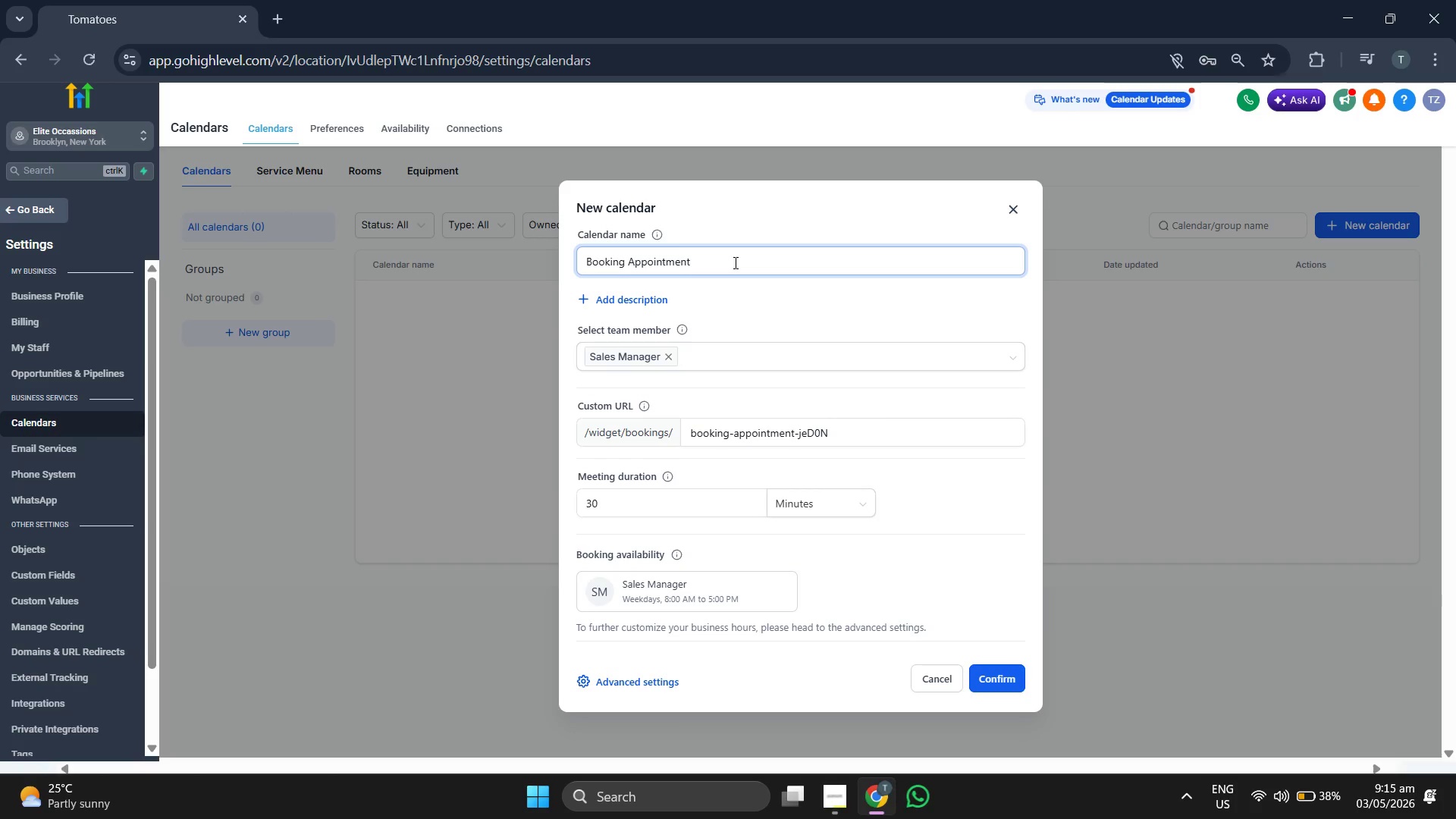 
left_click([809, 308])
 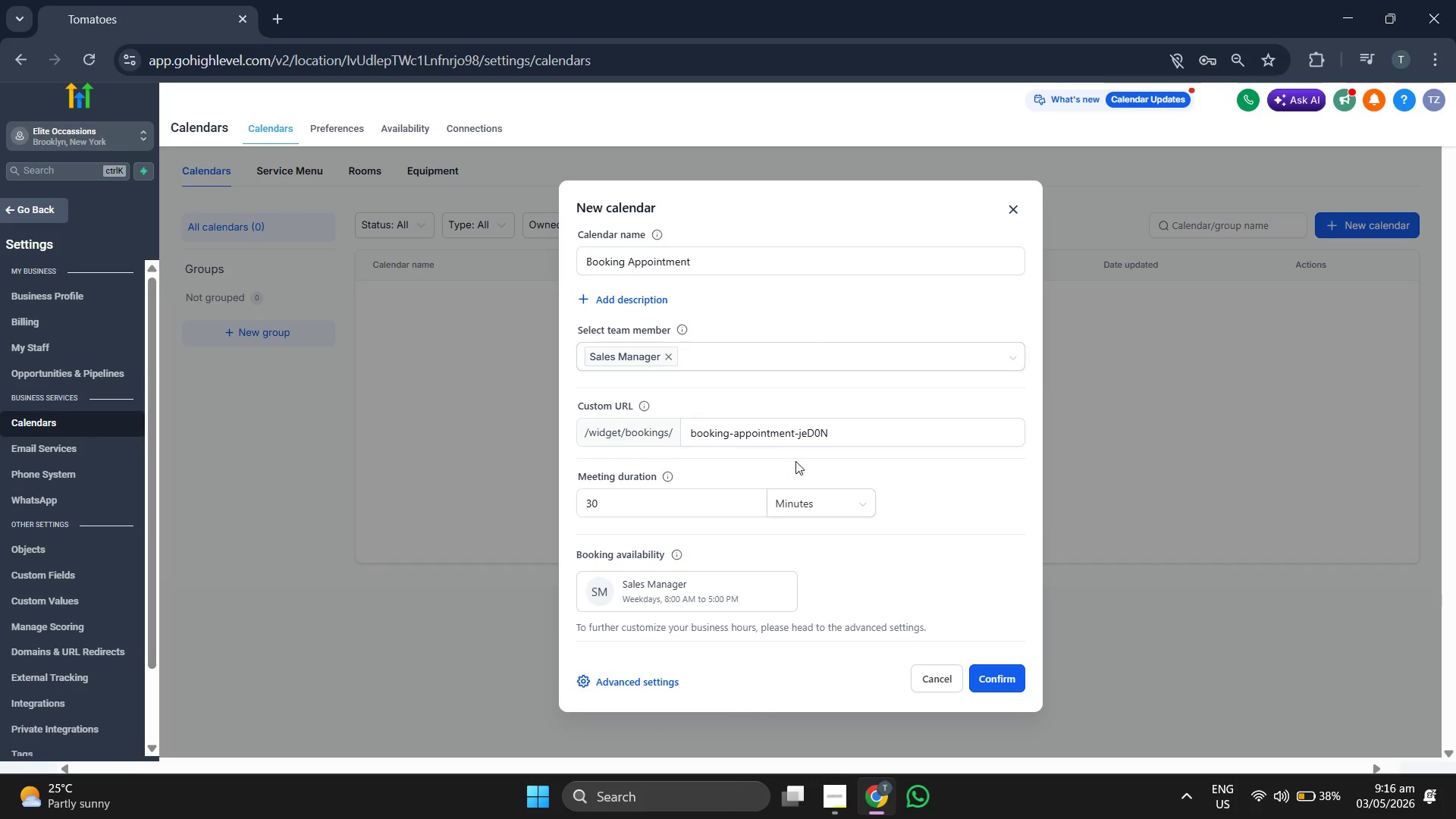 
wait(7.94)
 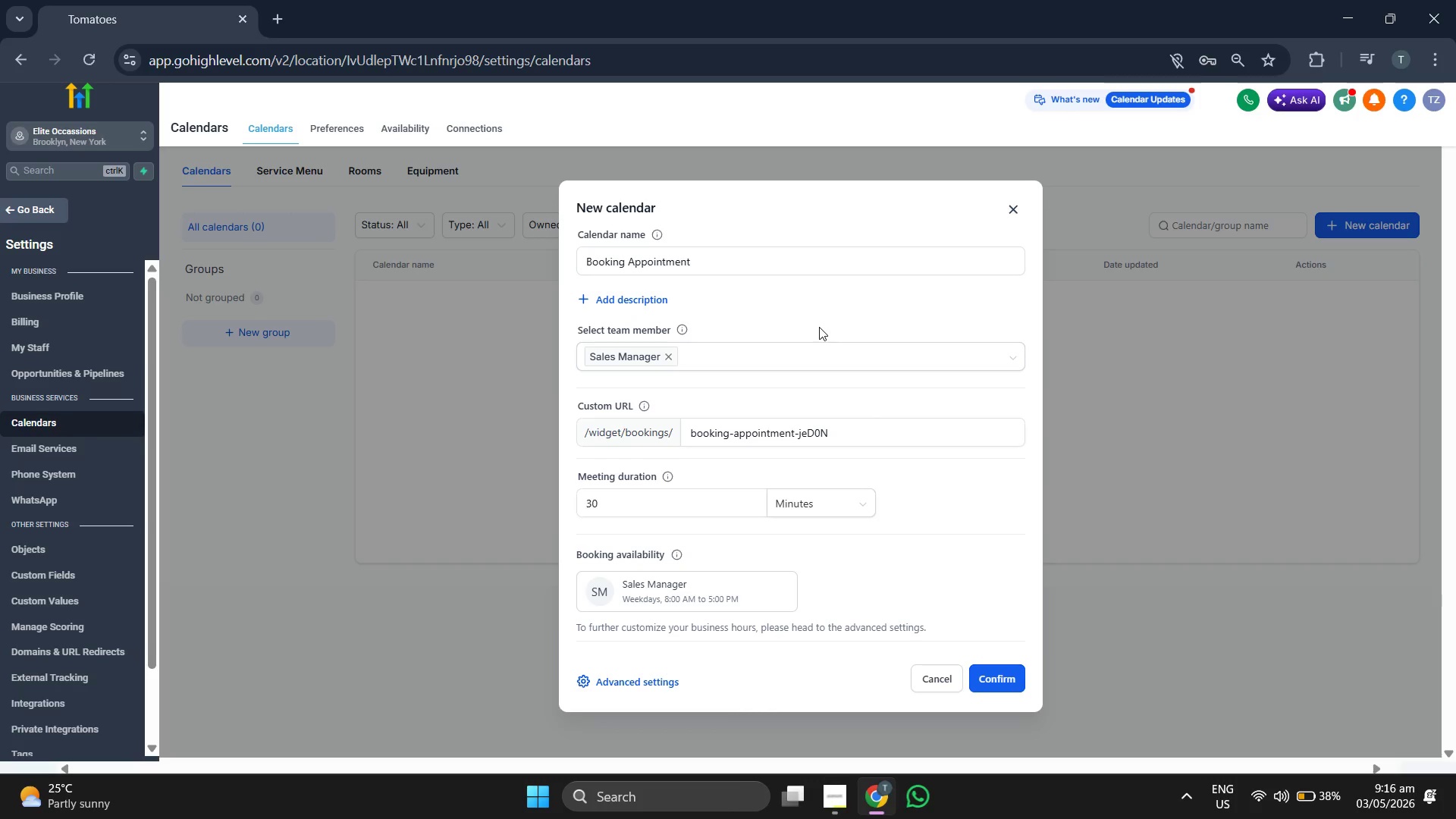 
left_click([931, 413])
 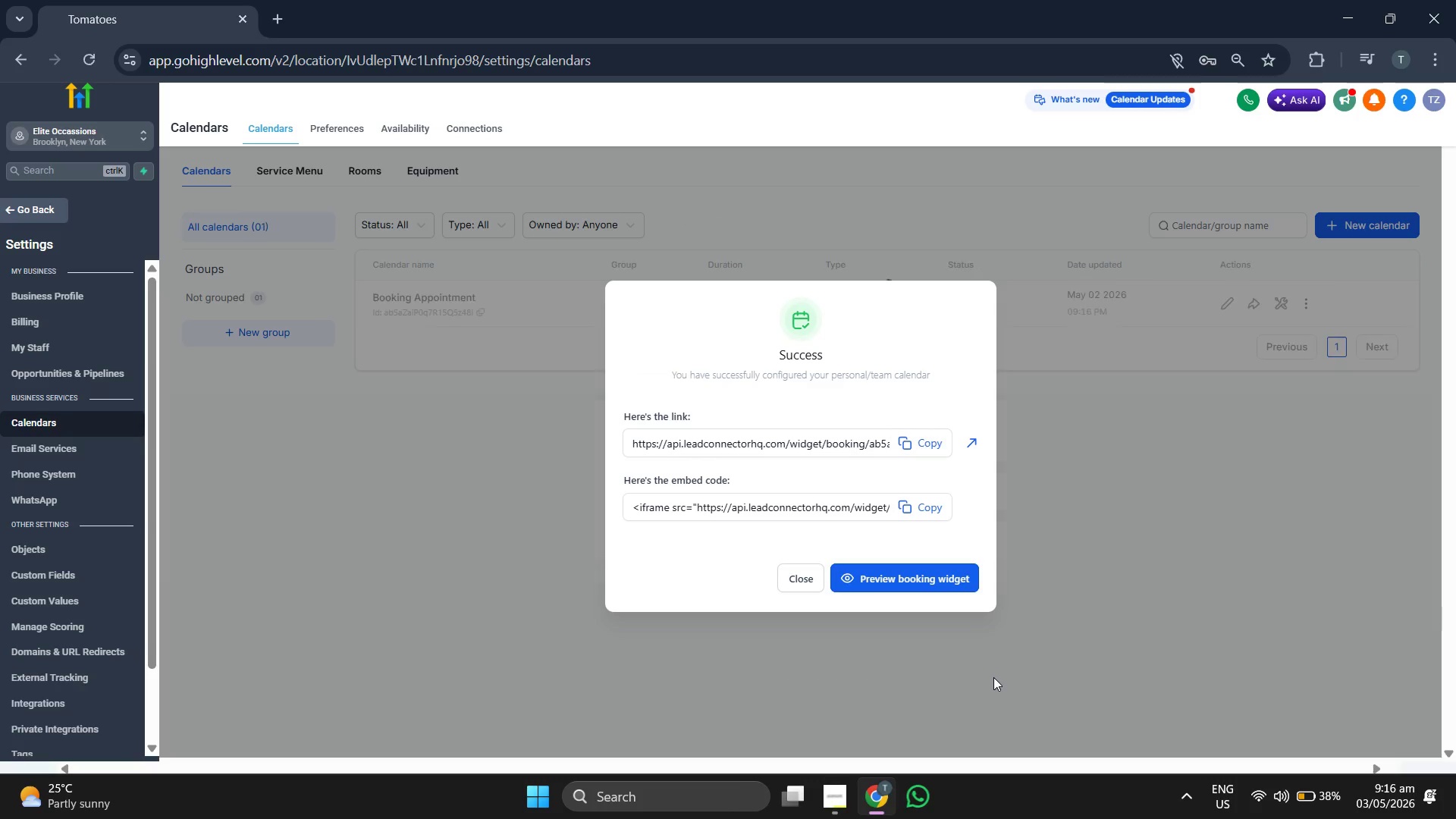 
wait(5.58)
 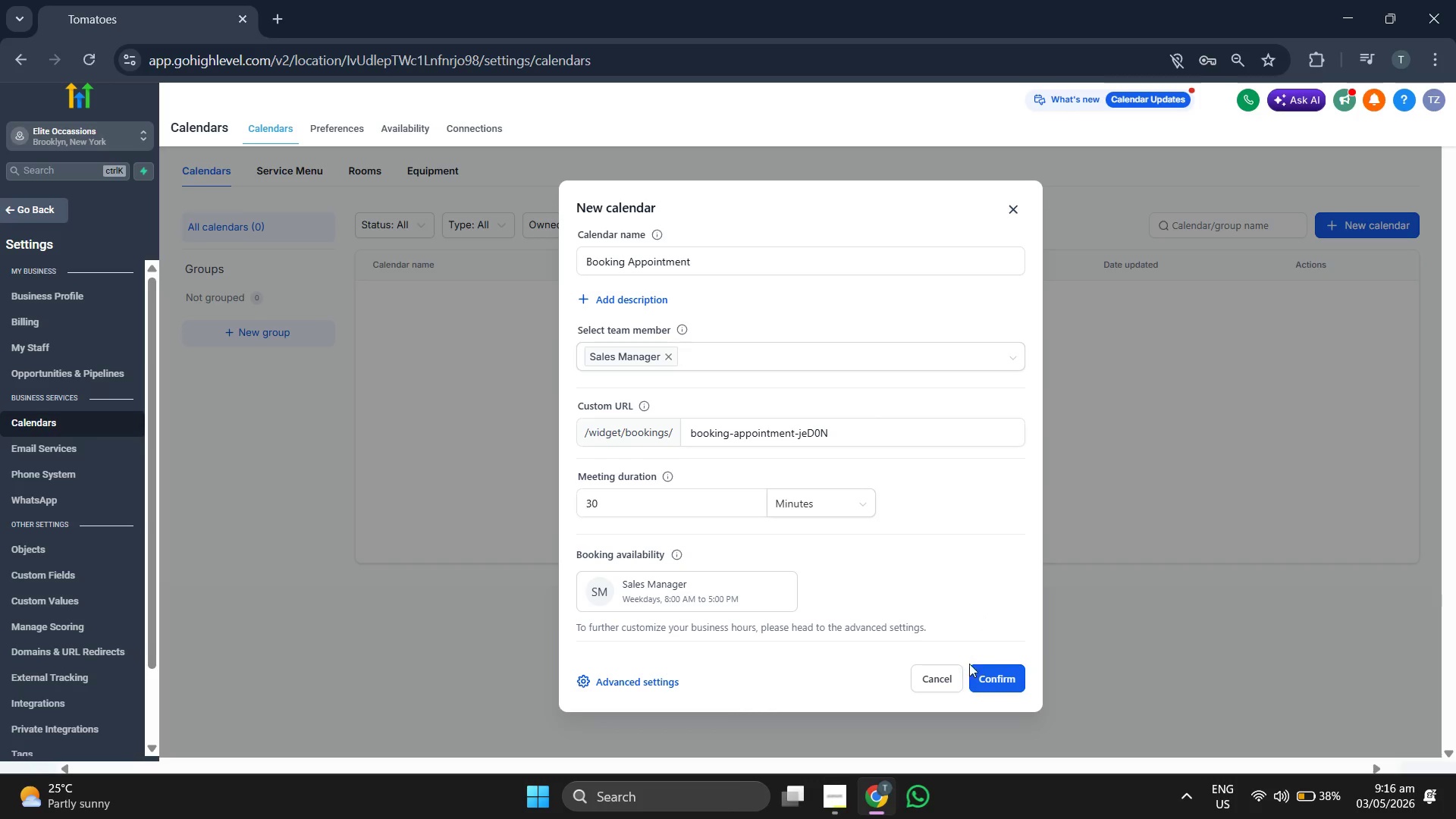 
left_click([903, 576])
 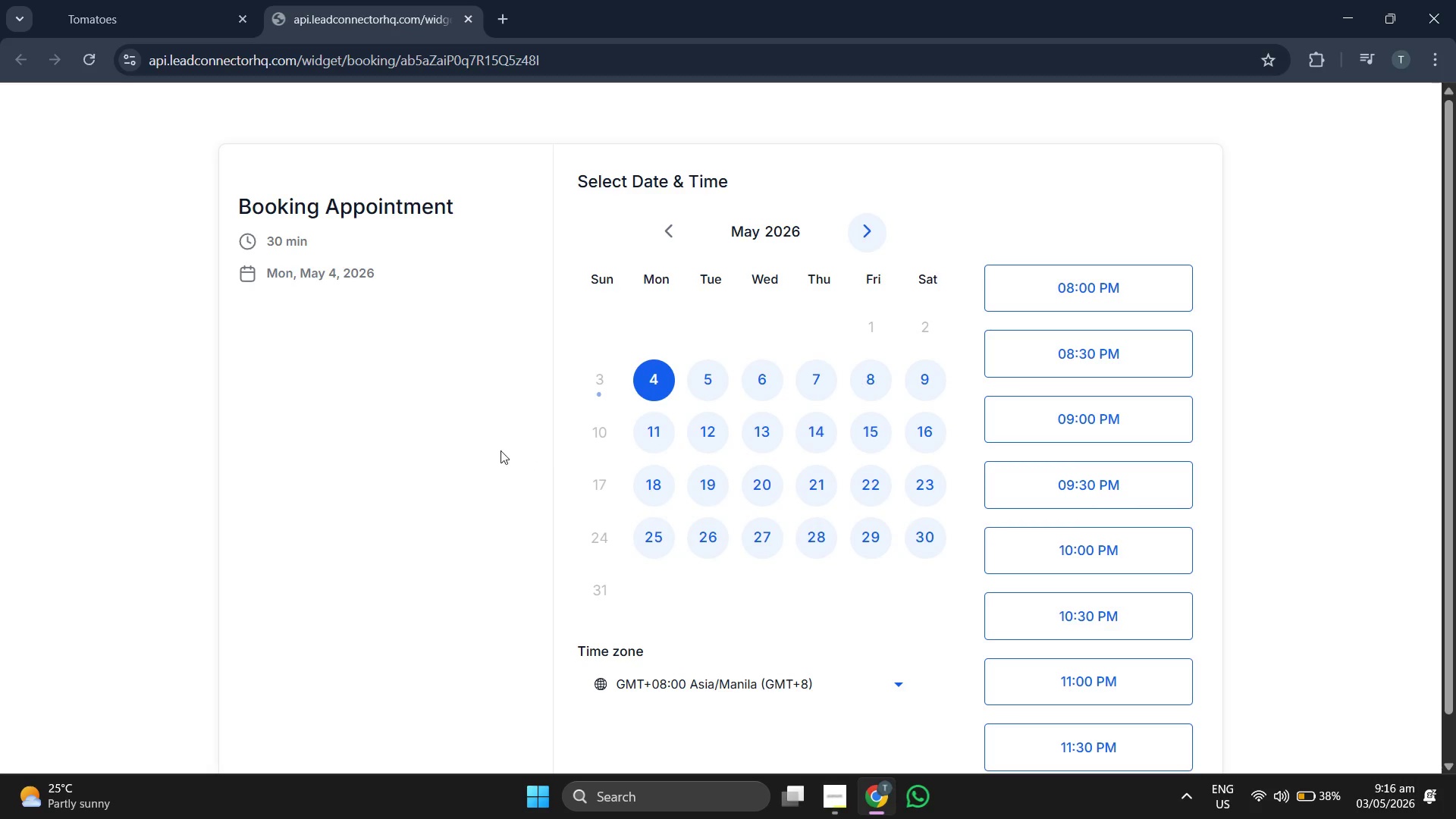 
scroll: coordinate [466, 434], scroll_direction: down, amount: 1.0
 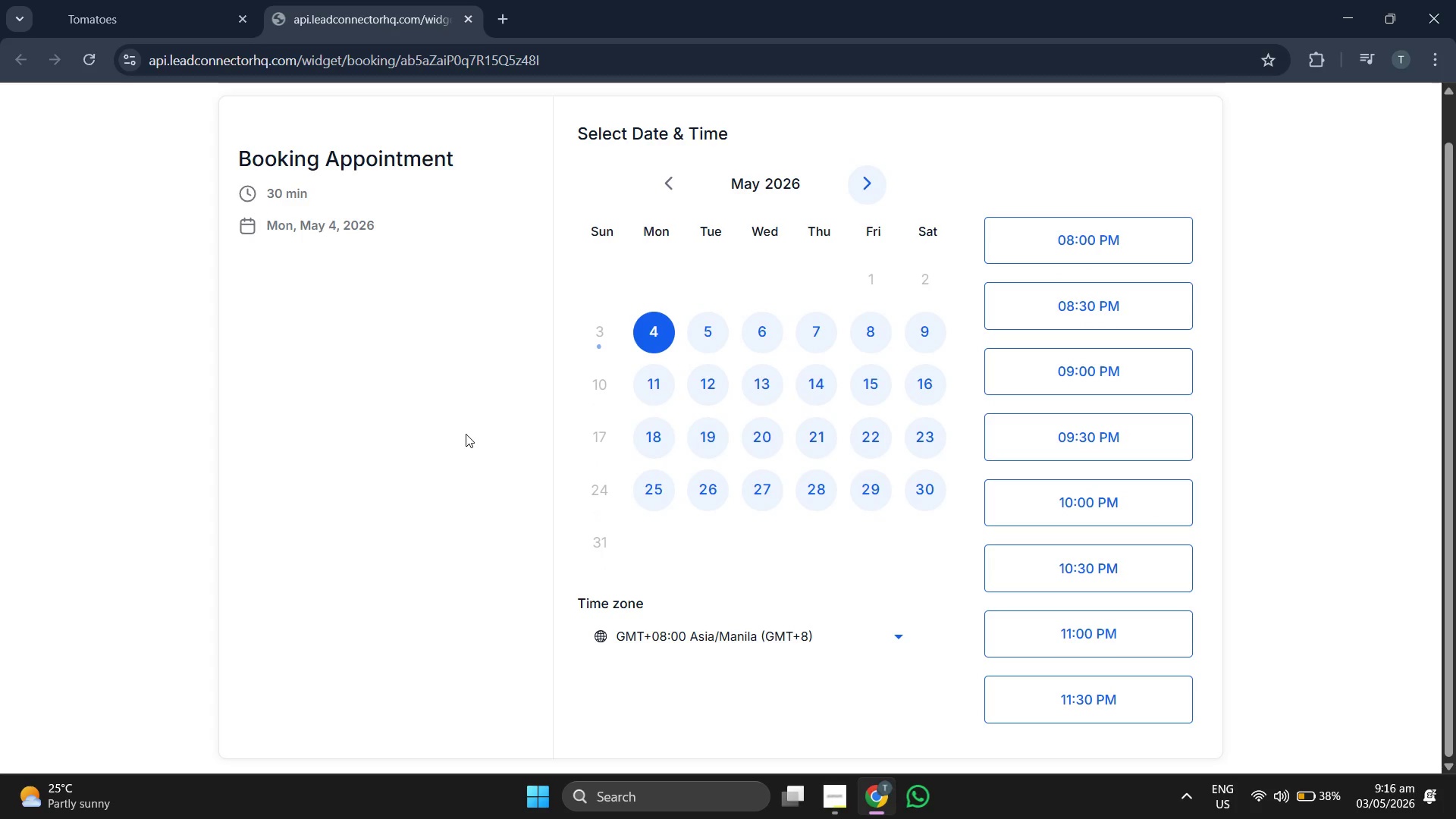 
scroll: coordinate [466, 434], scroll_direction: up, amount: 1.0
 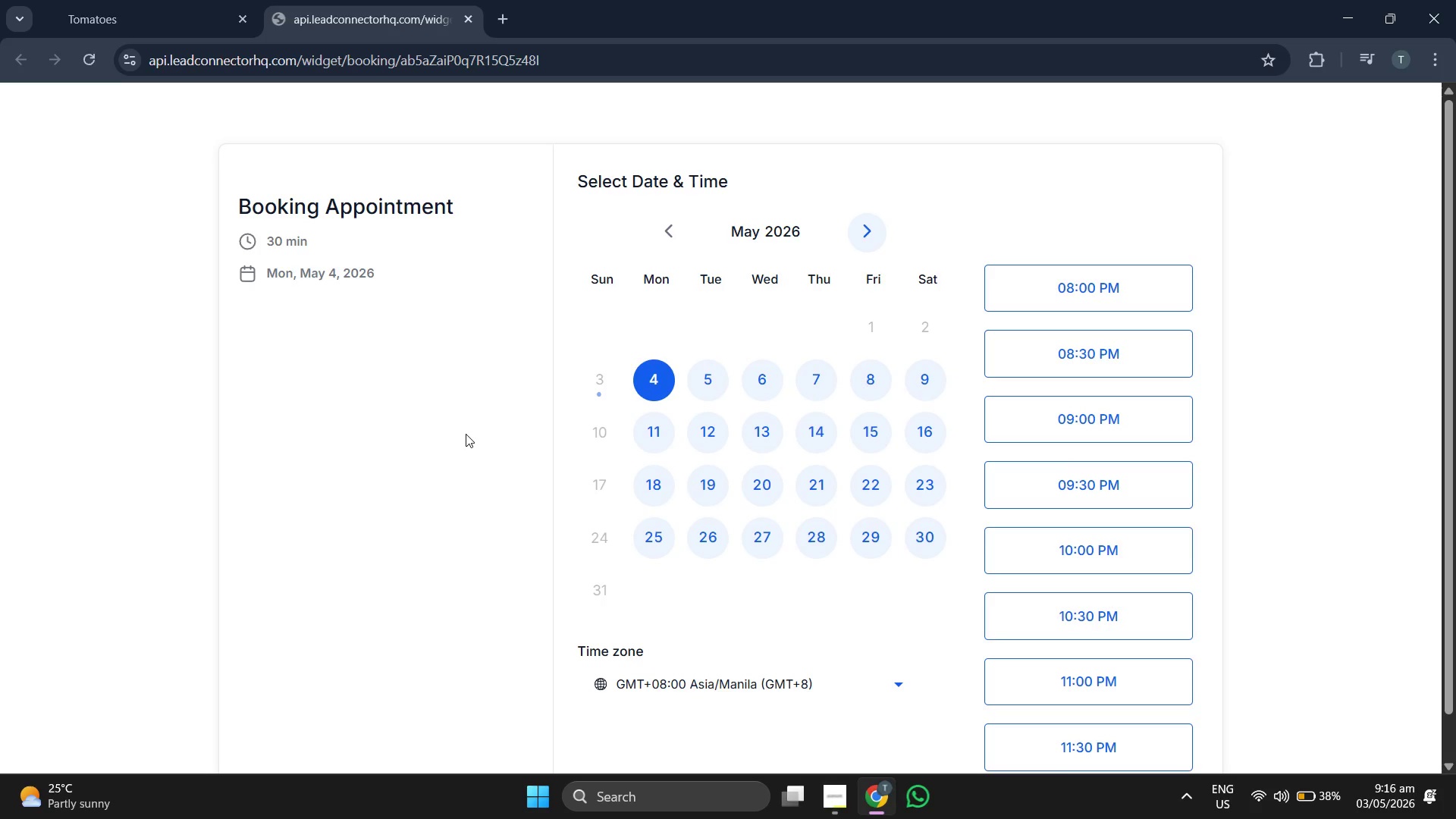 
scroll: coordinate [810, 460], scroll_direction: down, amount: 7.0
 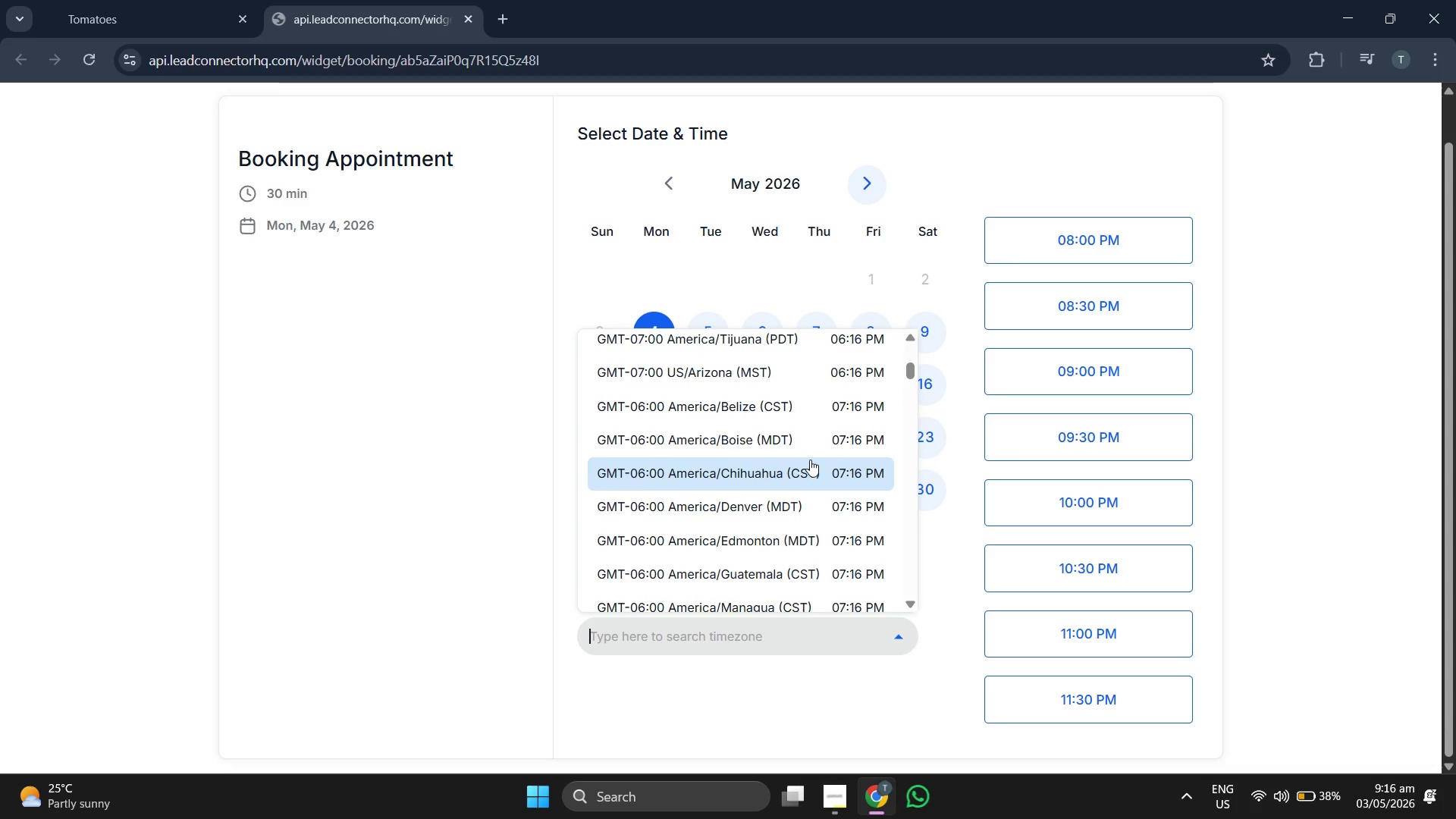 
scroll: coordinate [810, 460], scroll_direction: down, amount: 5.0
 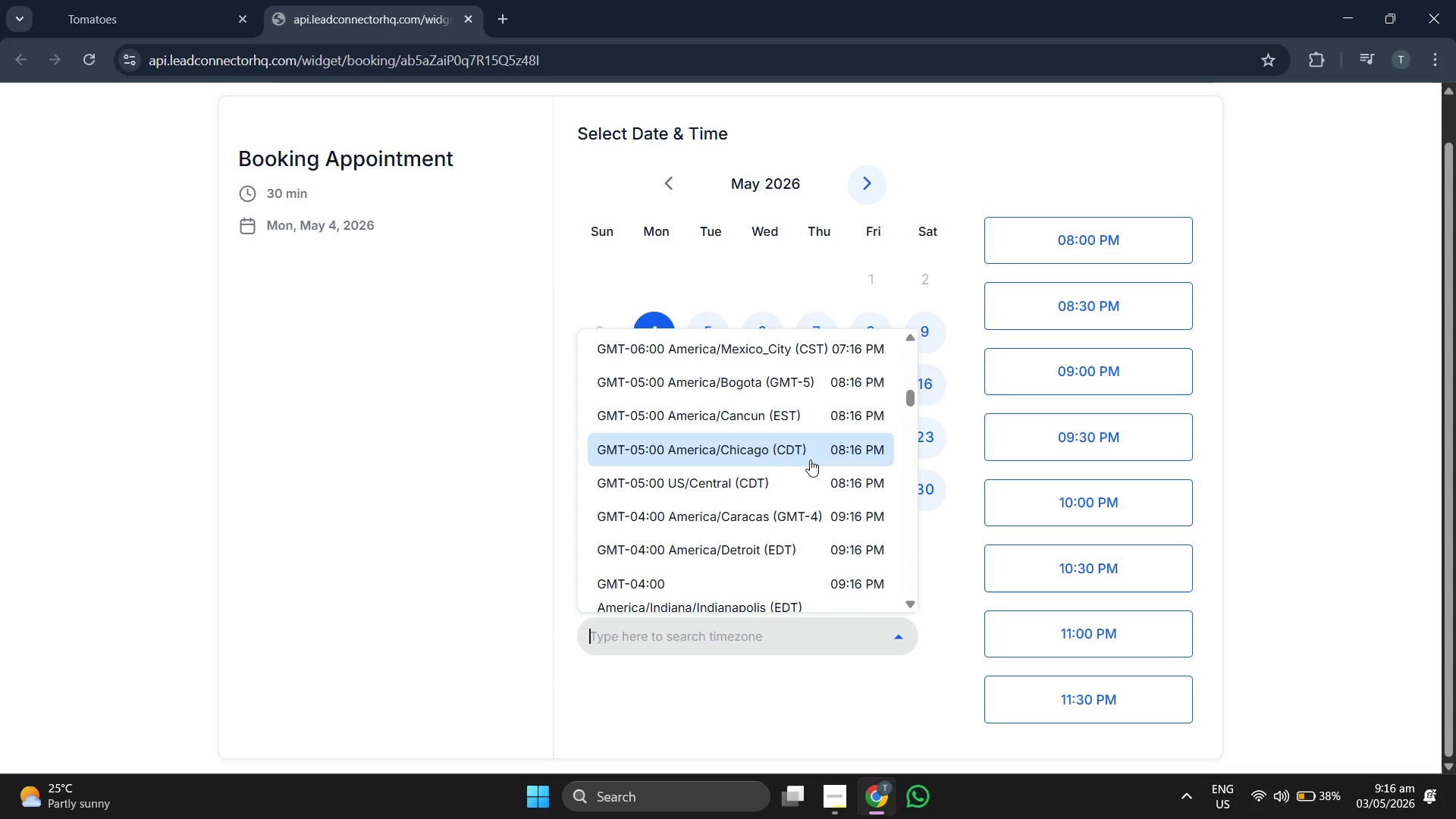 
scroll: coordinate [810, 460], scroll_direction: down, amount: 2.0
 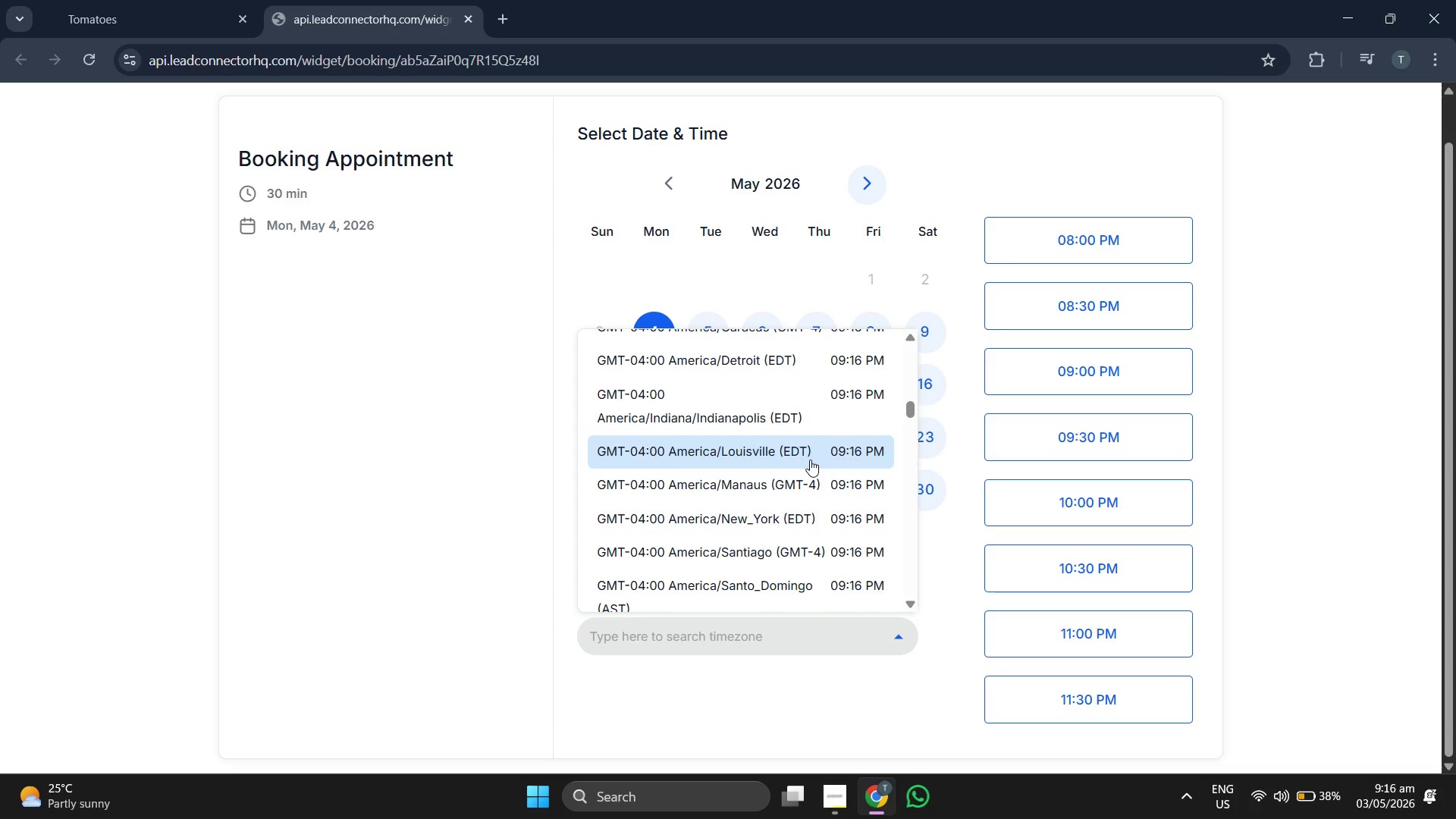 
wait(5.63)
 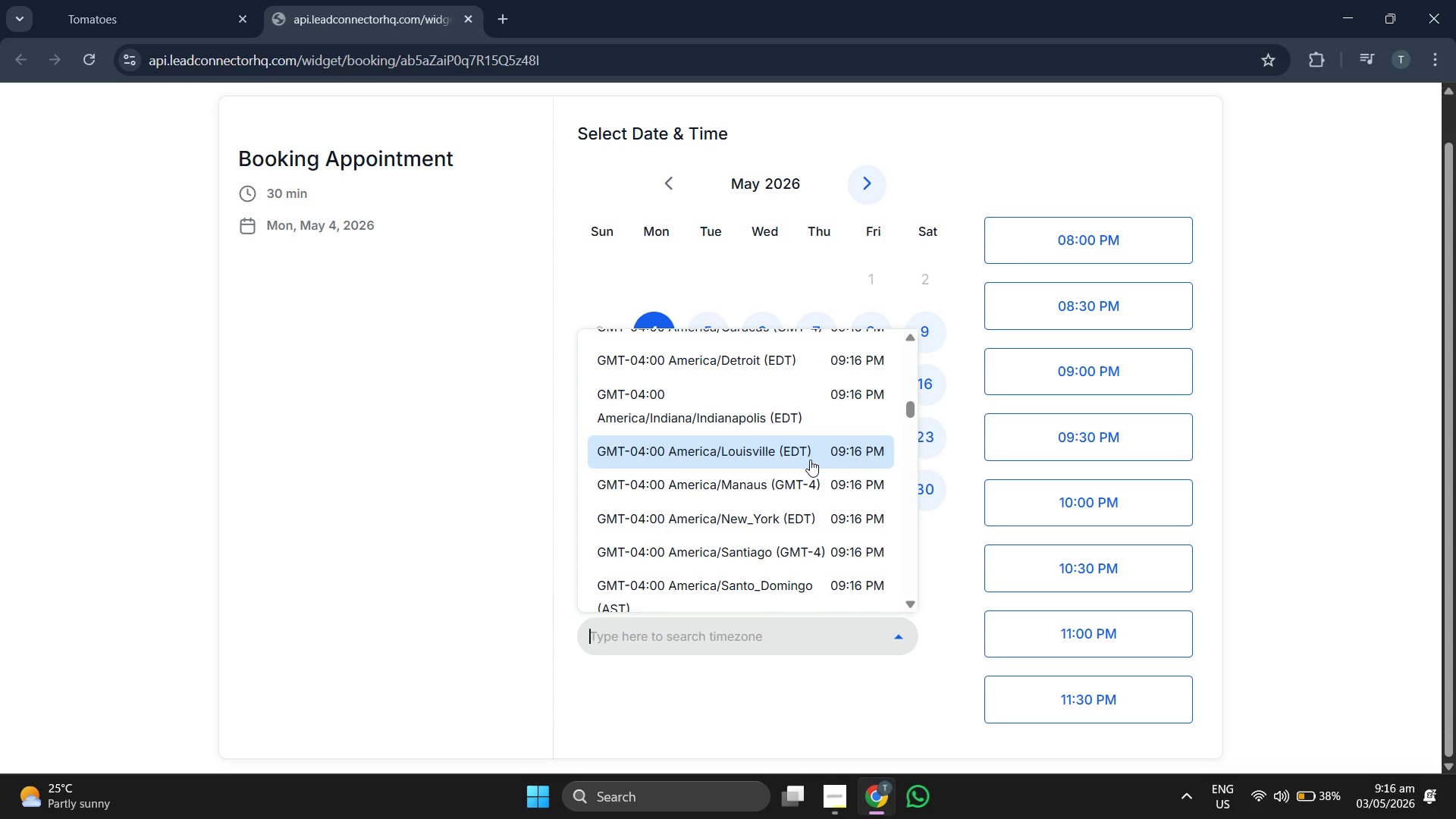 
scroll: coordinate [810, 460], scroll_direction: down, amount: 4.0
 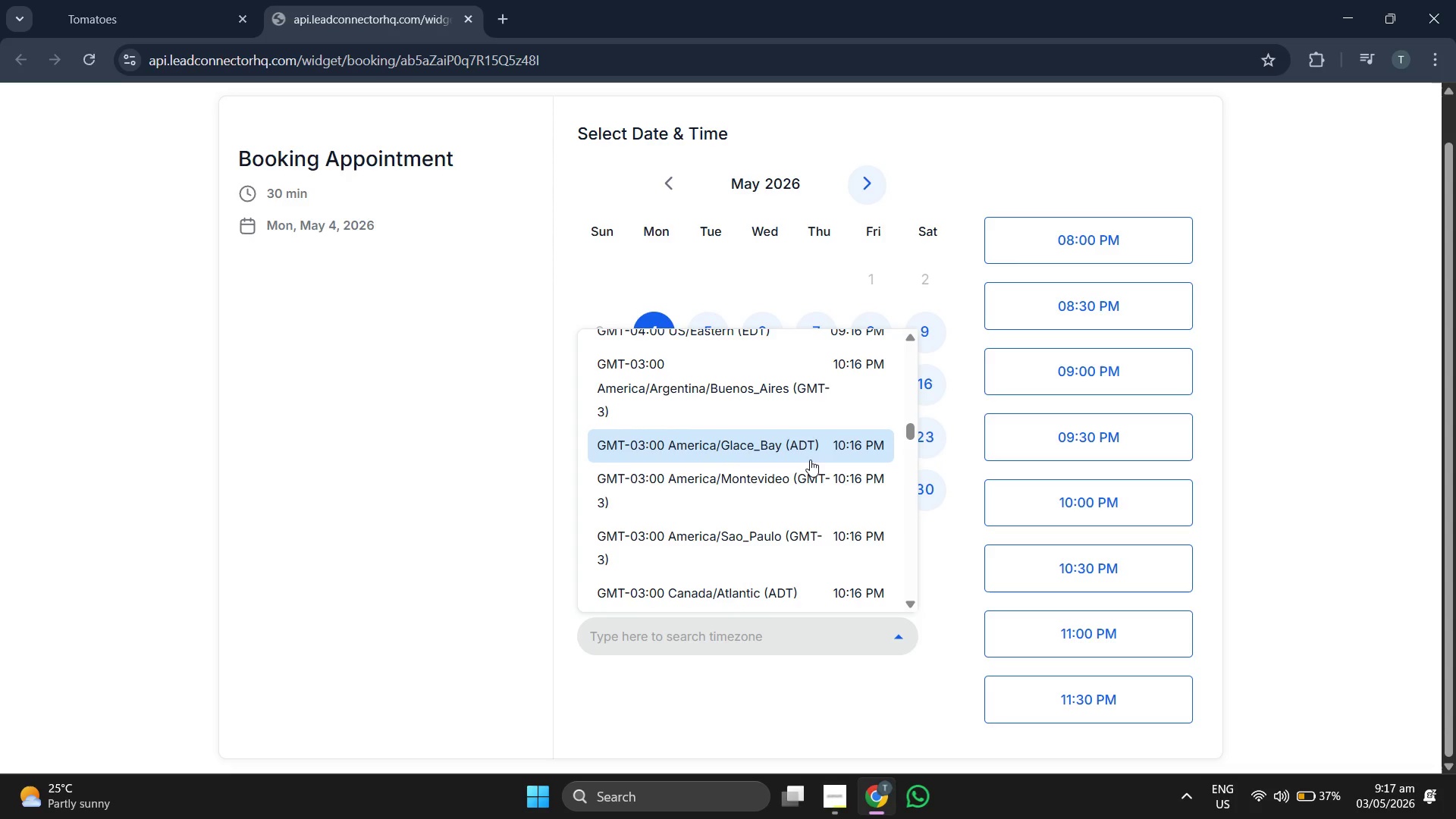 
wait(5.8)
 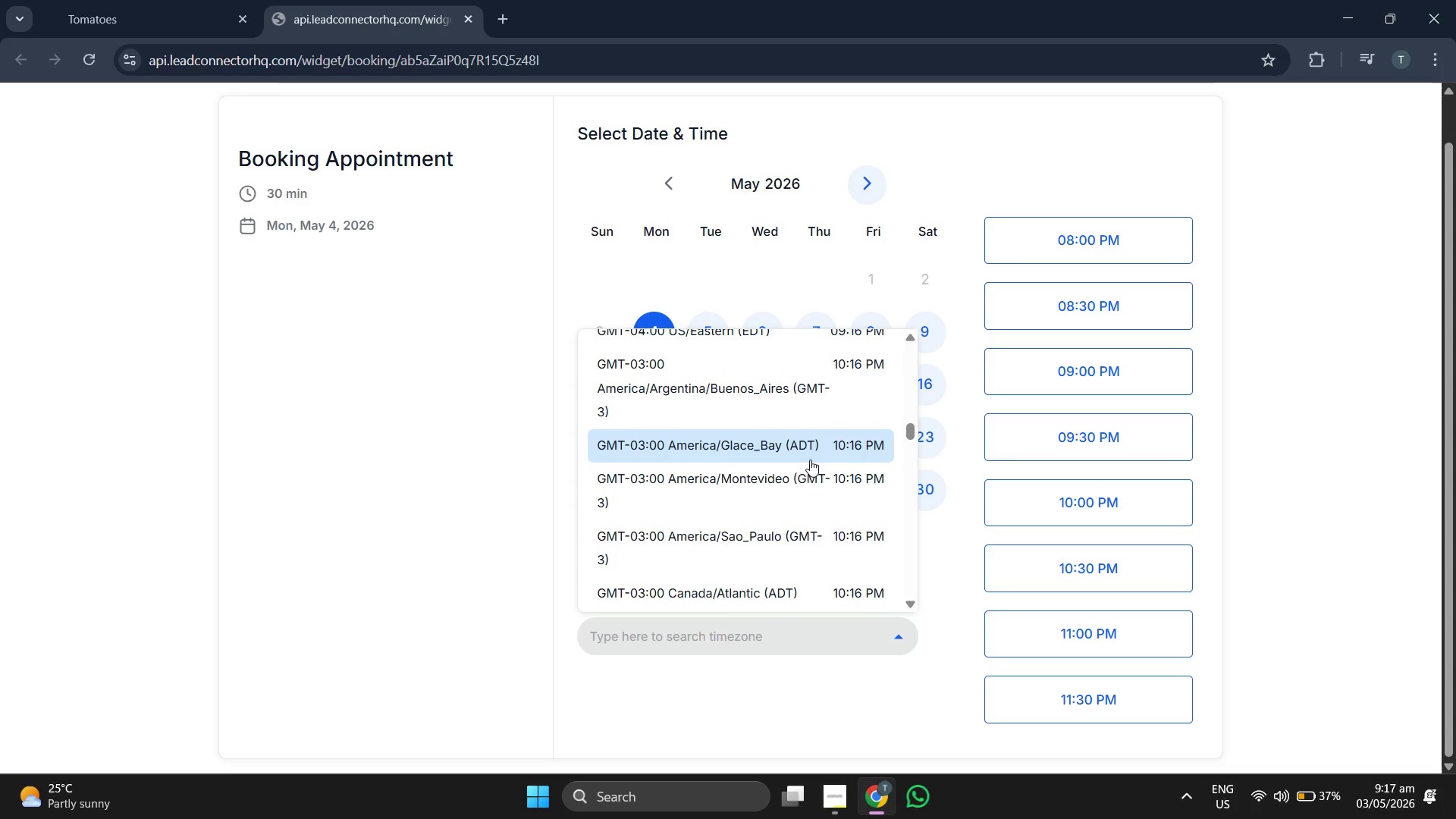 
scroll: coordinate [810, 460], scroll_direction: down, amount: 5.0
 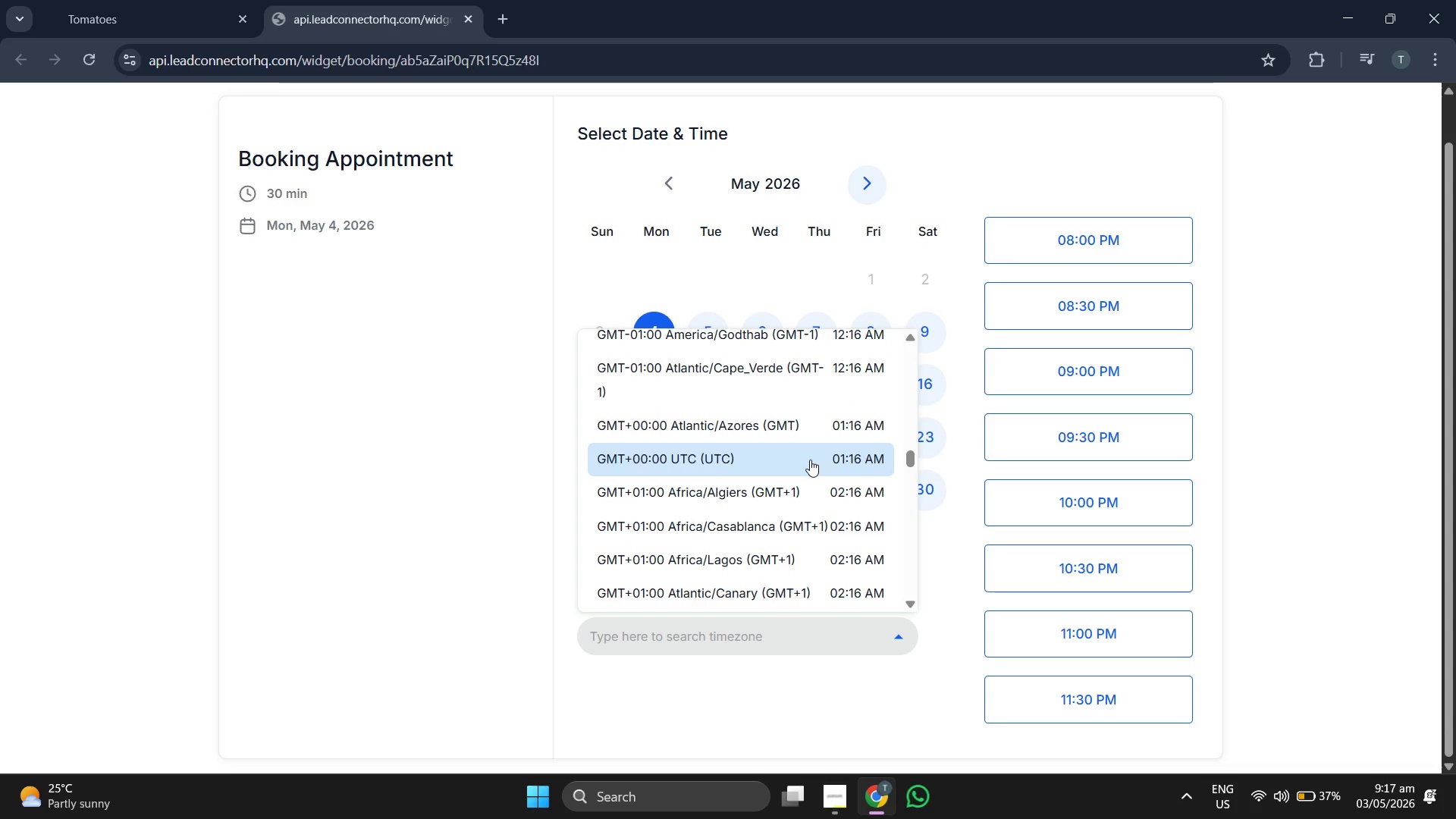 
scroll: coordinate [810, 460], scroll_direction: down, amount: 2.0
 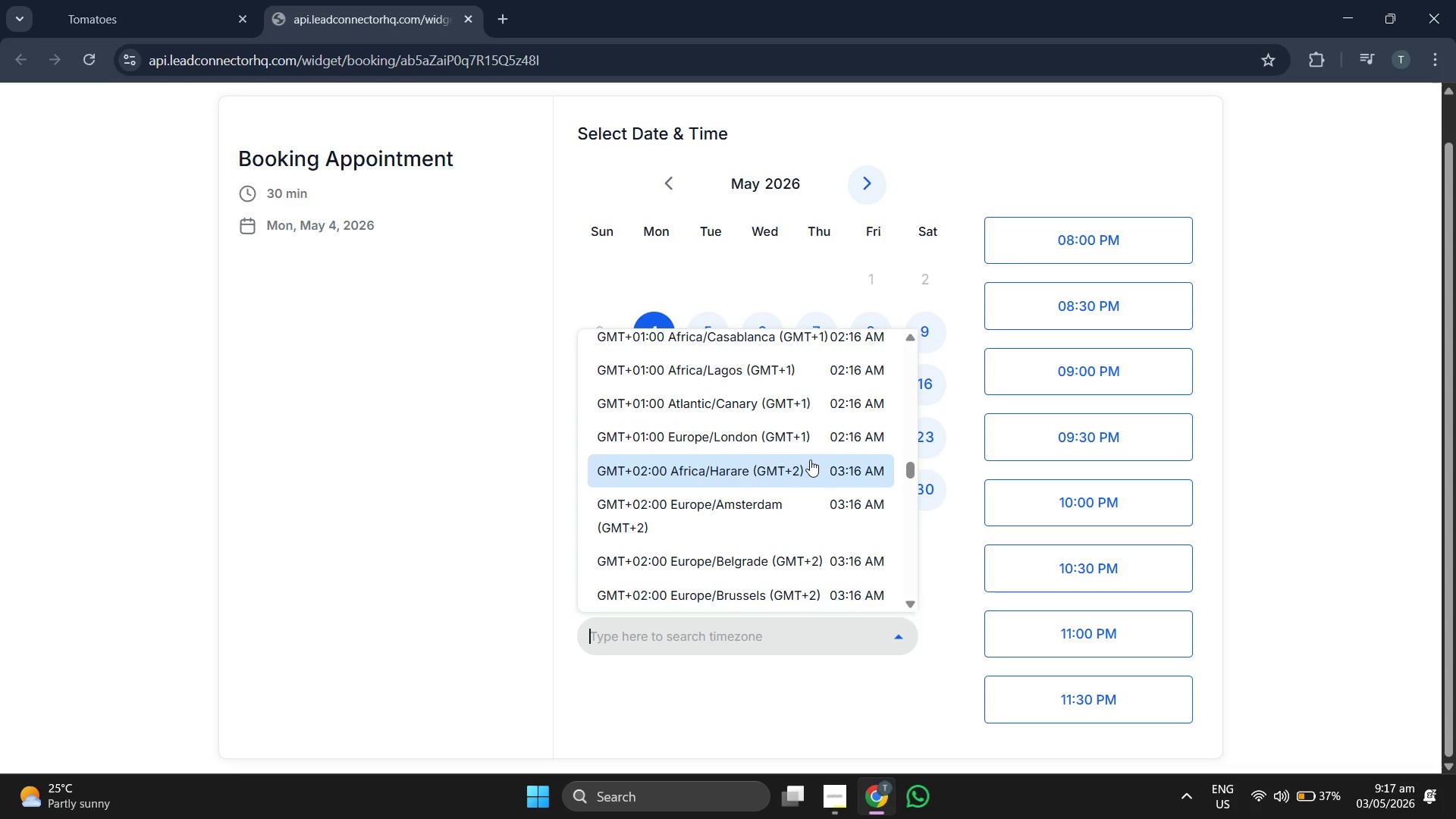 
scroll: coordinate [777, 455], scroll_direction: up, amount: 4.0
 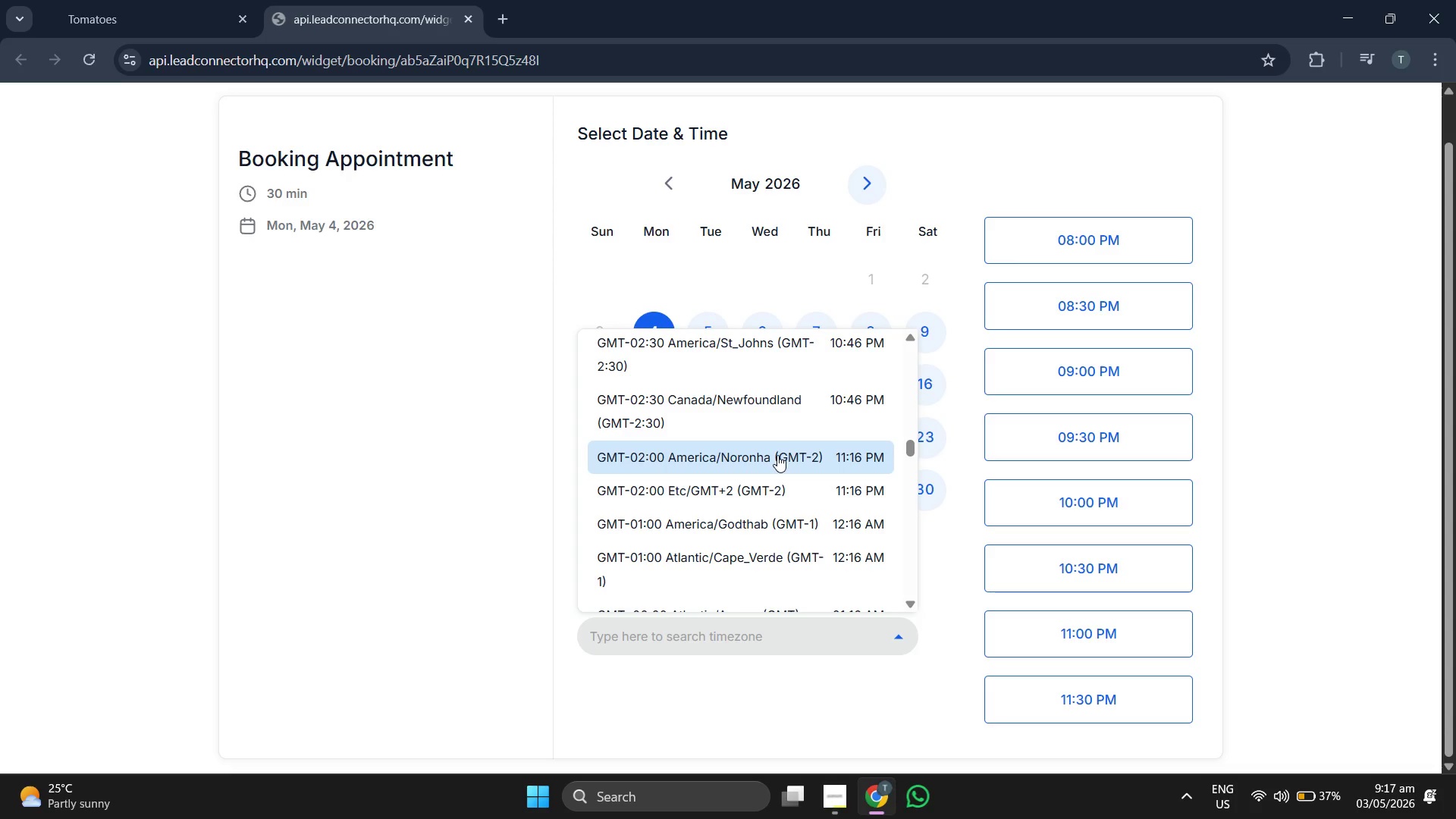 
scroll: coordinate [777, 455], scroll_direction: down, amount: 6.0
 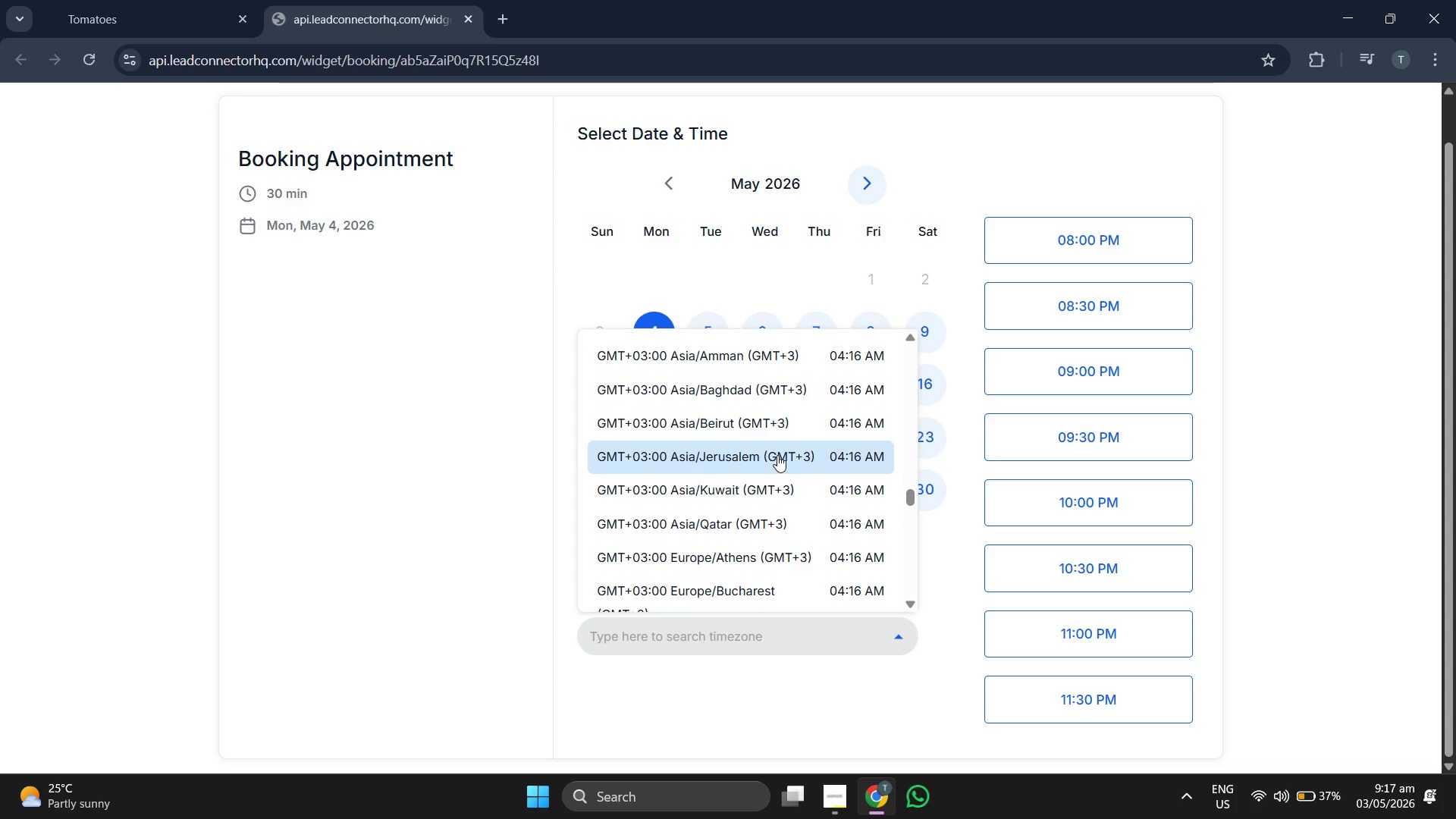 
wait(9.33)
 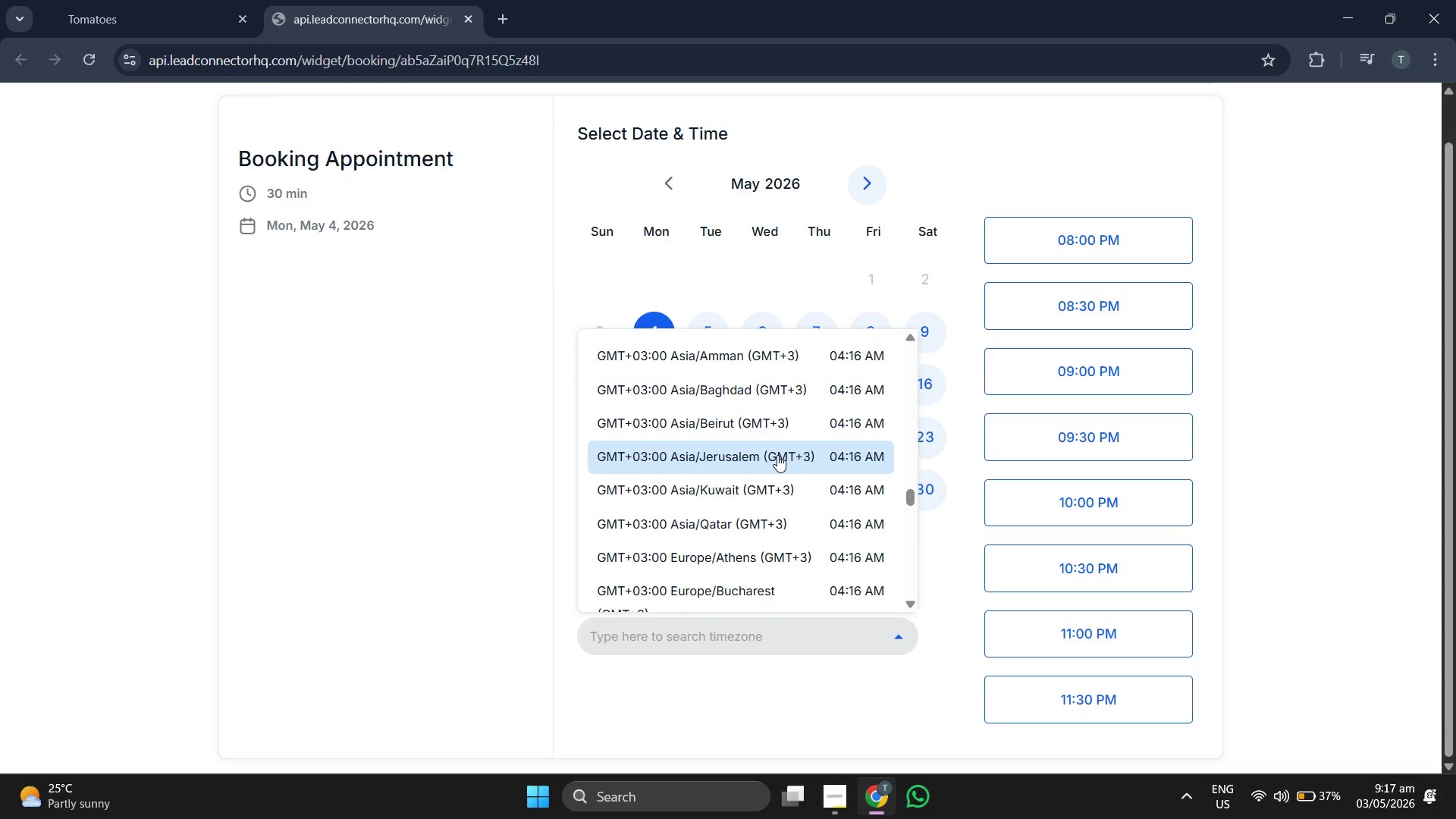 
scroll: coordinate [777, 455], scroll_direction: down, amount: 4.0
 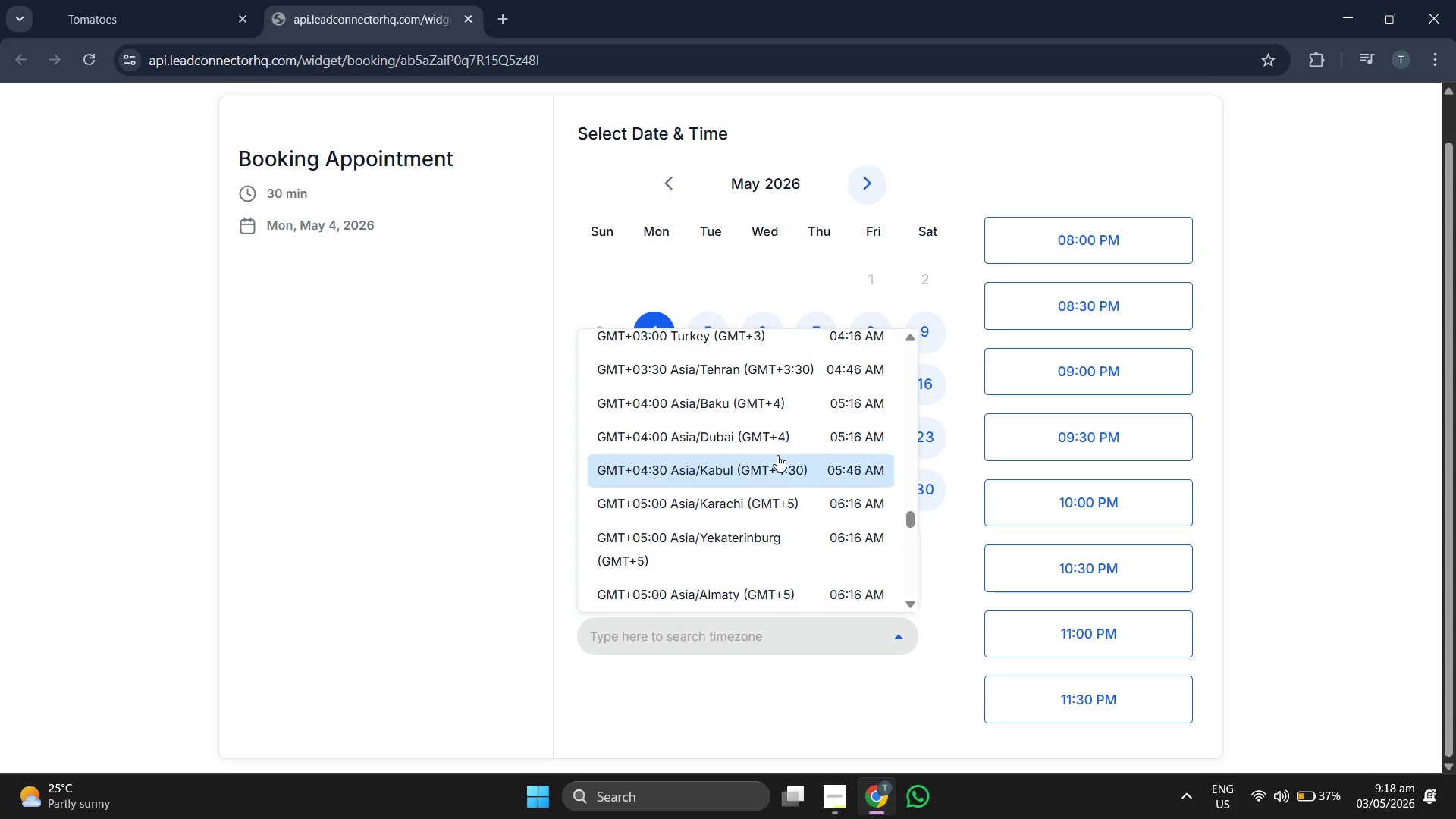 
wait(6.36)
 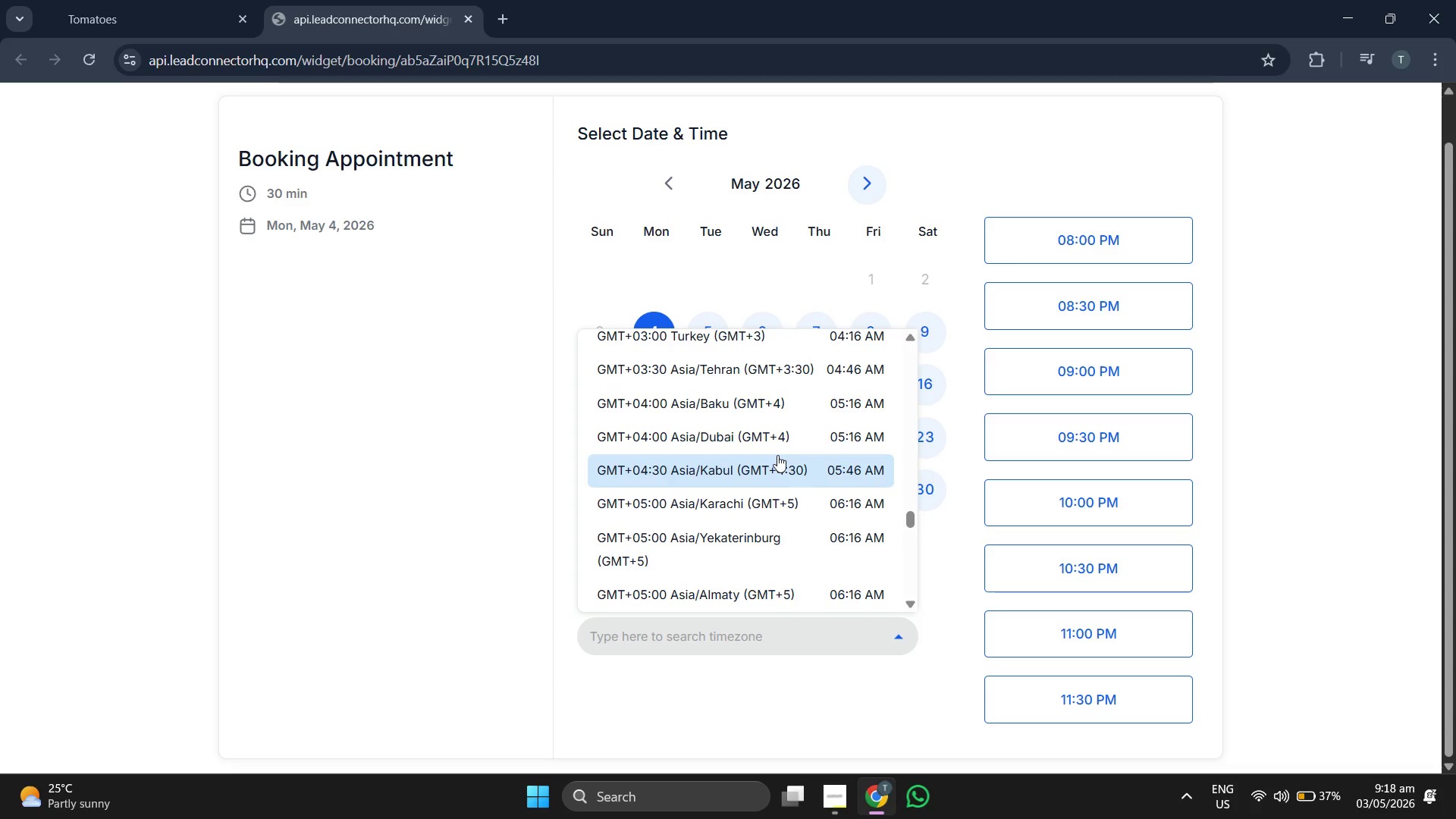 
scroll: coordinate [777, 455], scroll_direction: down, amount: 2.0
 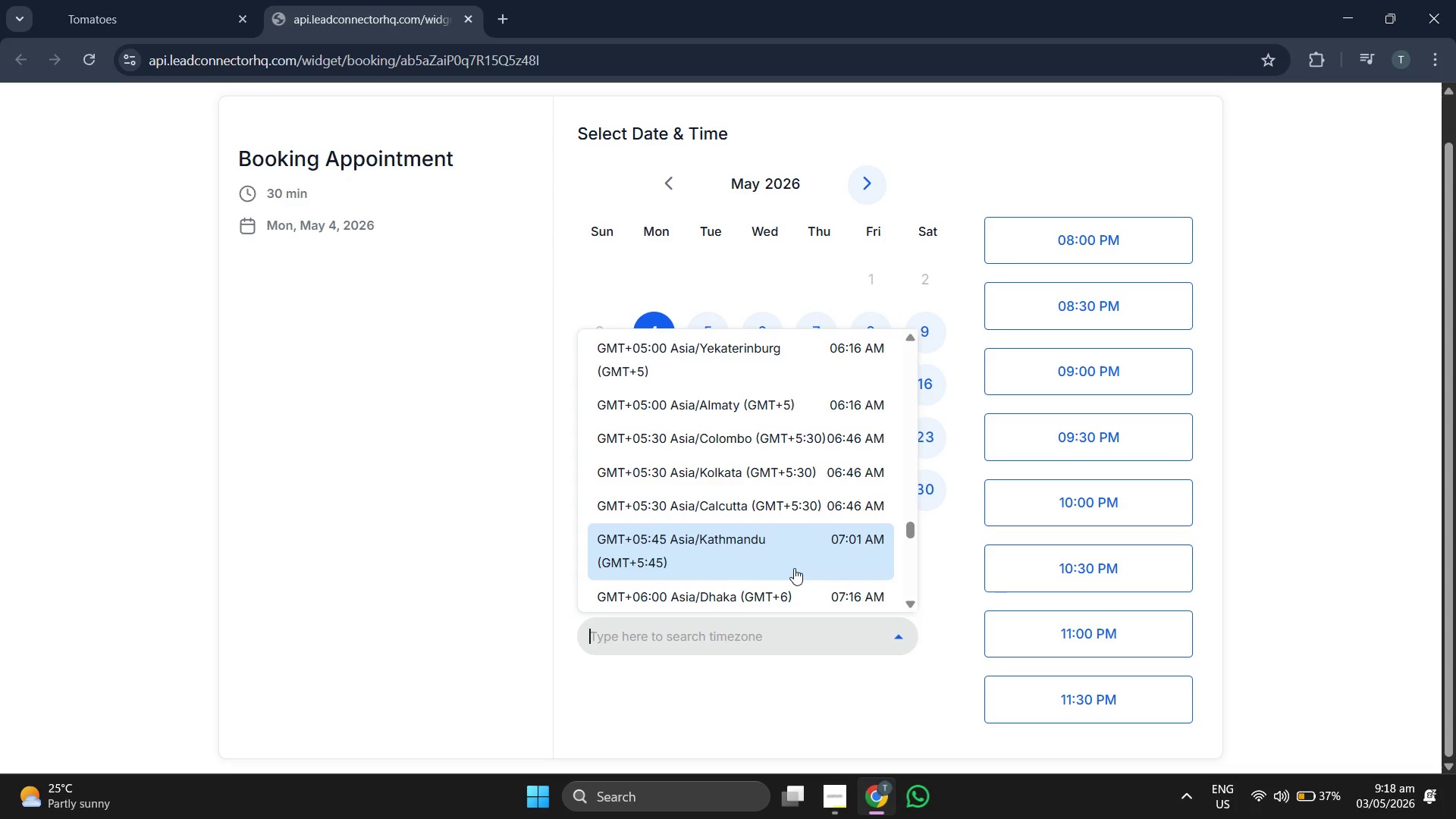 
type(new)
 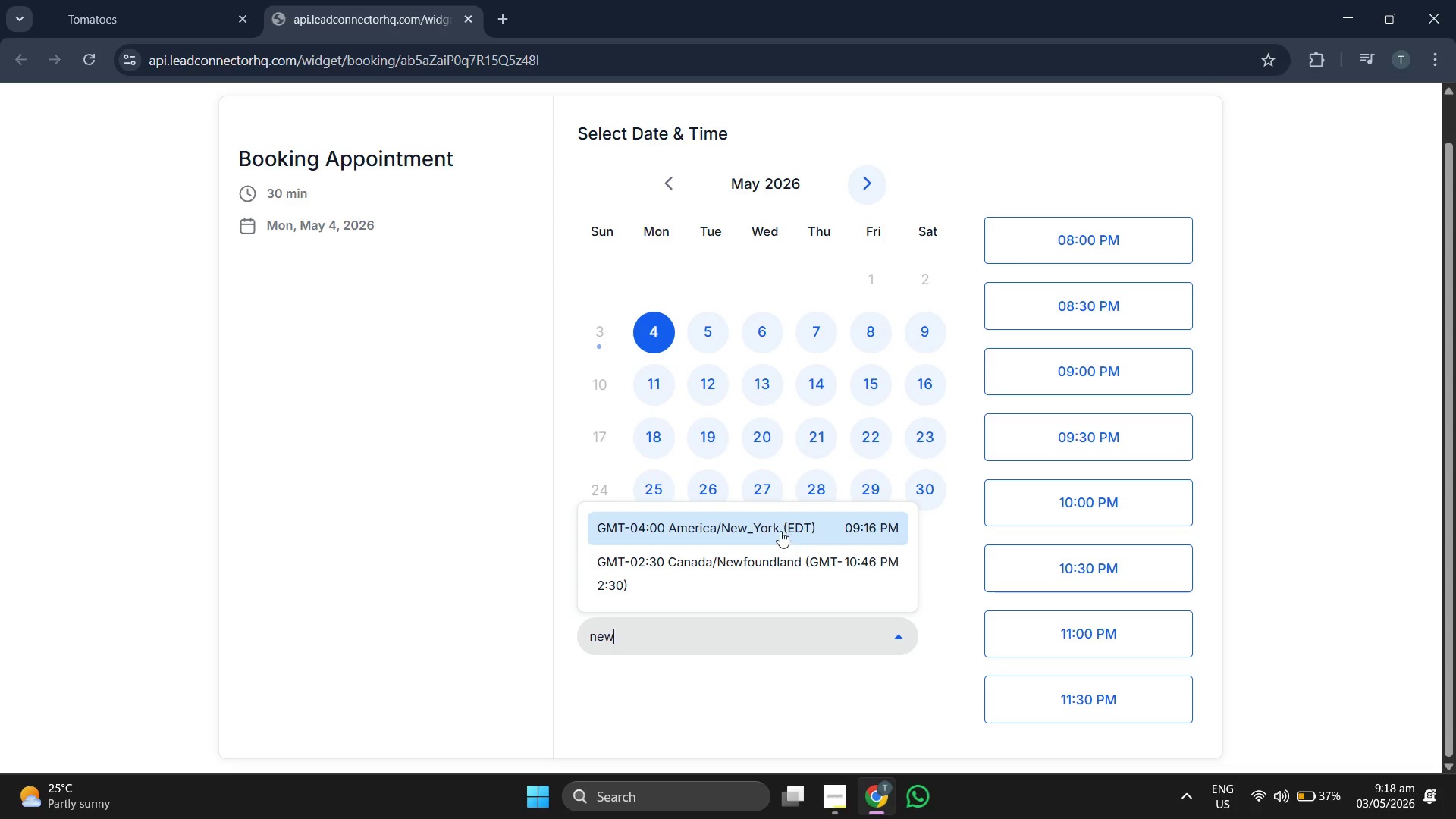 
left_click([780, 531])
 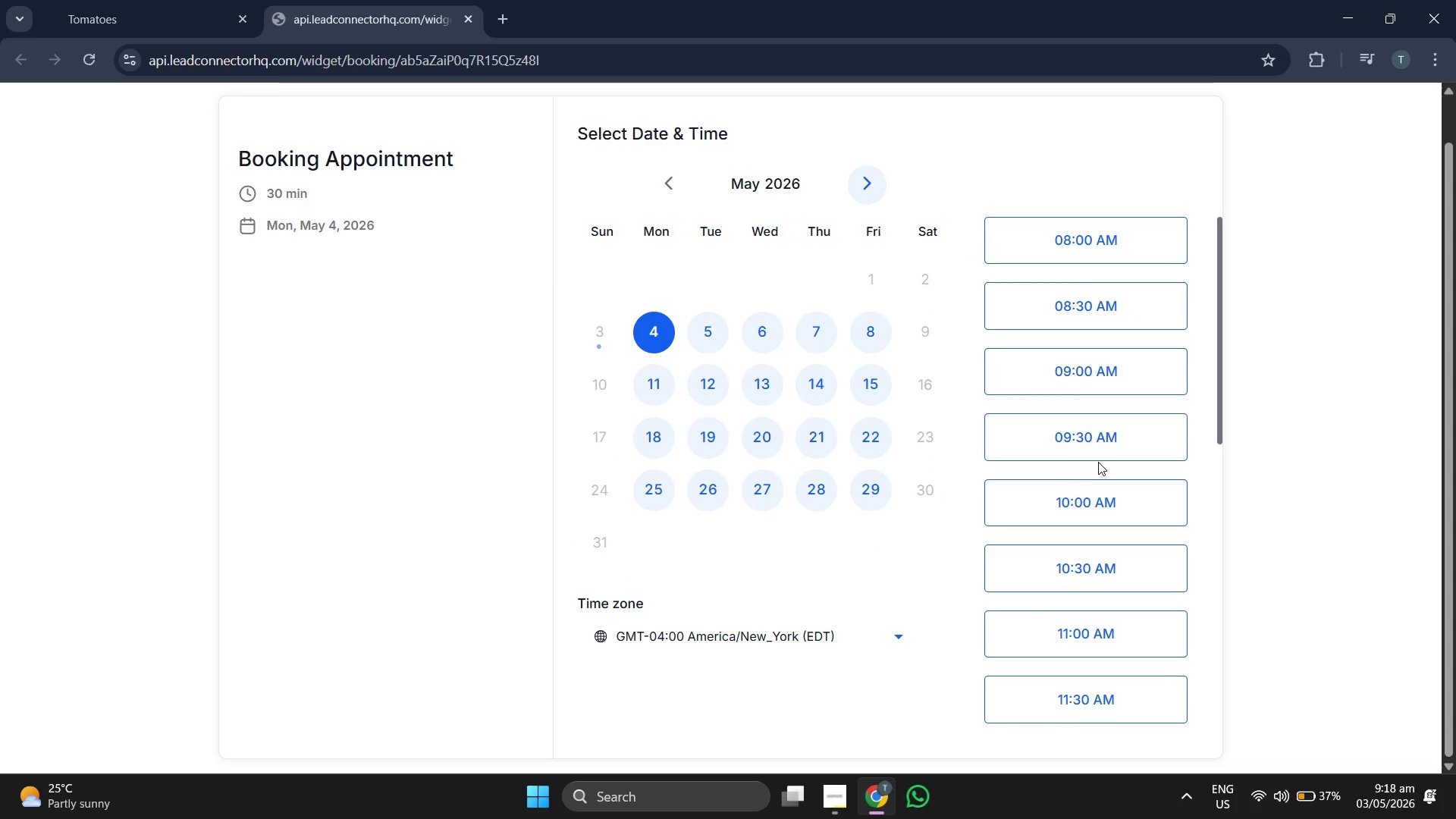 
scroll: coordinate [1098, 462], scroll_direction: down, amount: 13.0
 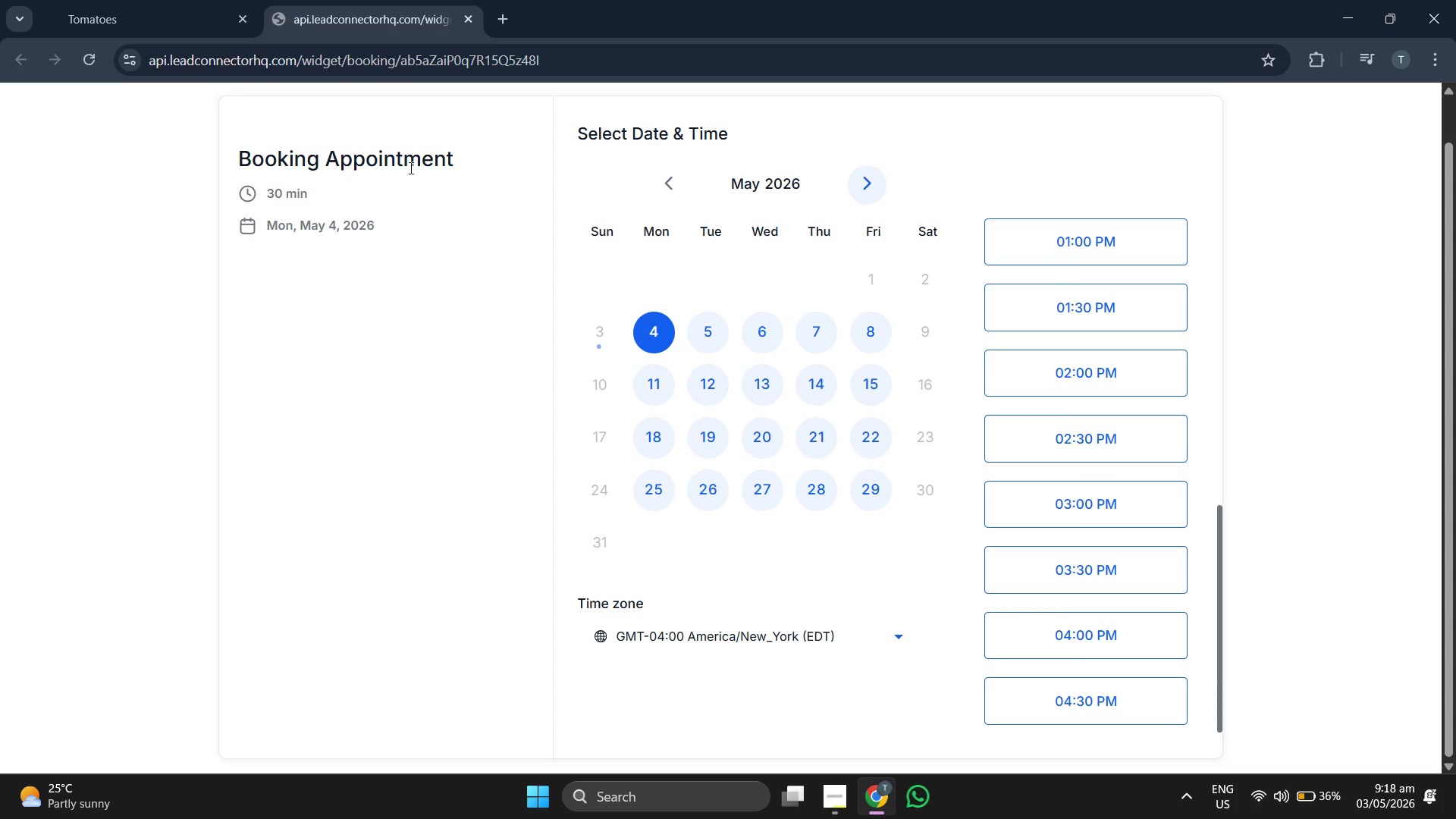 
double_click([409, 167])
 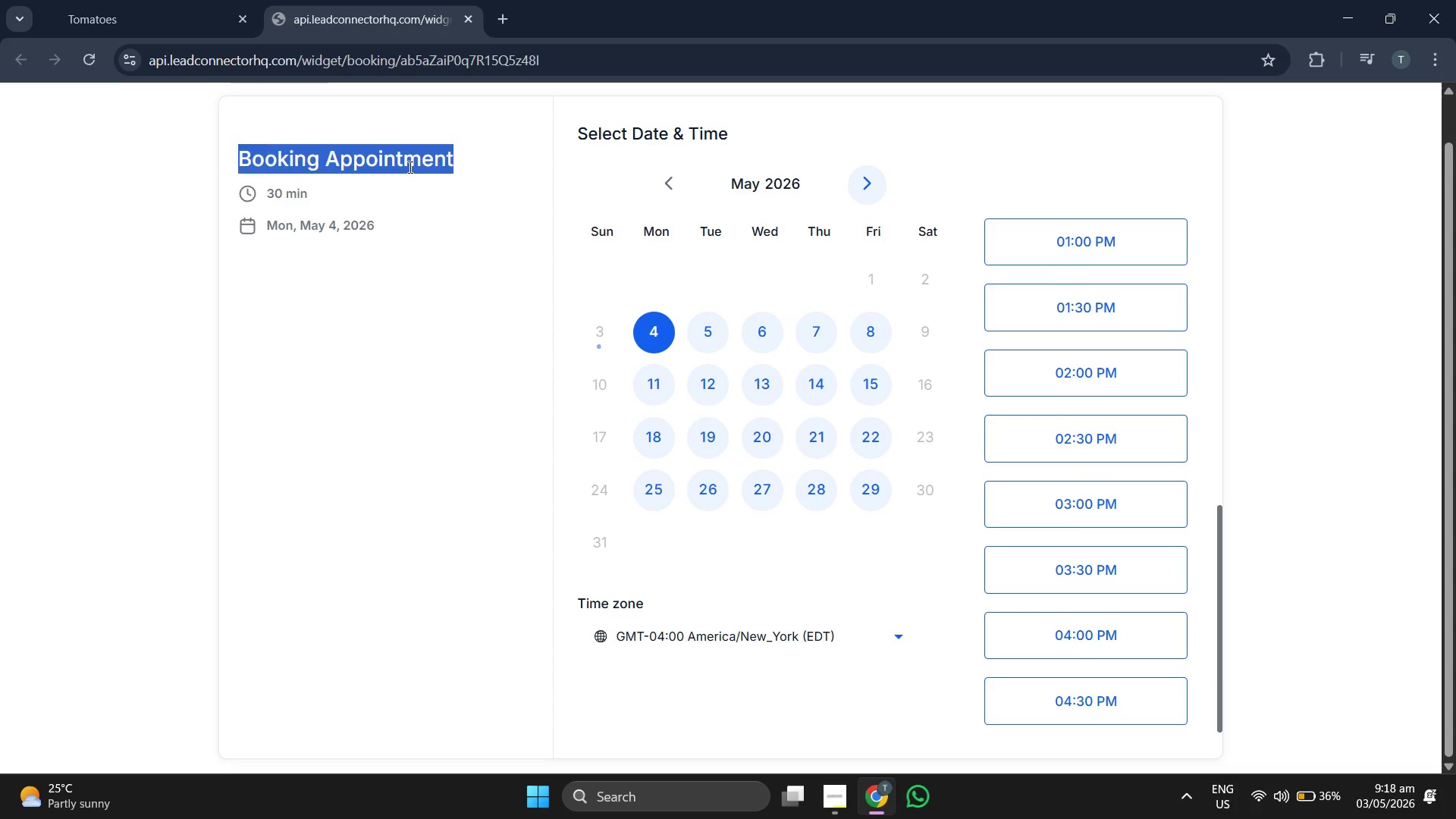 
triple_click([409, 167])
 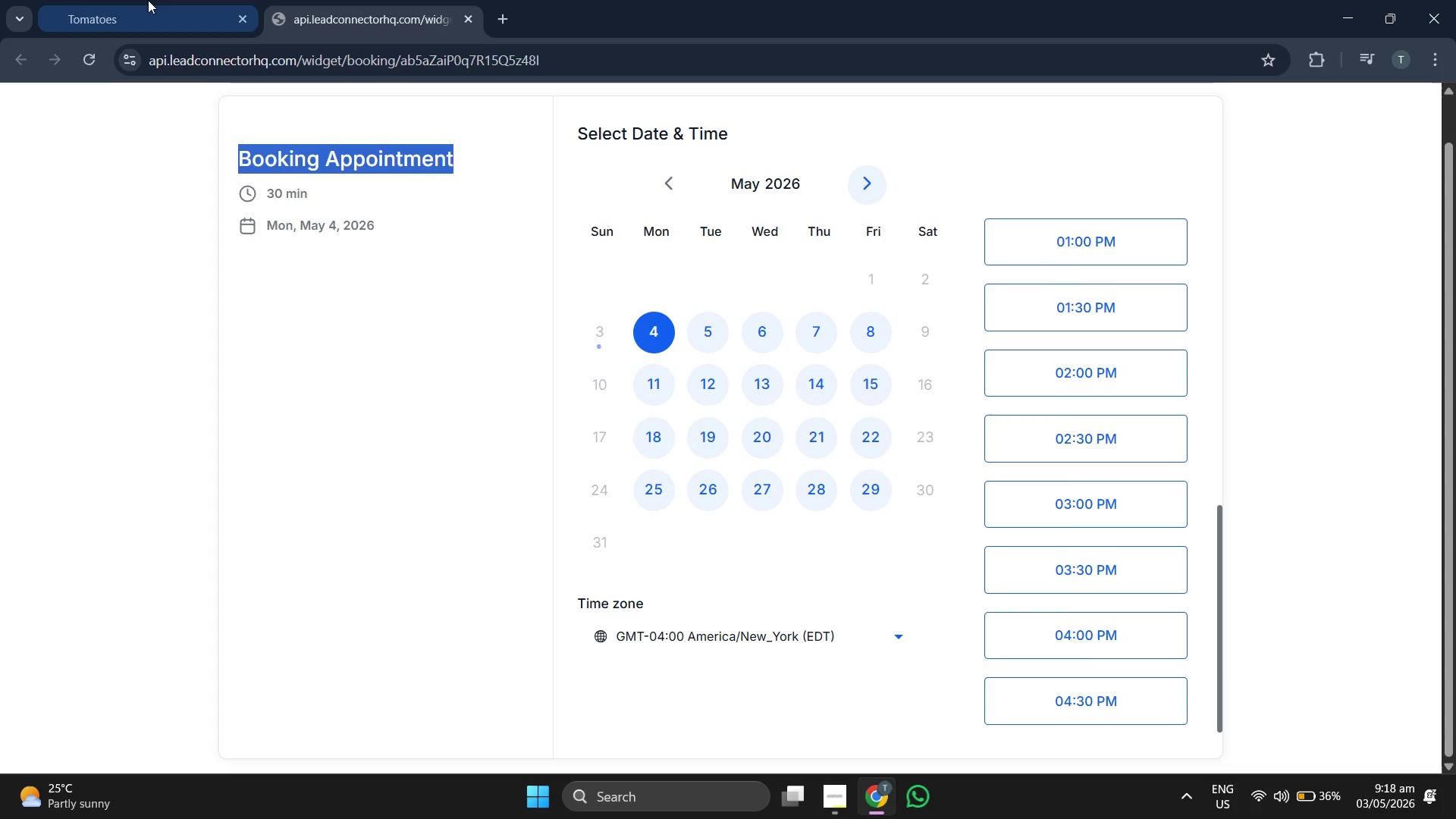 
left_click([99, 0])
 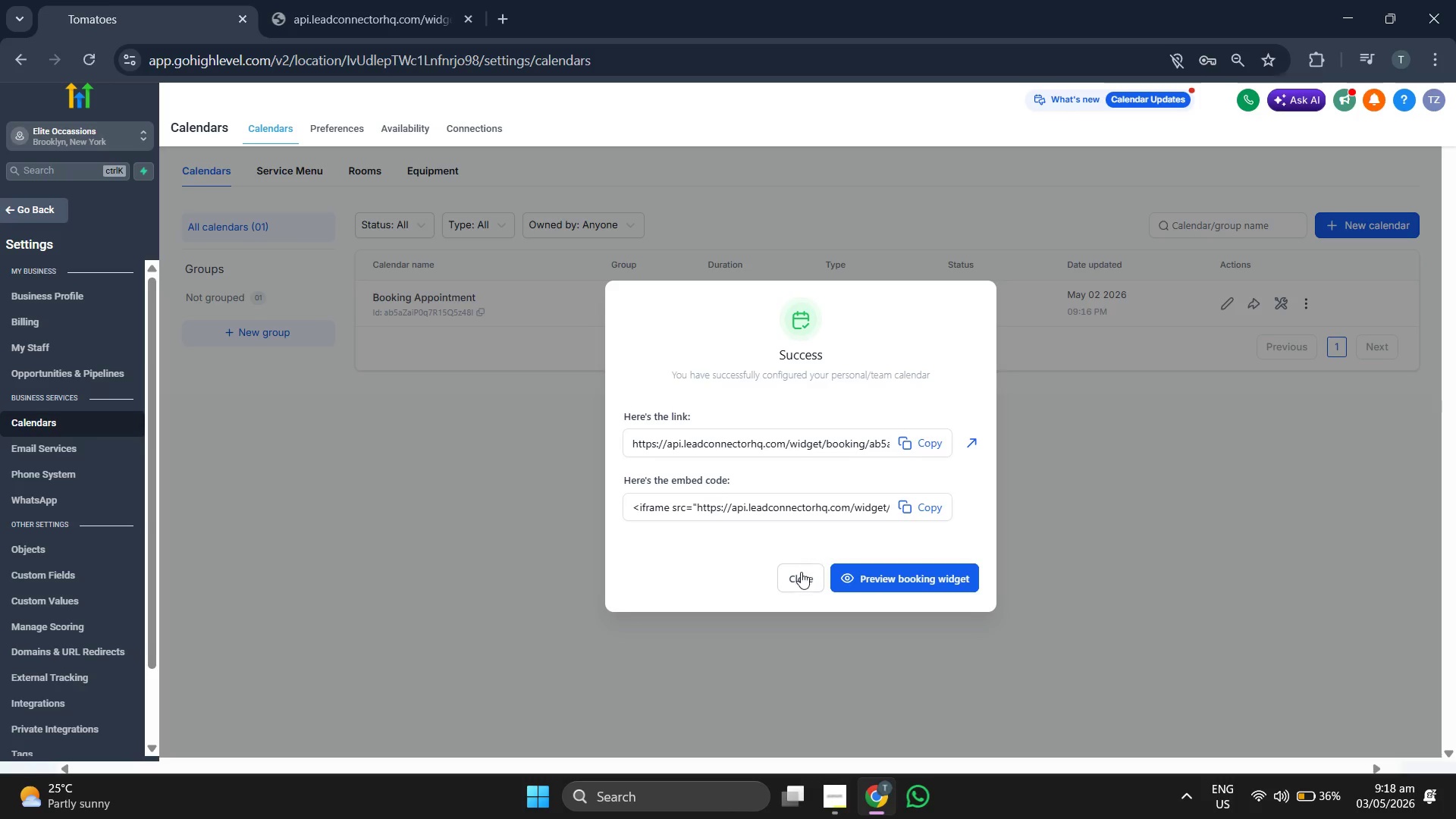 
left_click([795, 579])
 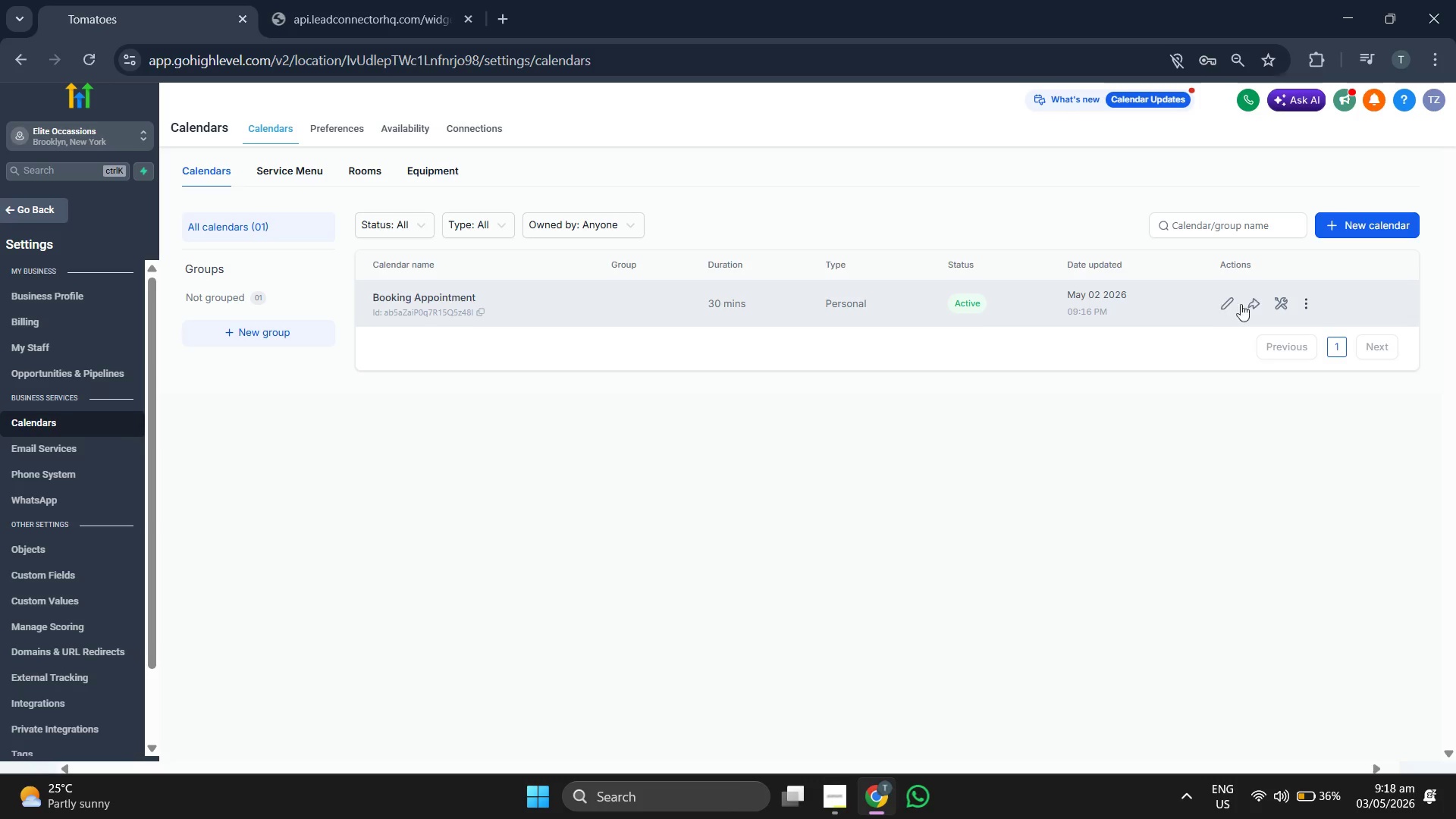 
left_click([1254, 302])
 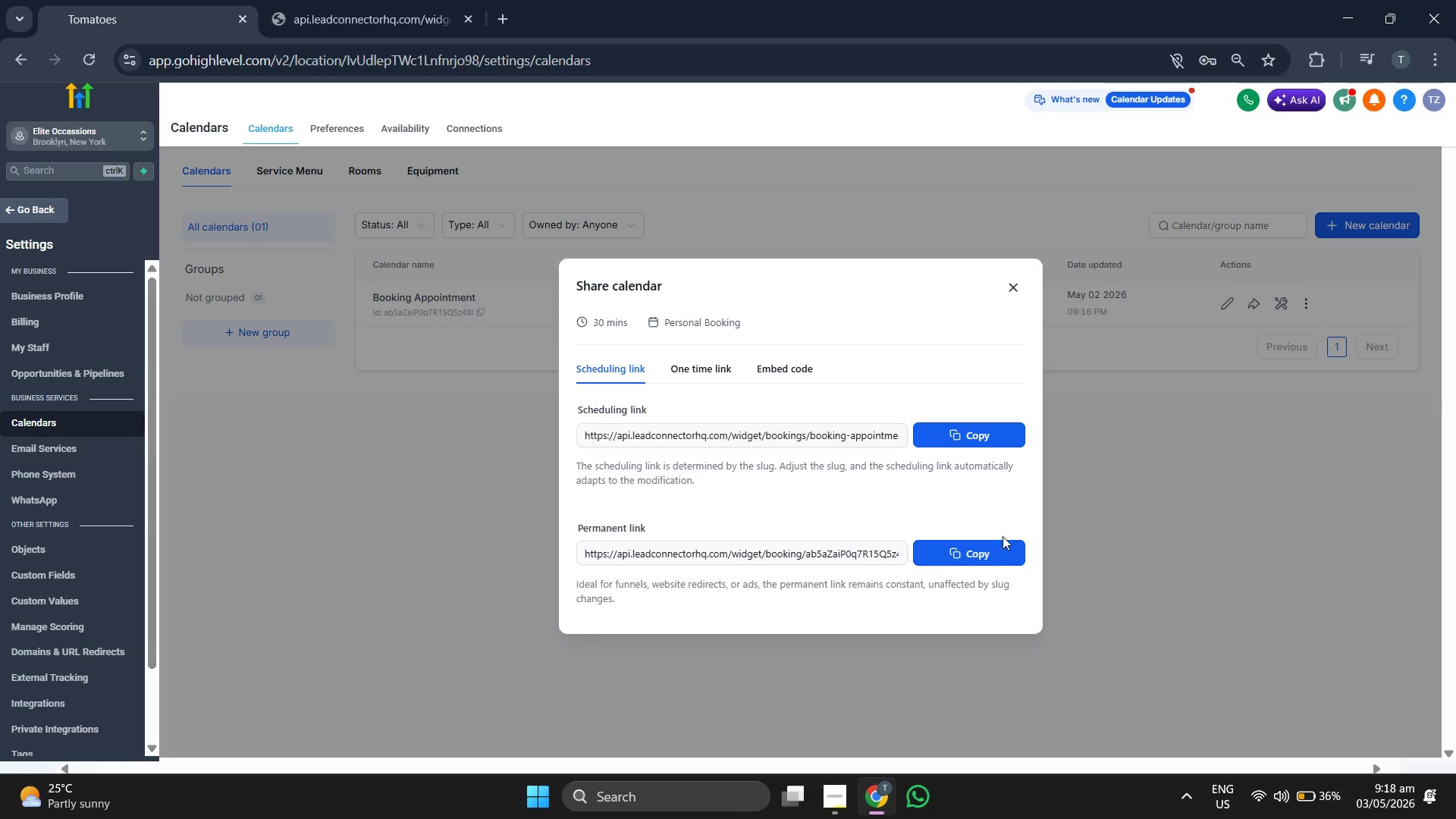 
left_click([996, 557])
 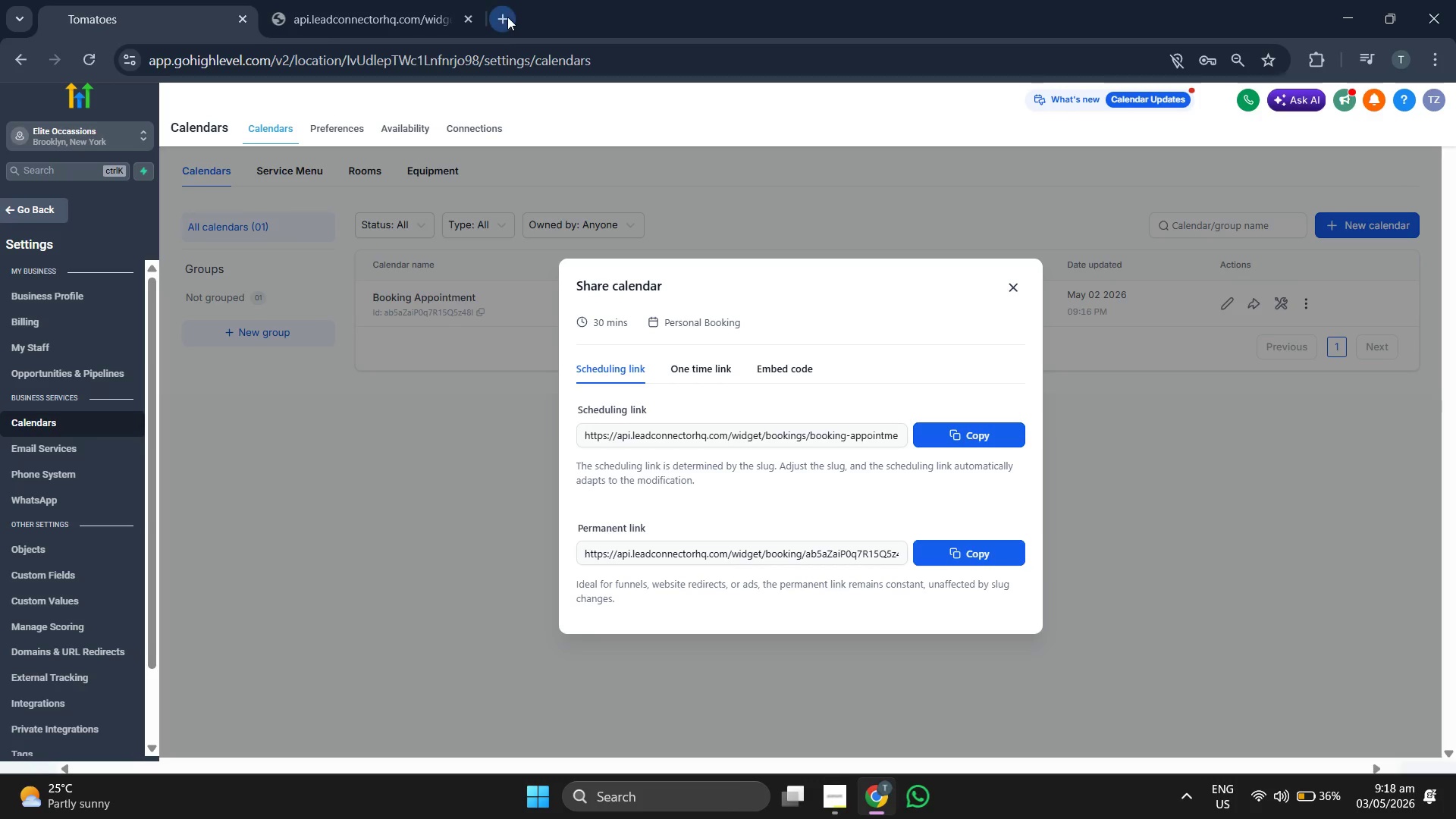 
left_click([507, 17])
 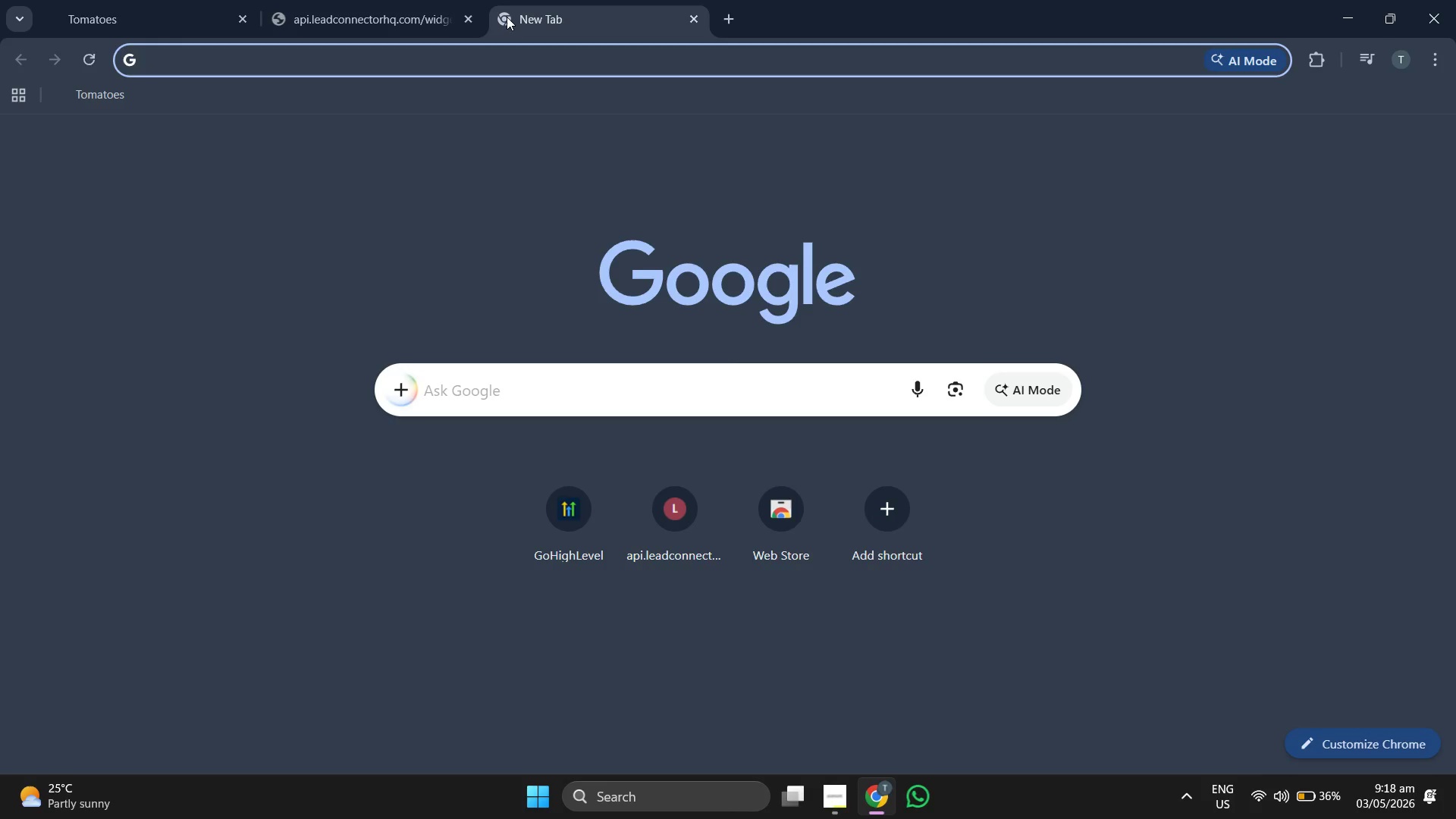 
key(Control+V)
 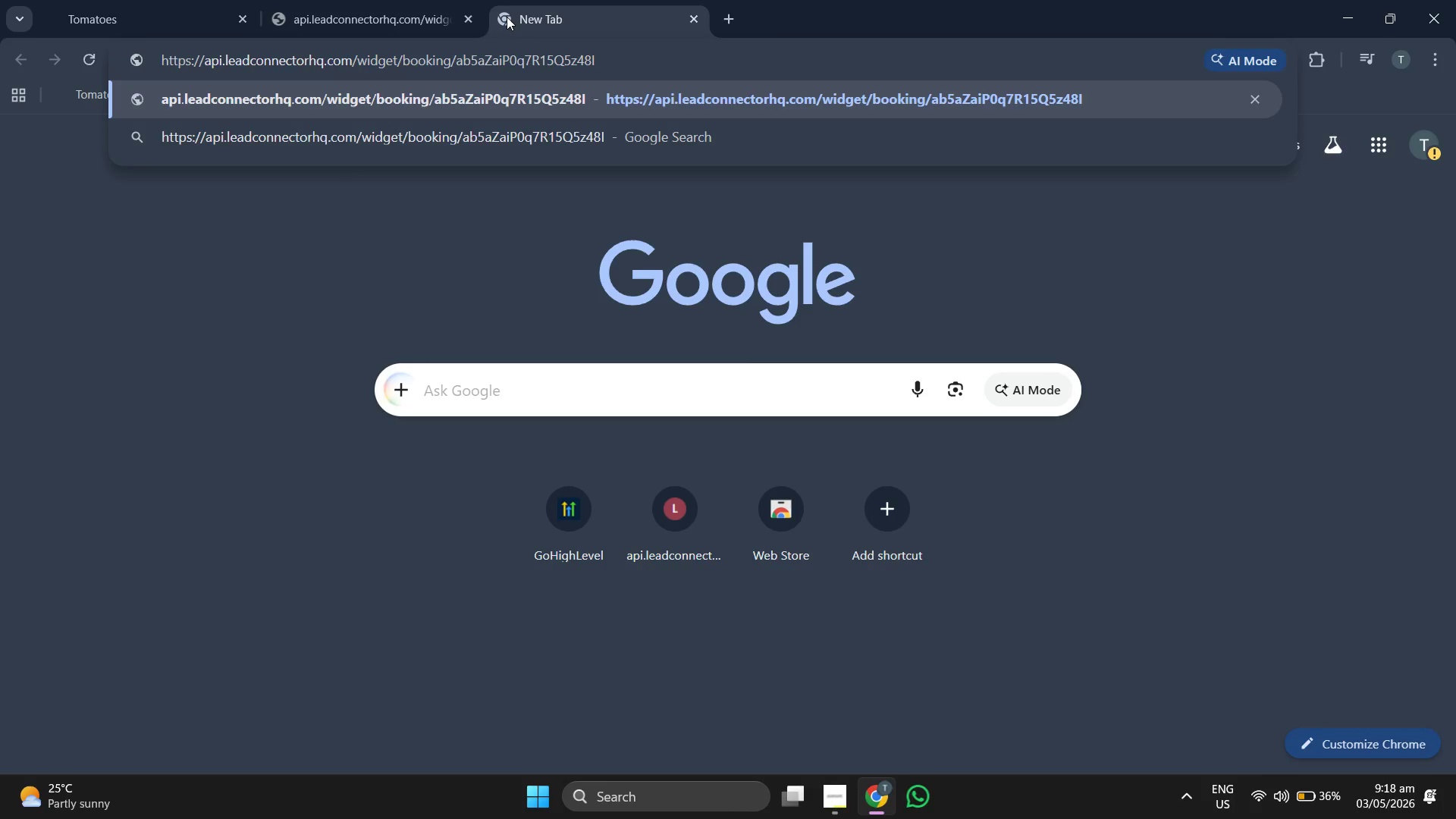 
key(Enter)
 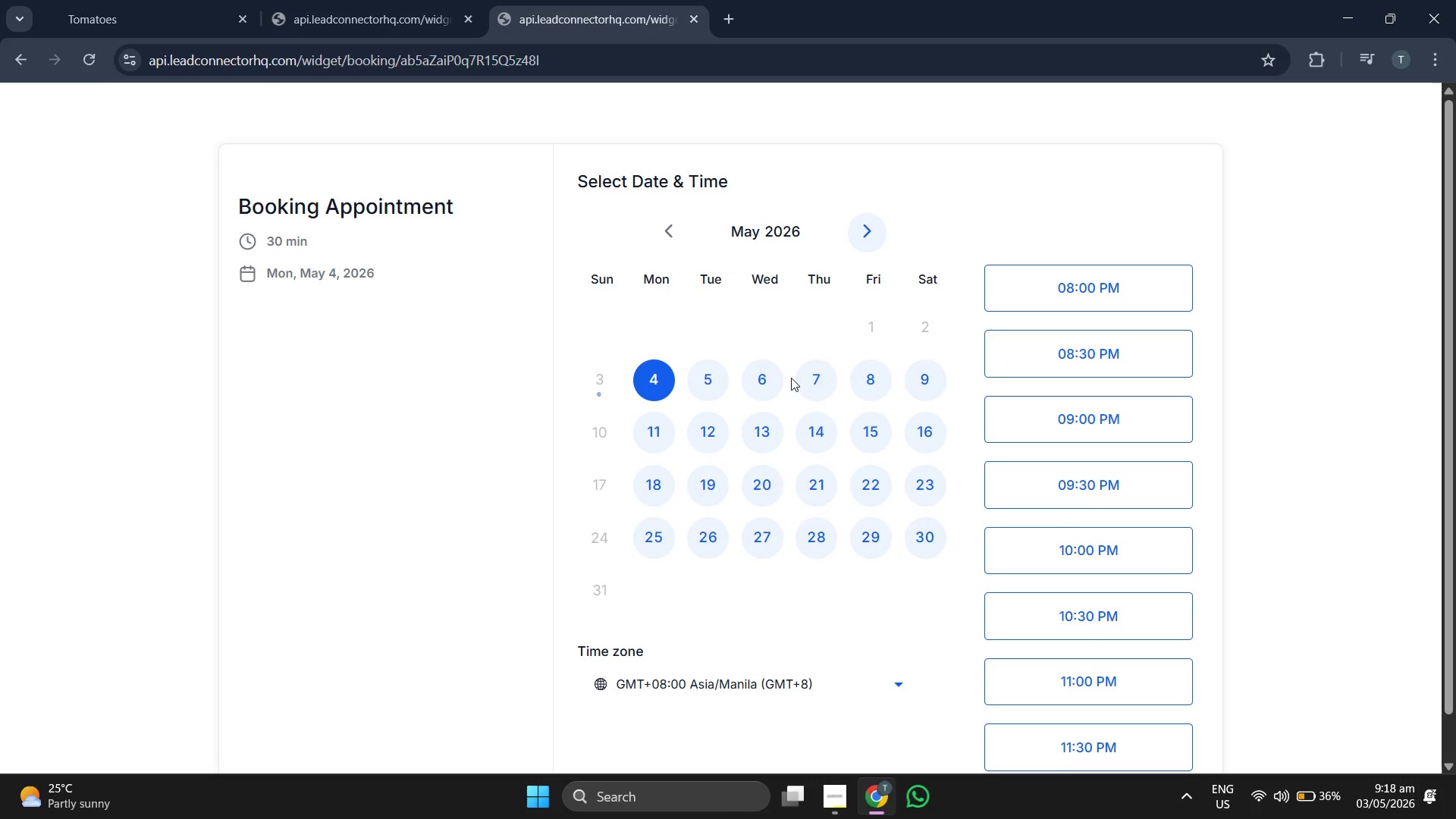 
scroll: coordinate [1081, 456], scroll_direction: down, amount: 5.0
 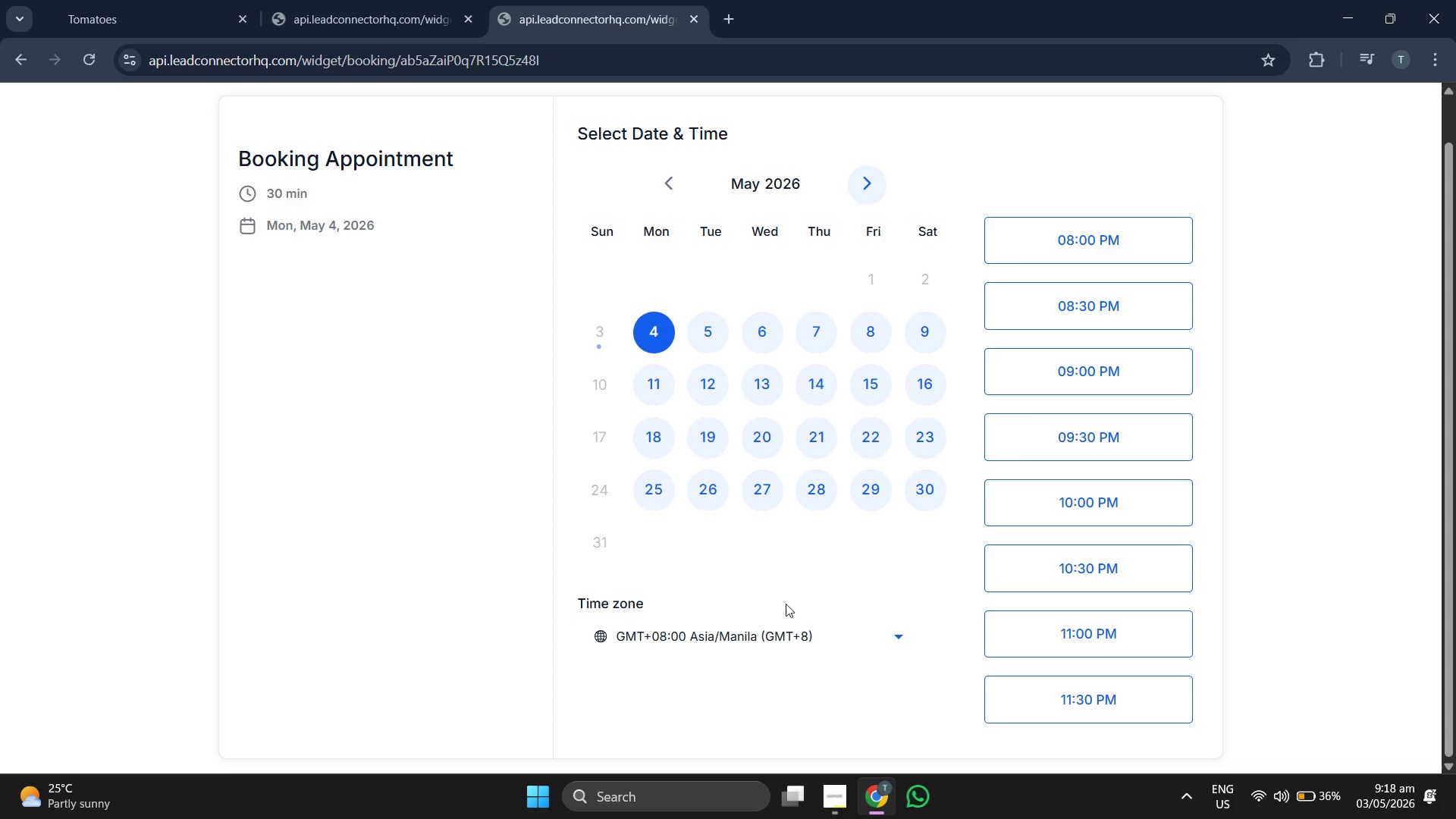 
left_click([763, 631])
 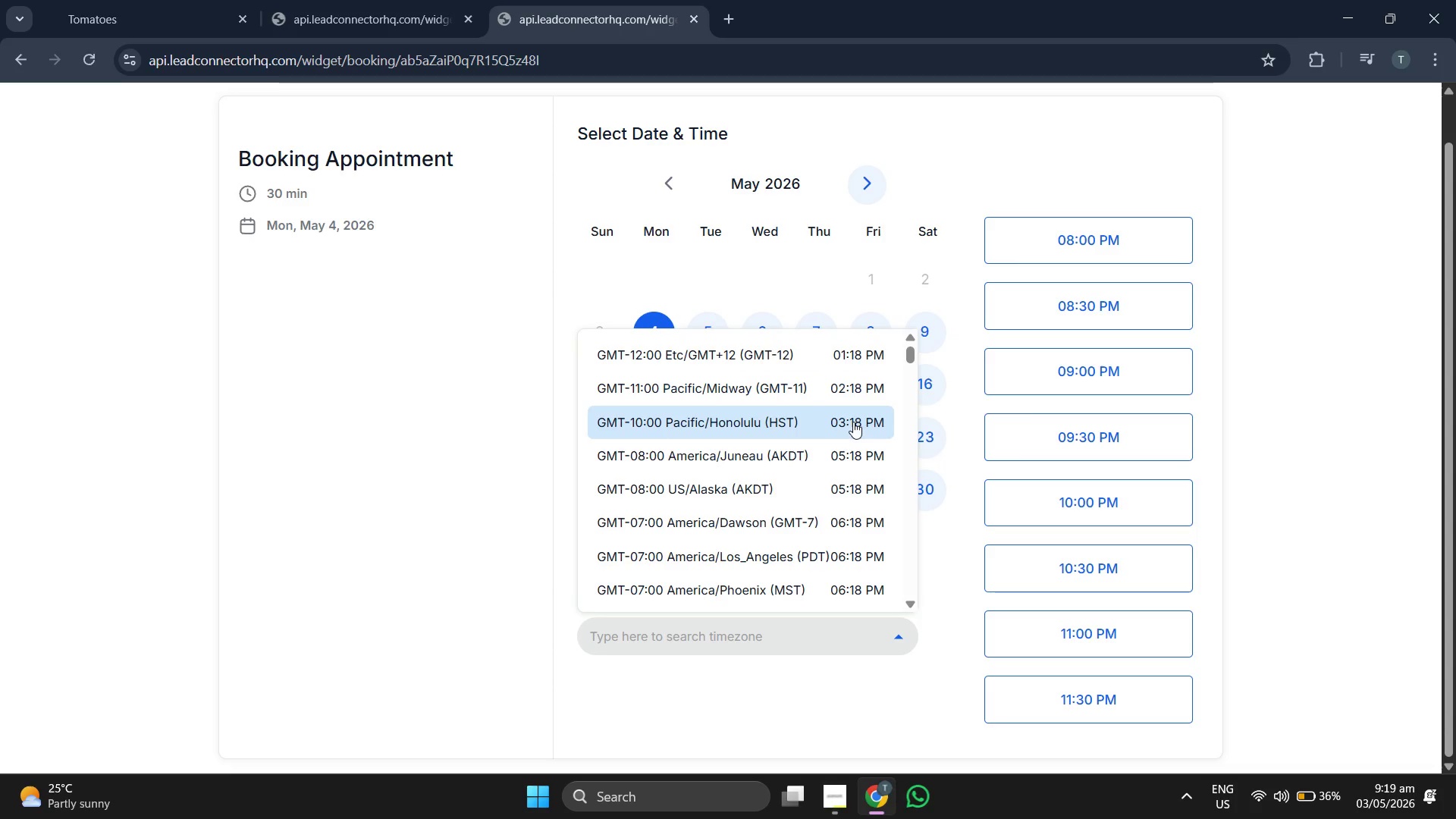 
wait(5.27)
 